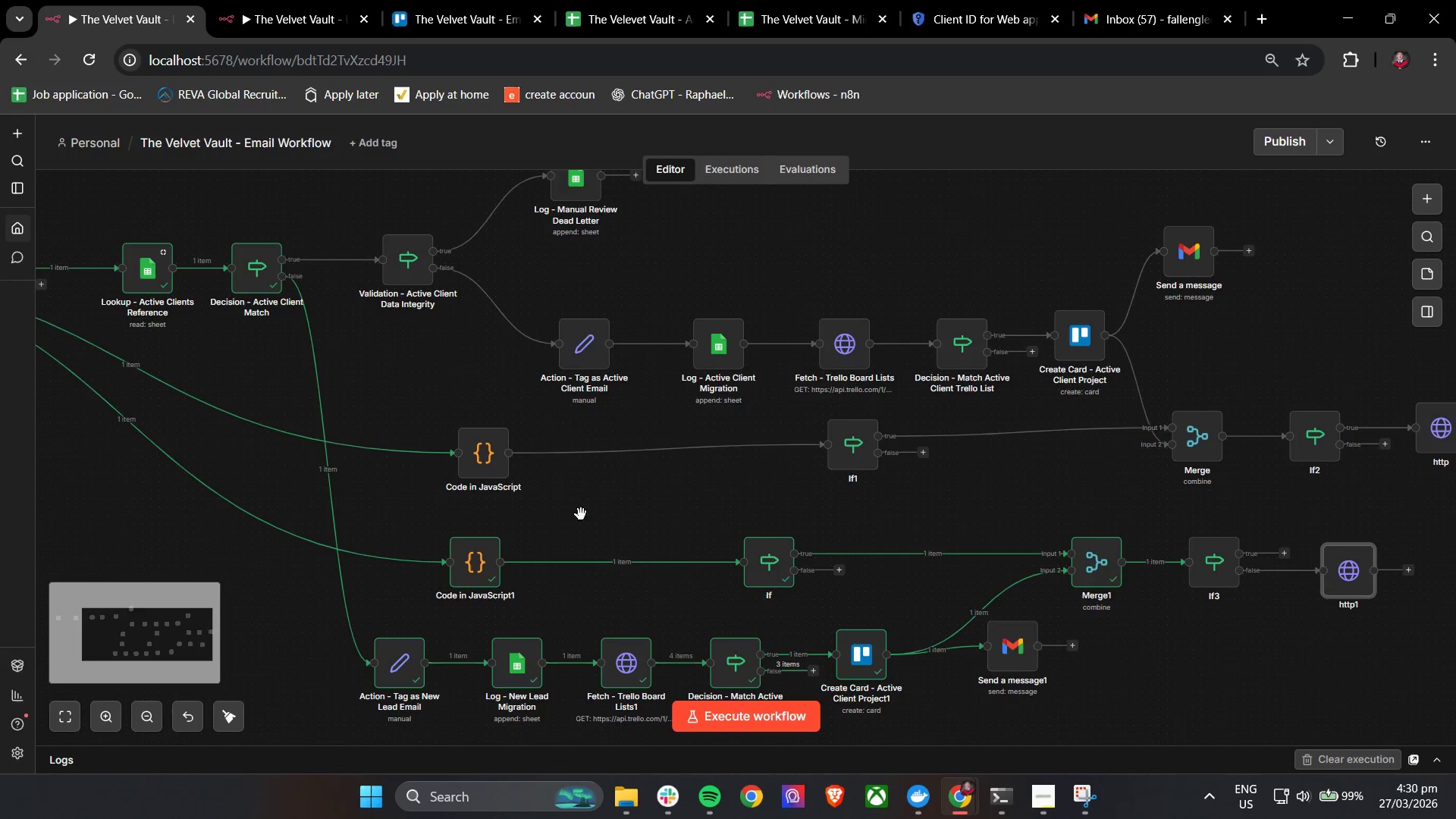 
hold_key(key=ControlLeft, duration=0.88)
 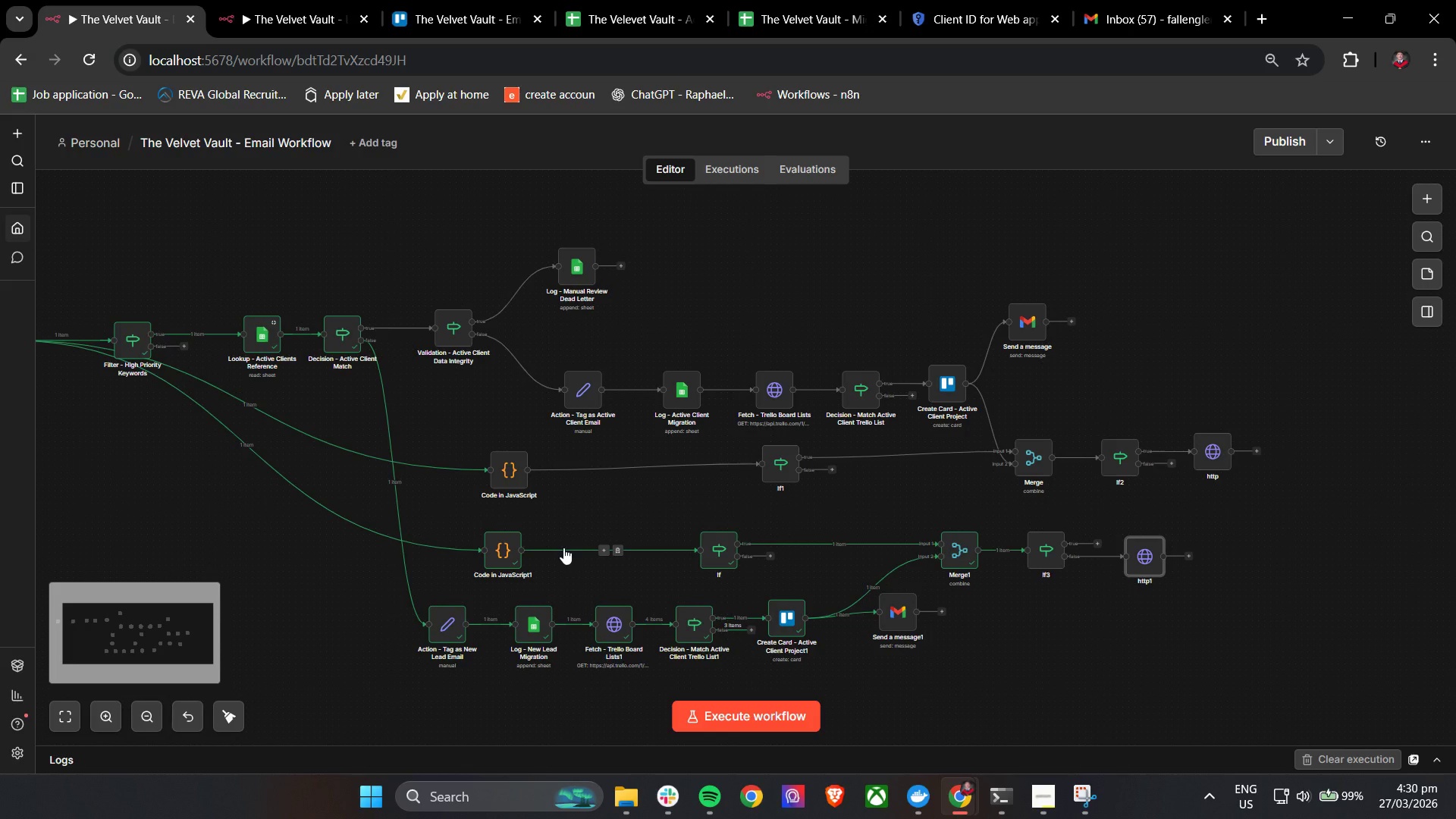 
scroll: coordinate [686, 441], scroll_direction: down, amount: 3.0
 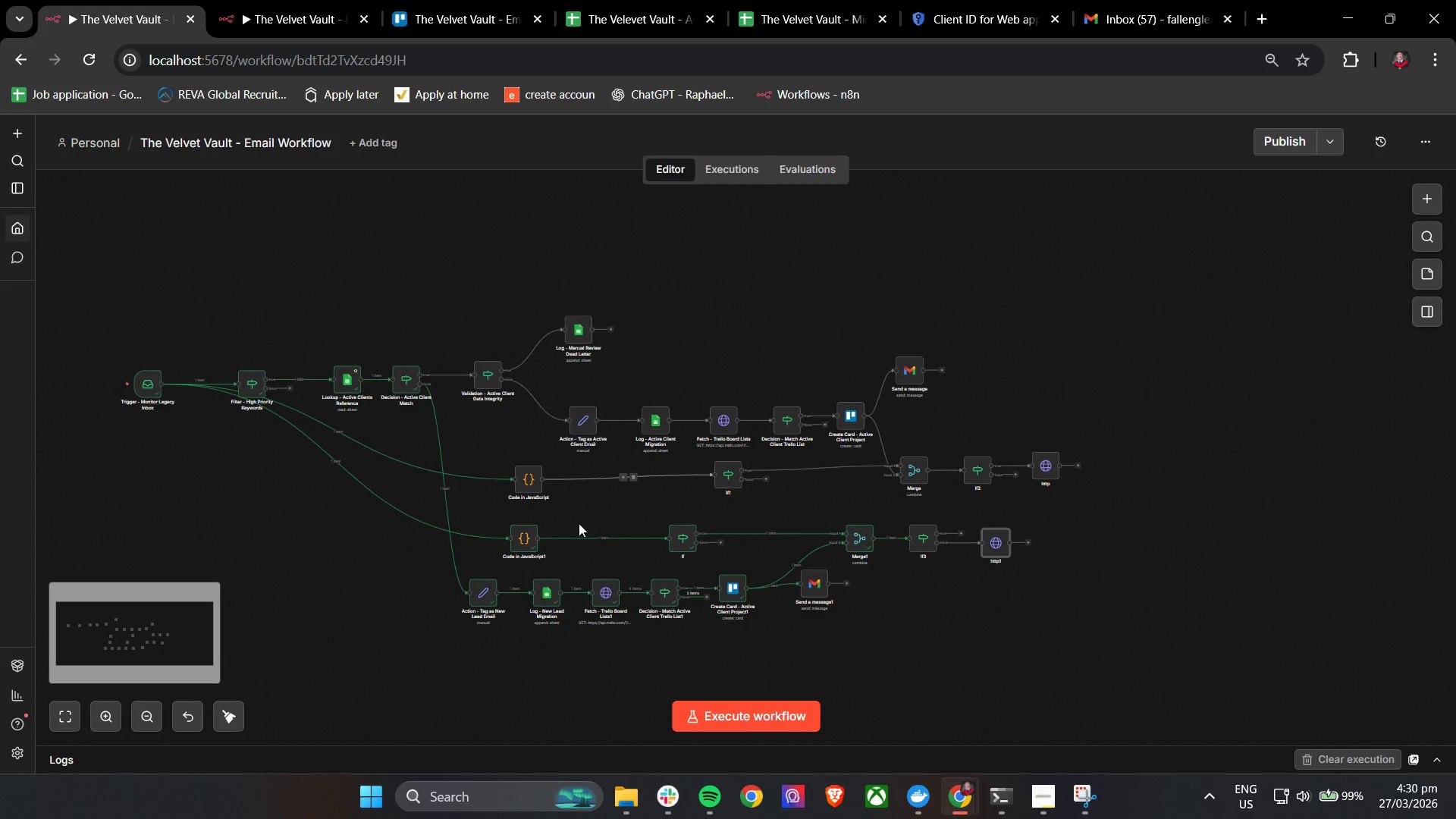 
scroll: coordinate [580, 521], scroll_direction: up, amount: 2.0
 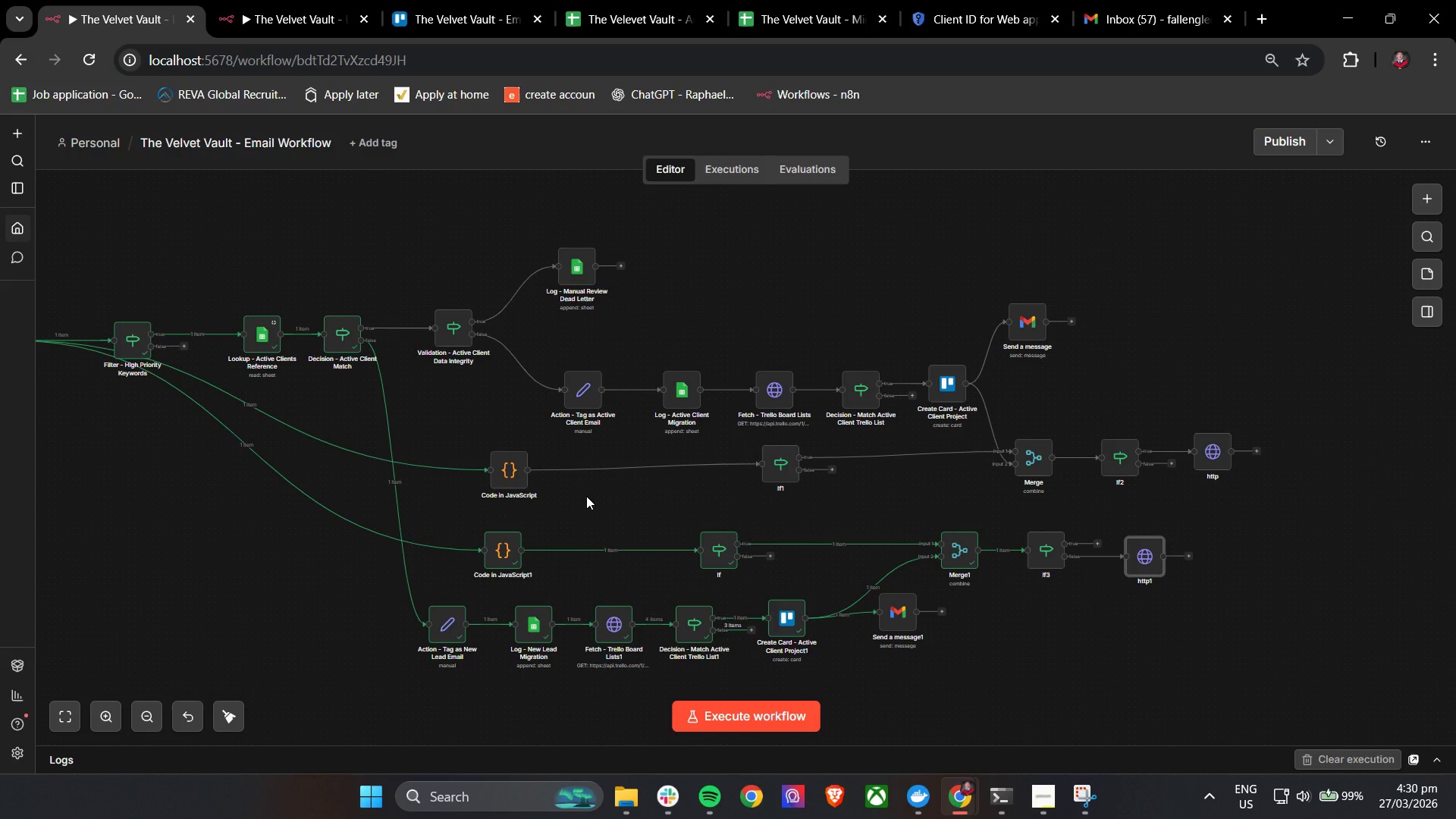 
wait(6.77)
 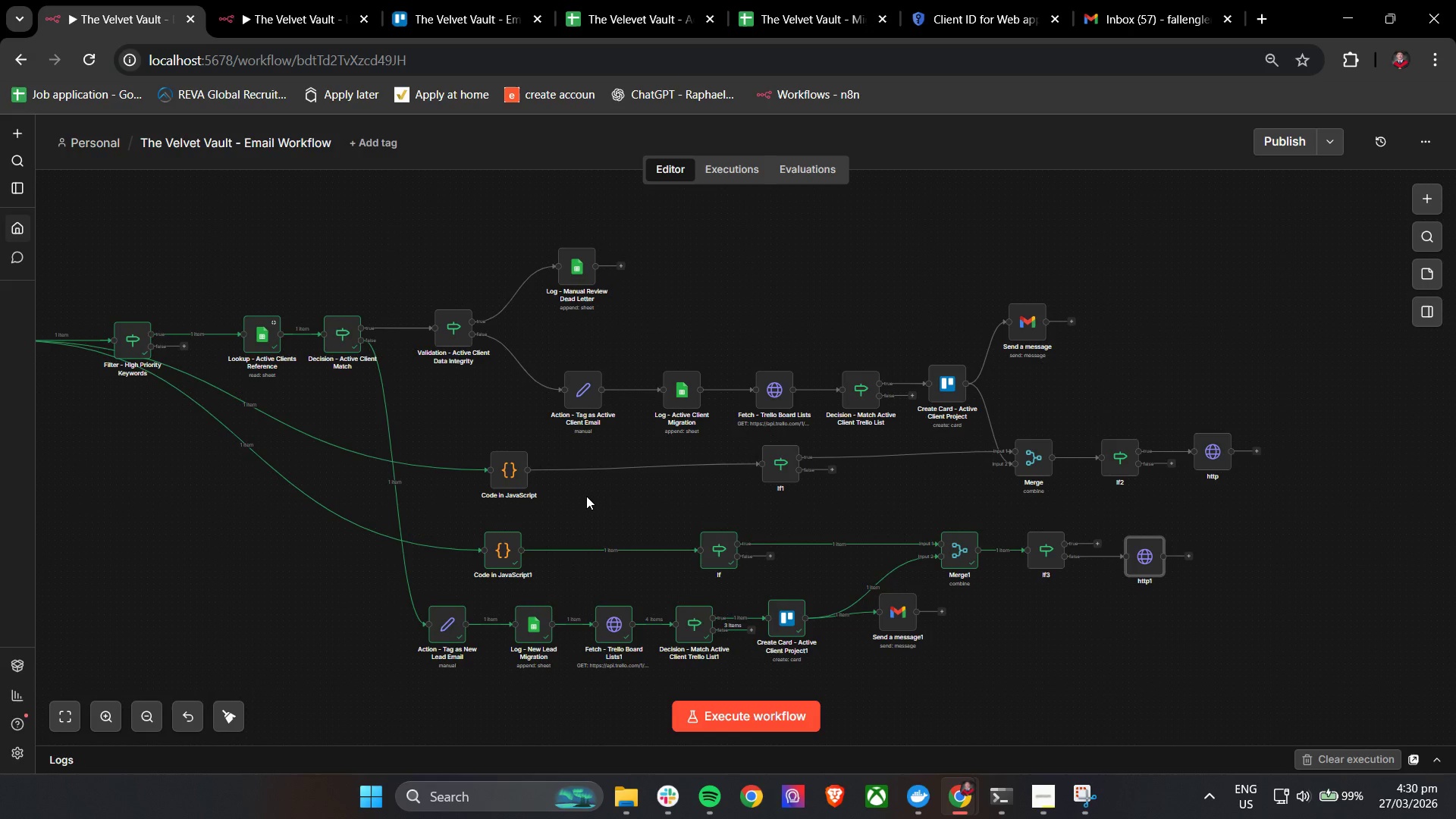 
hold_key(key=ControlLeft, duration=0.81)
left_click_drag(start_coordinate=[204, 556], to_coordinate=[428, 568])
 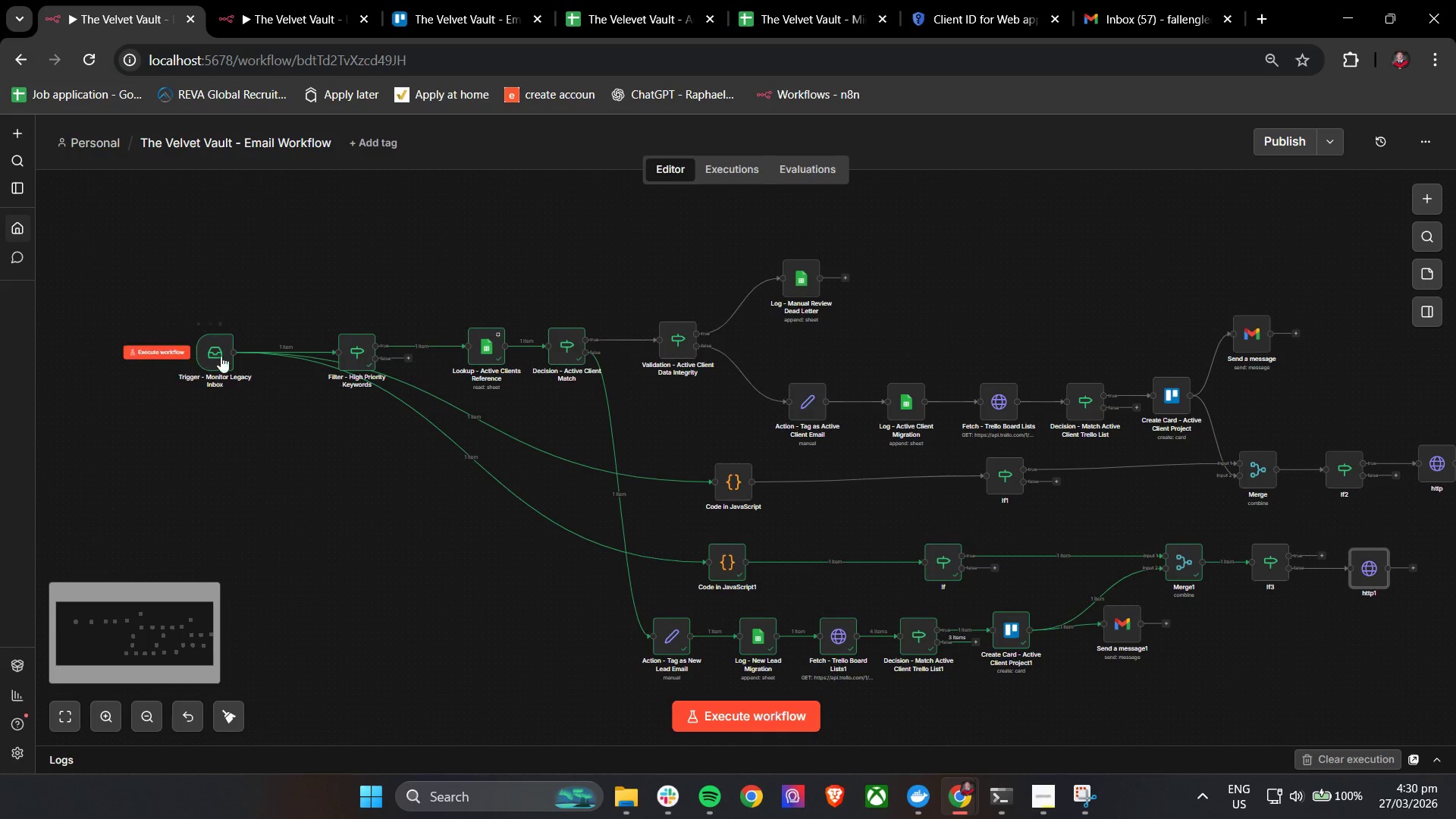 
left_click([209, 336])
 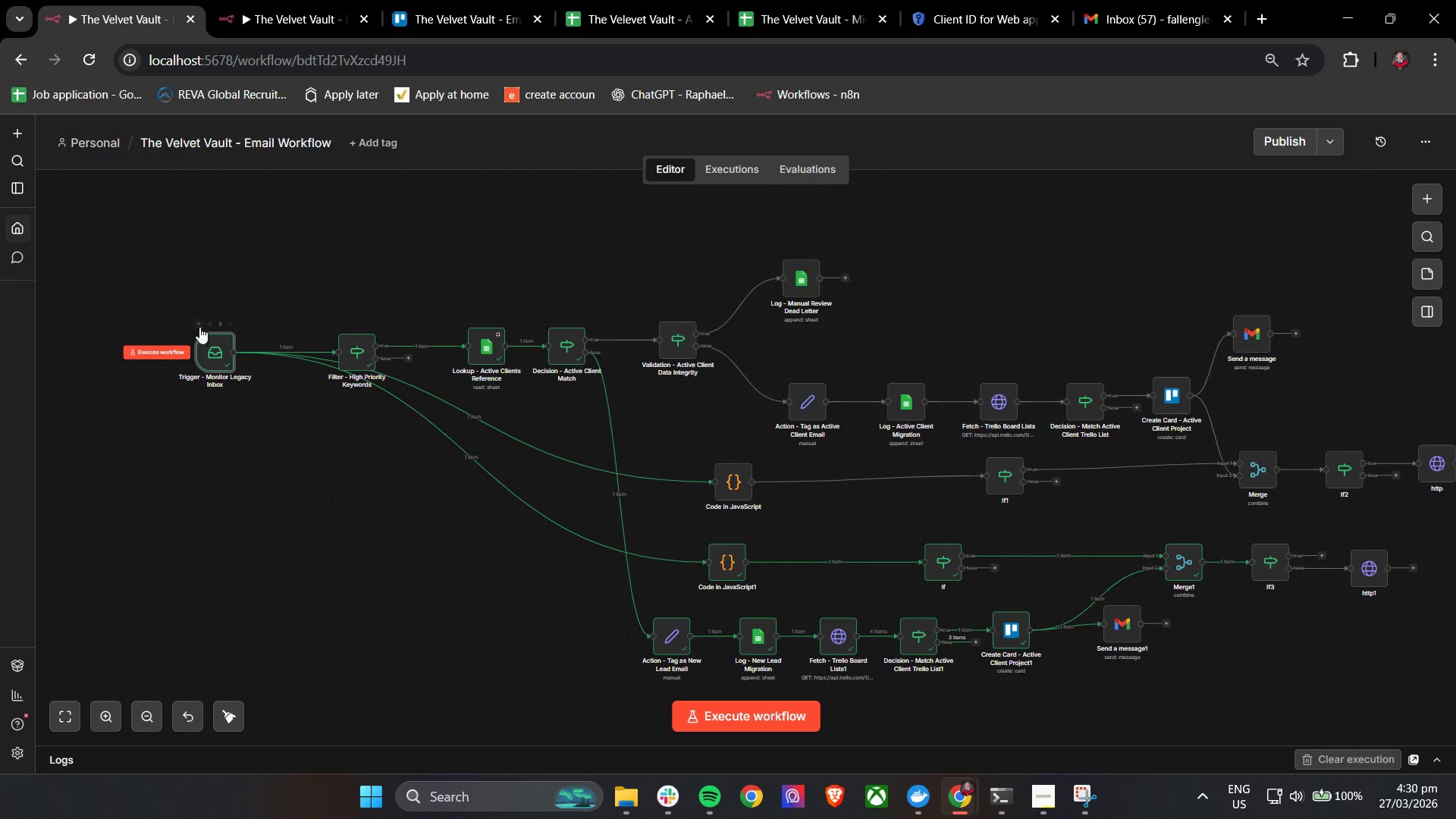 
left_click([198, 325])
 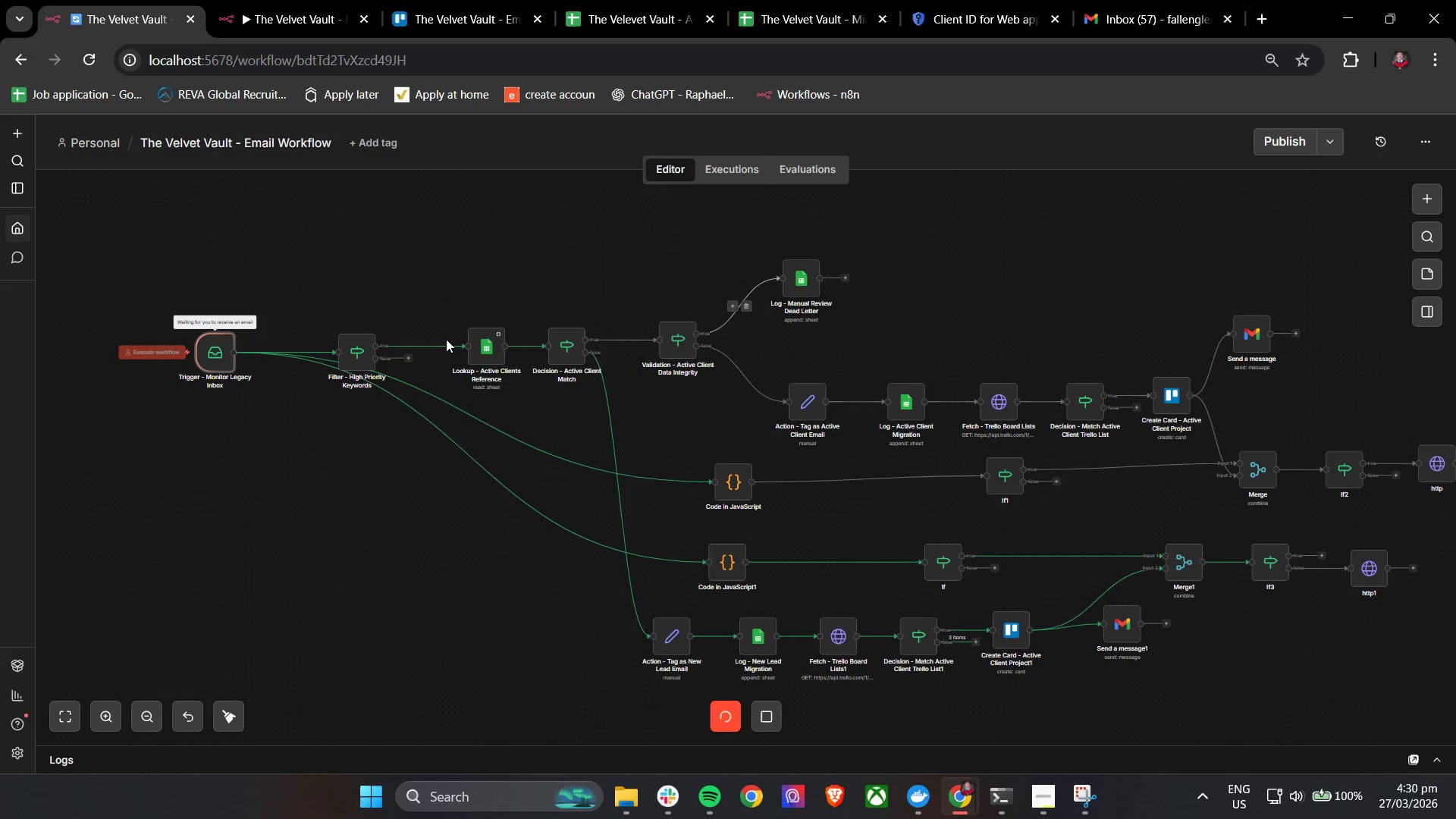 
hold_key(key=ControlLeft, duration=1.11)
scroll: coordinate [204, 350], scroll_direction: up, amount: 4.0
 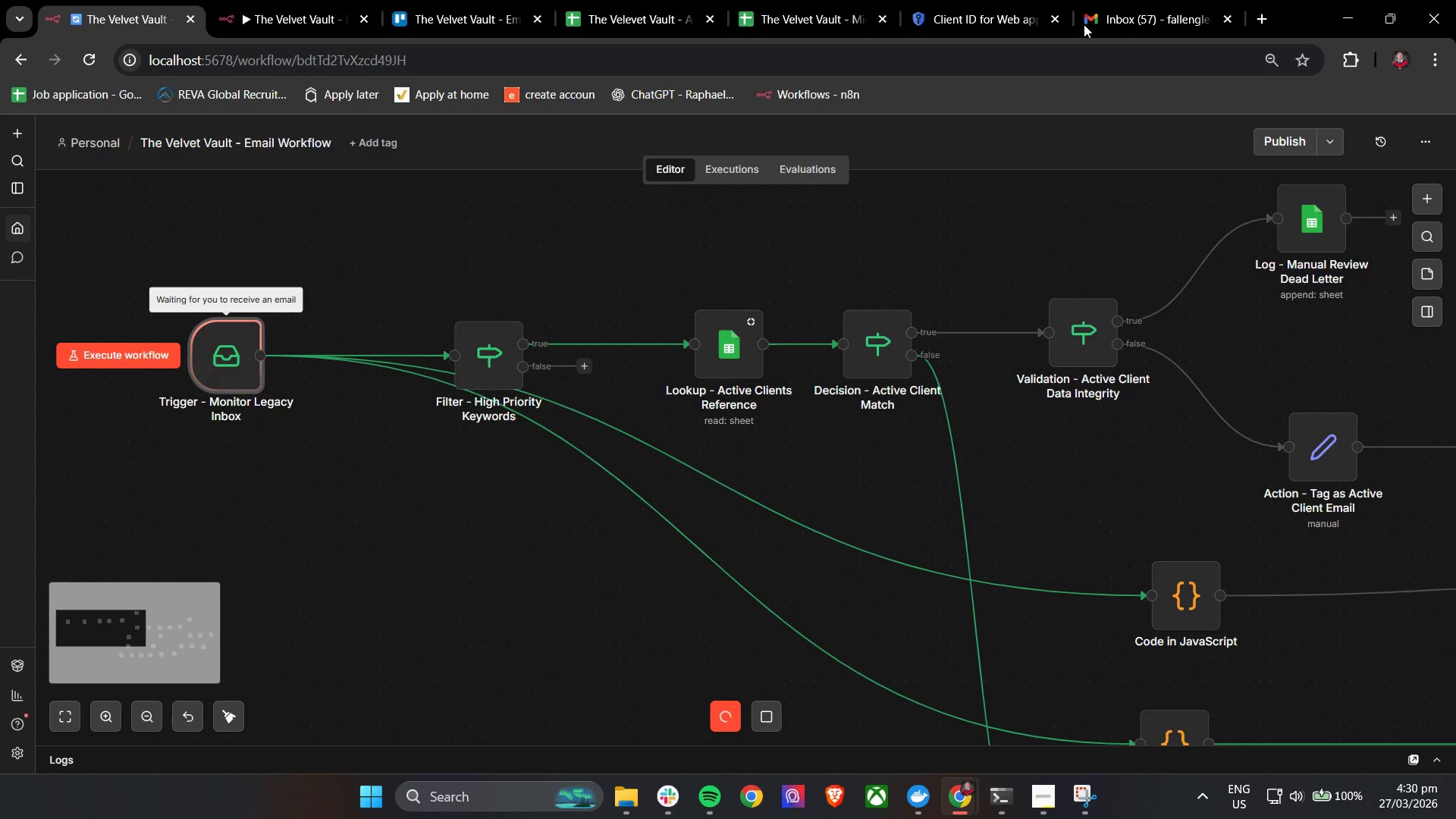 
left_click([1158, 0])
 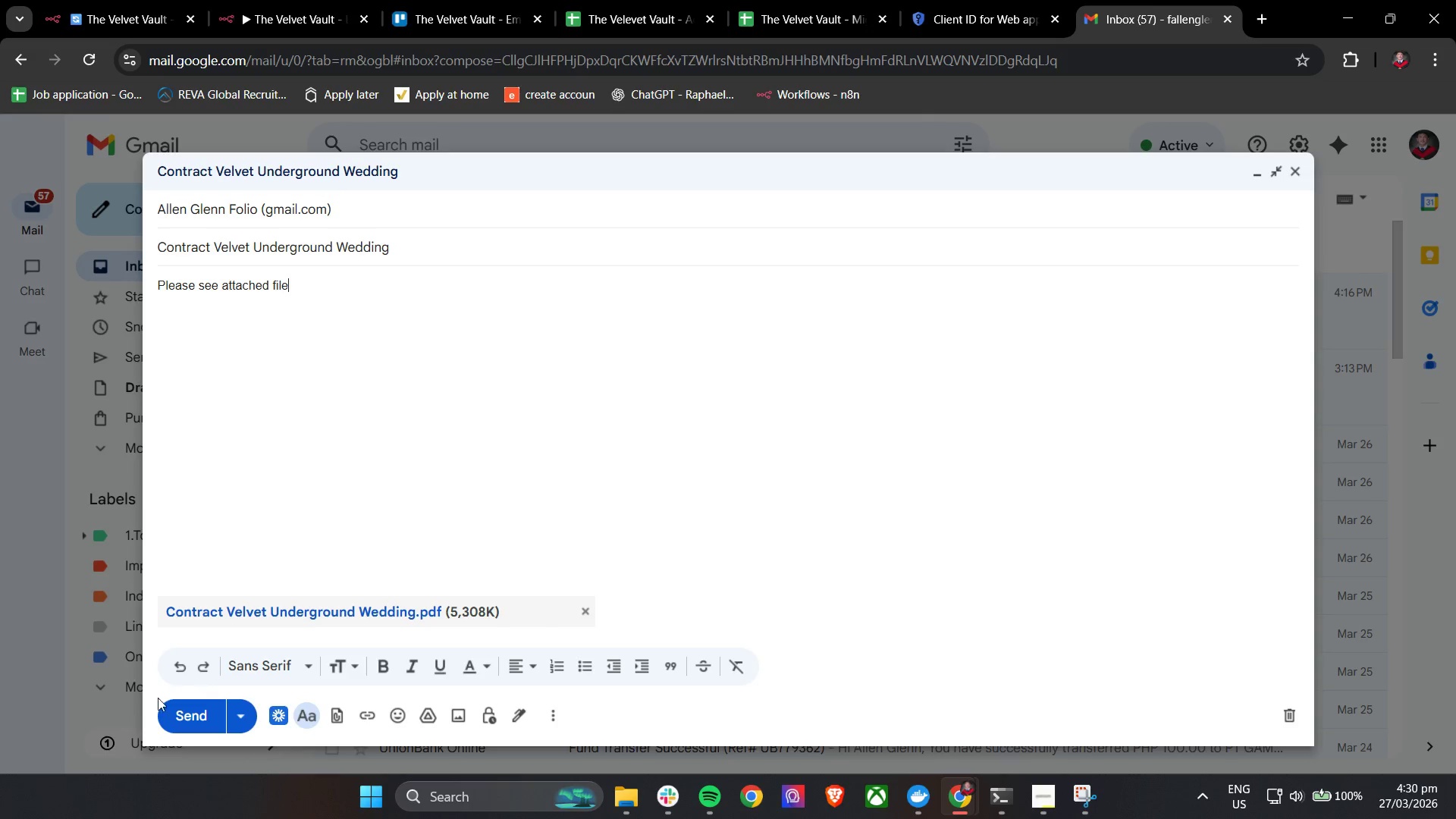 
left_click([183, 719])
 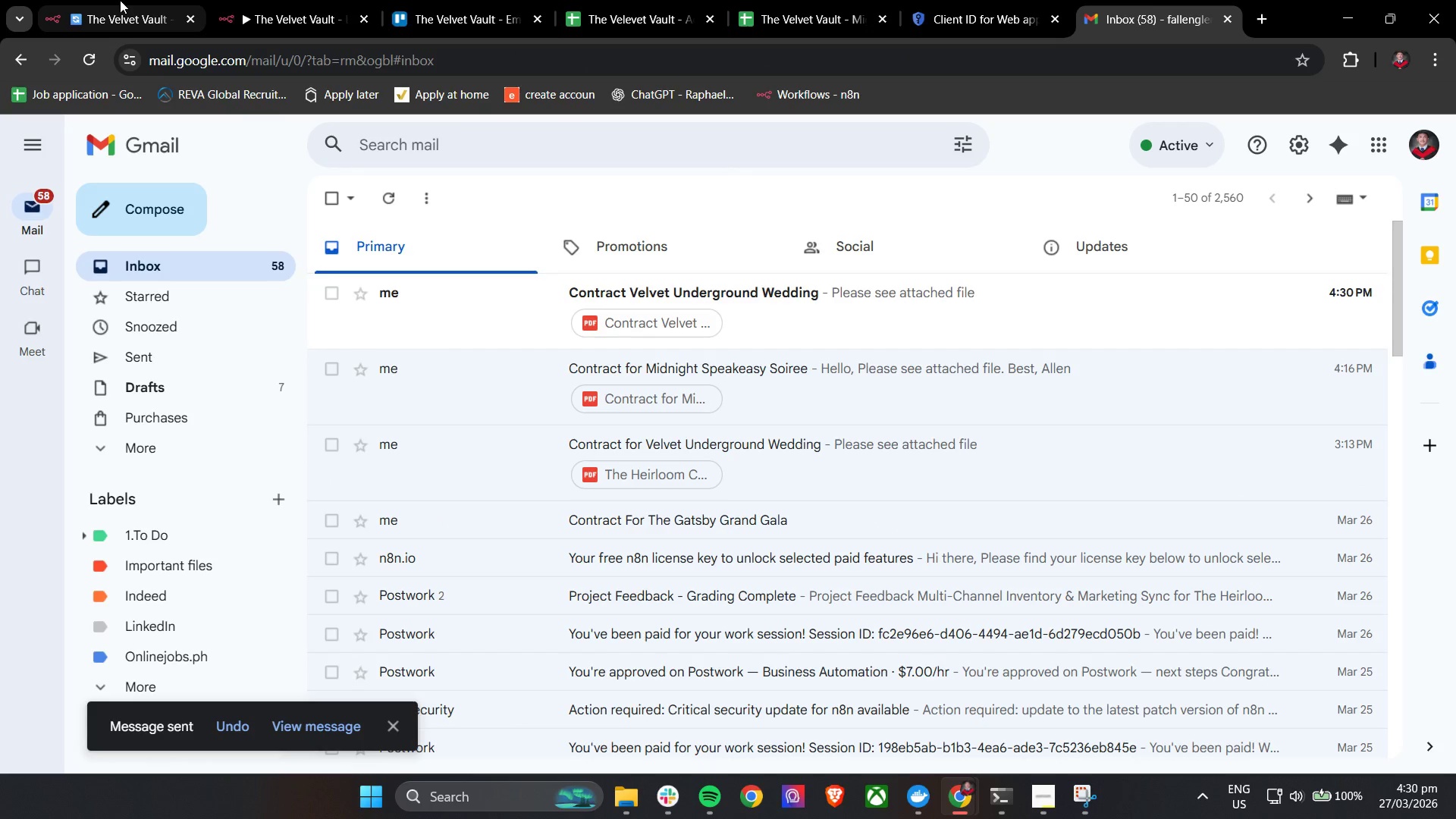 
left_click([120, 0])
 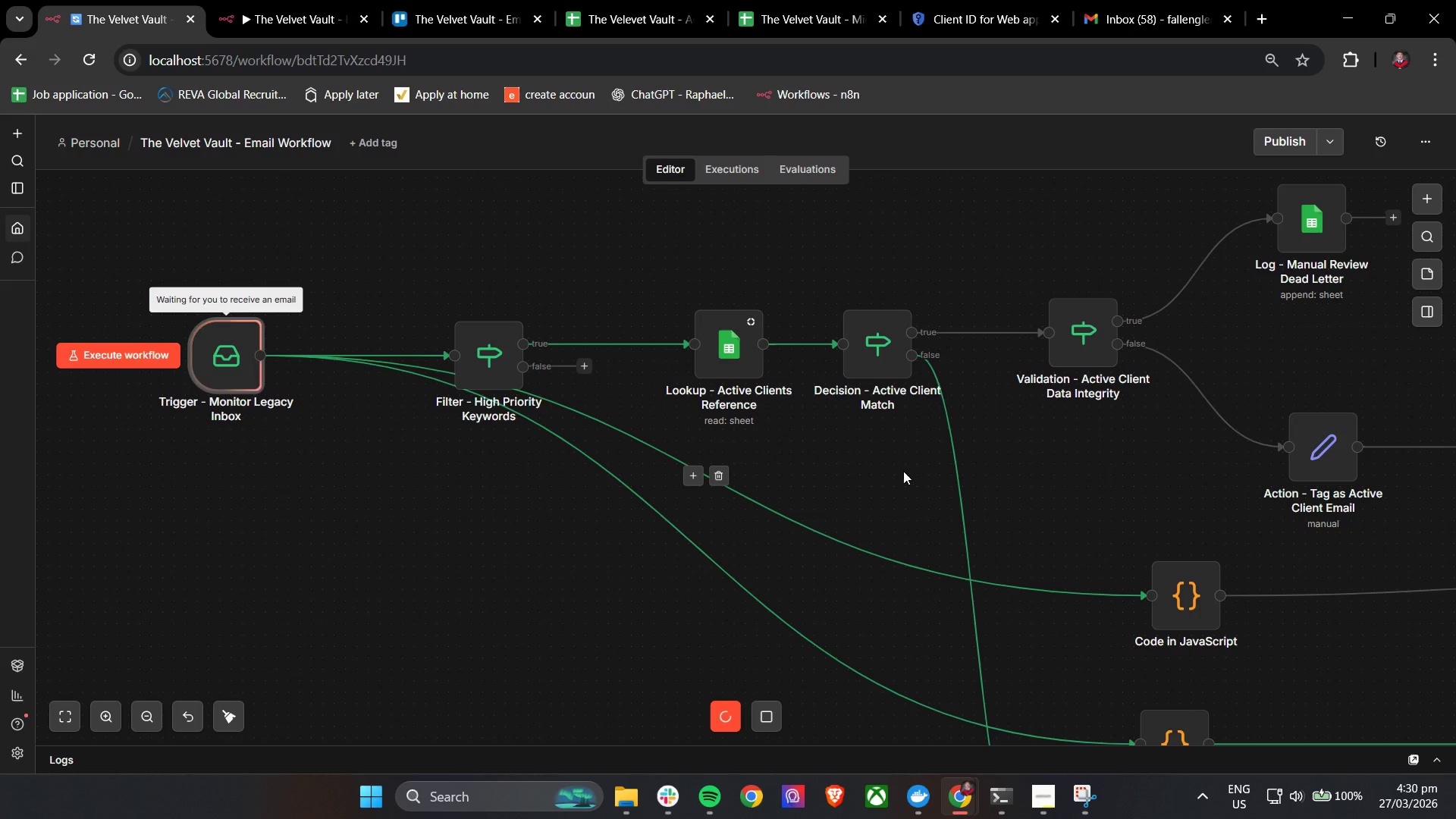 
hold_key(key=ControlLeft, duration=1.51)
left_click_drag(start_coordinate=[1001, 453], to_coordinate=[846, 419])
 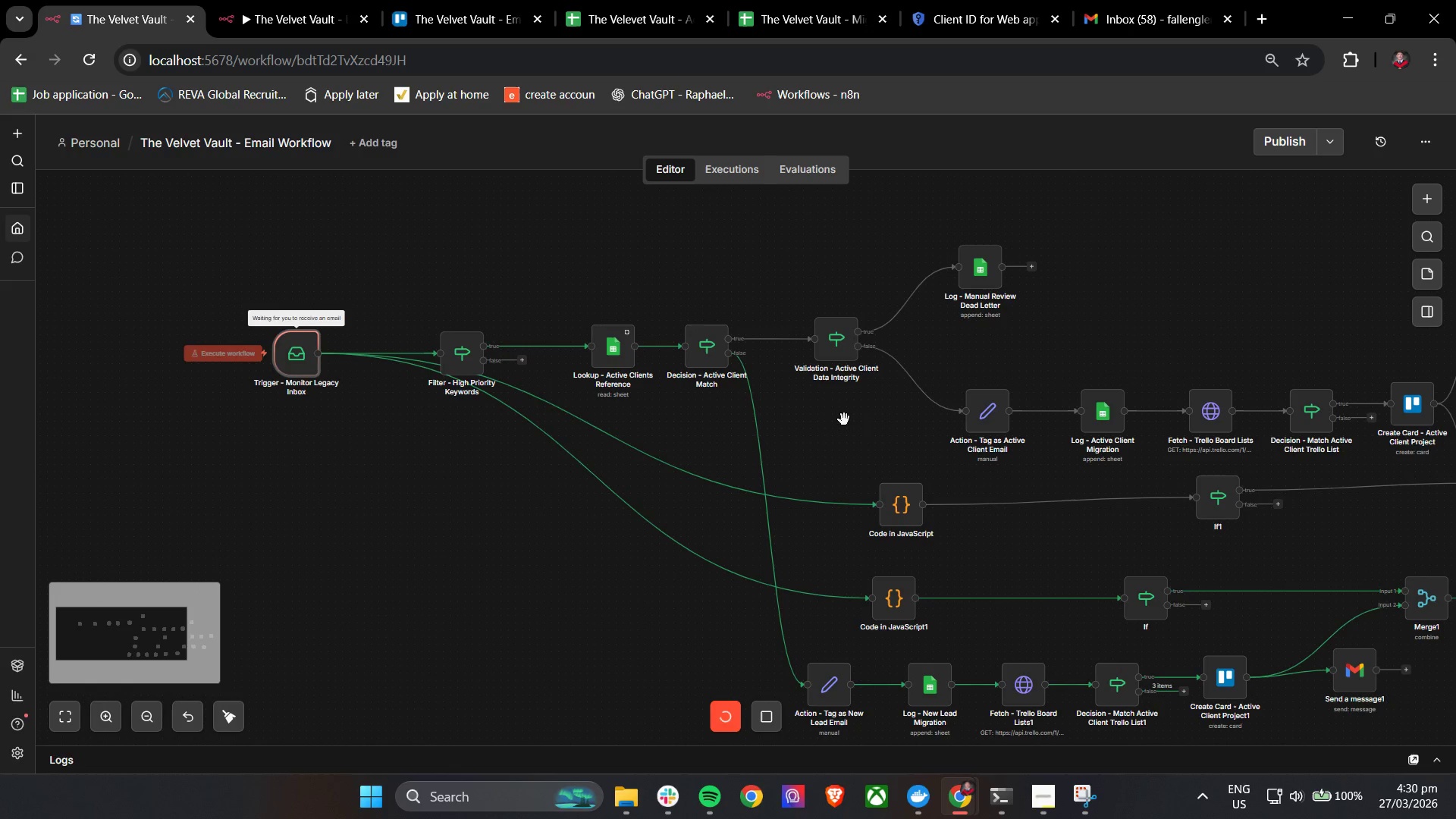 
scroll: coordinate [834, 440], scroll_direction: down, amount: 3.0
 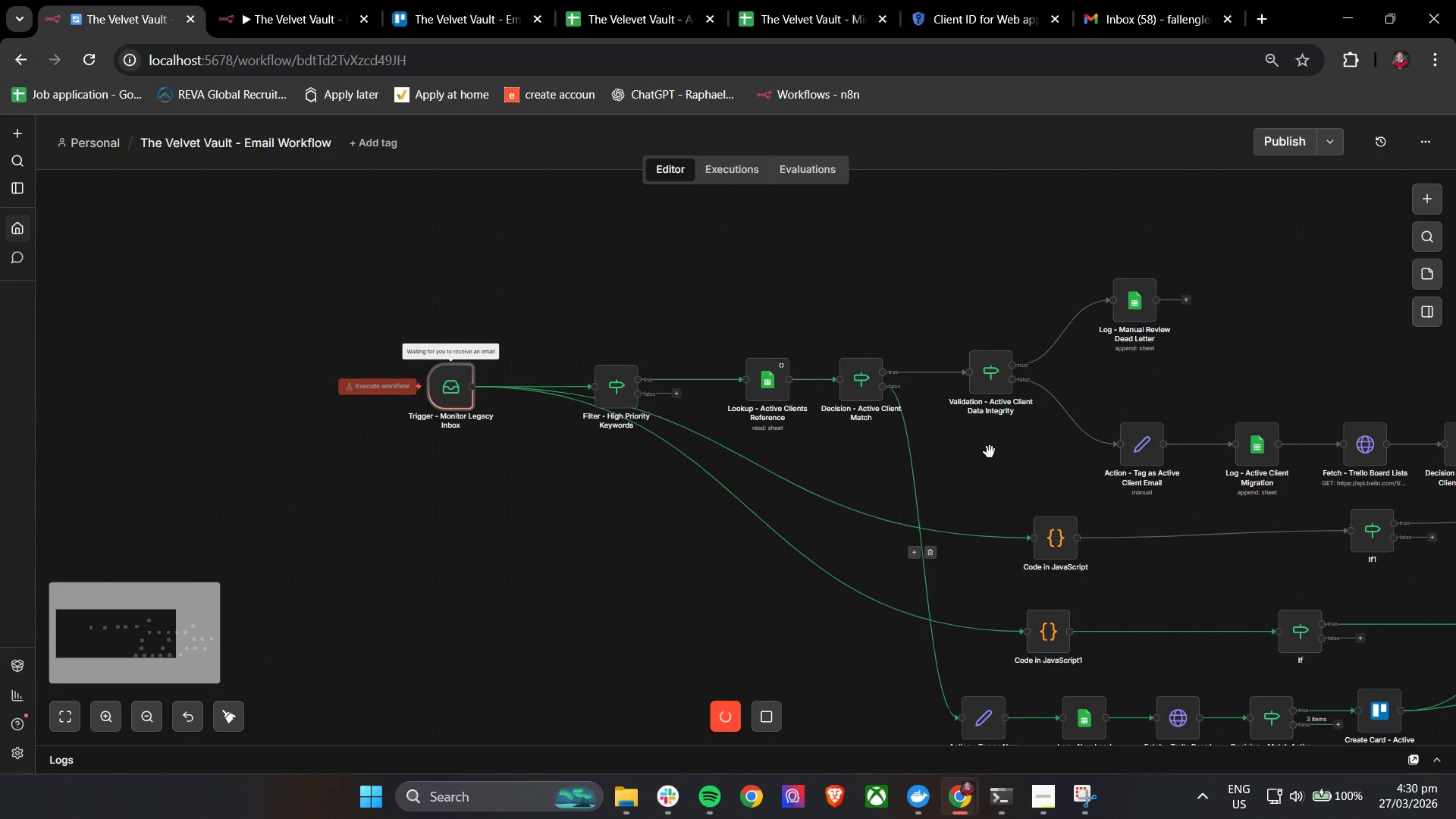 
key(Control+ControlLeft)
 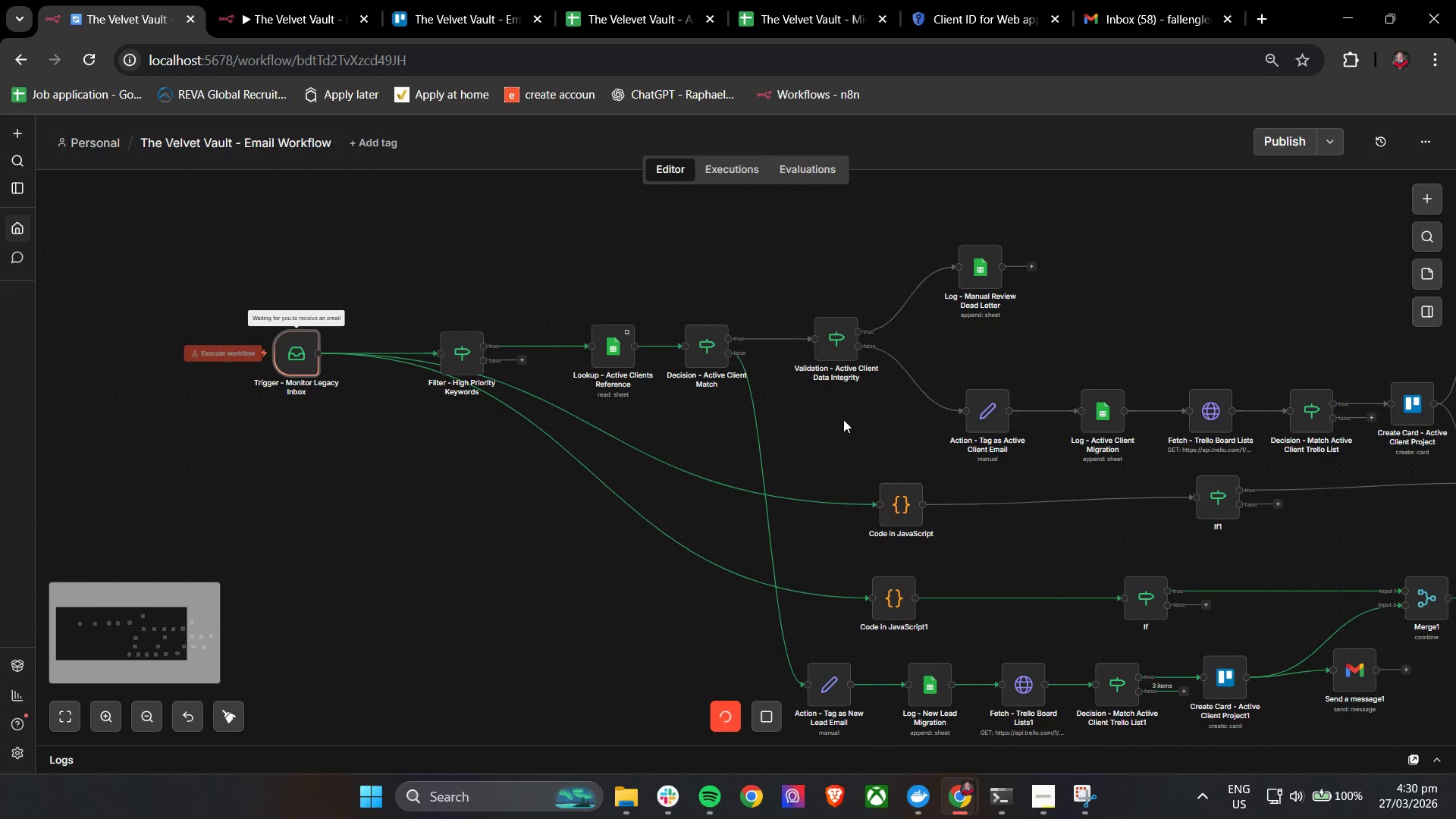 
hold_key(key=ControlLeft, duration=0.58)
scroll: coordinate [843, 419], scroll_direction: down, amount: 3.0
 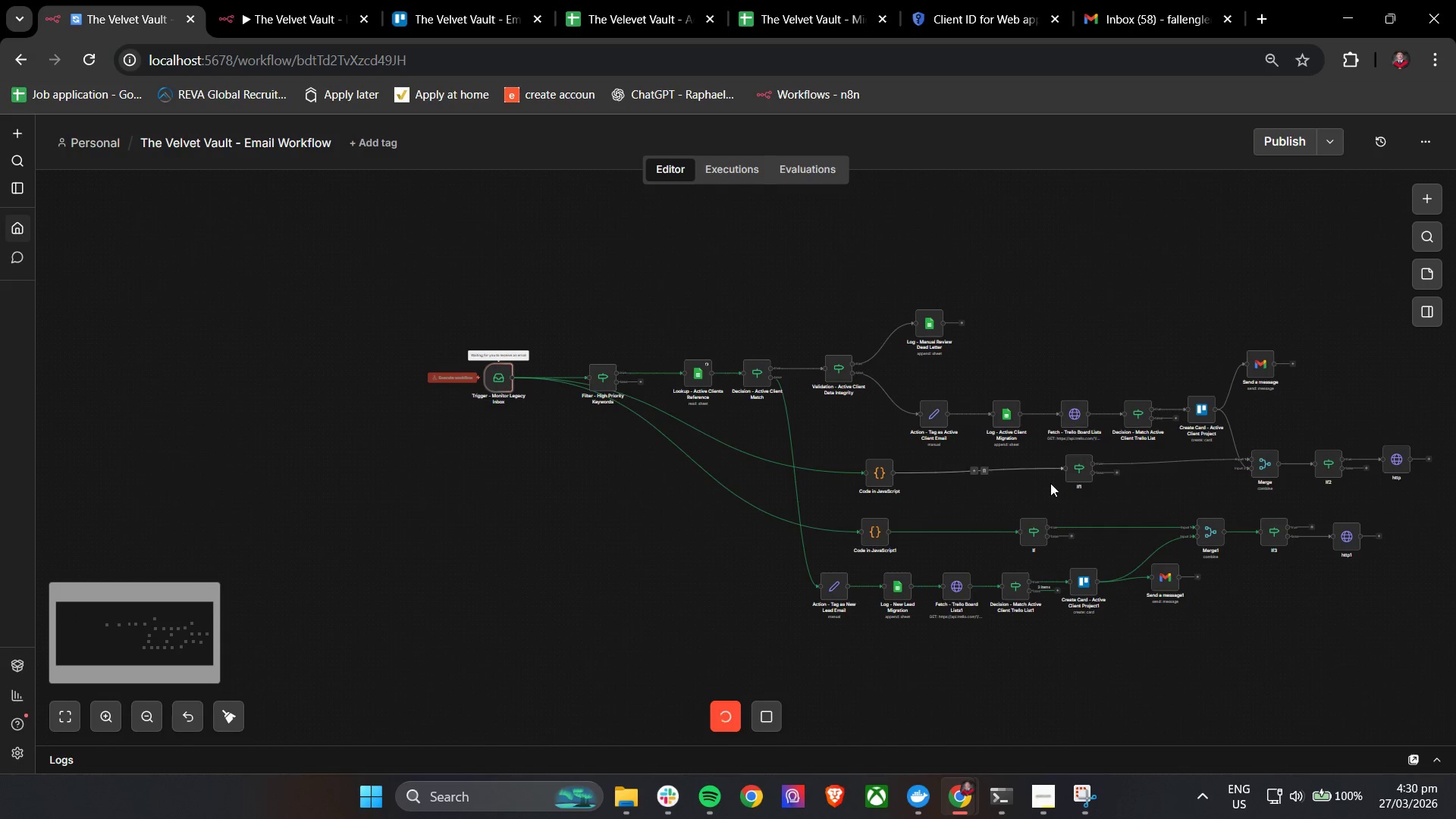 
hold_key(key=ControlLeft, duration=0.61)
left_click_drag(start_coordinate=[1046, 501], to_coordinate=[937, 509])
 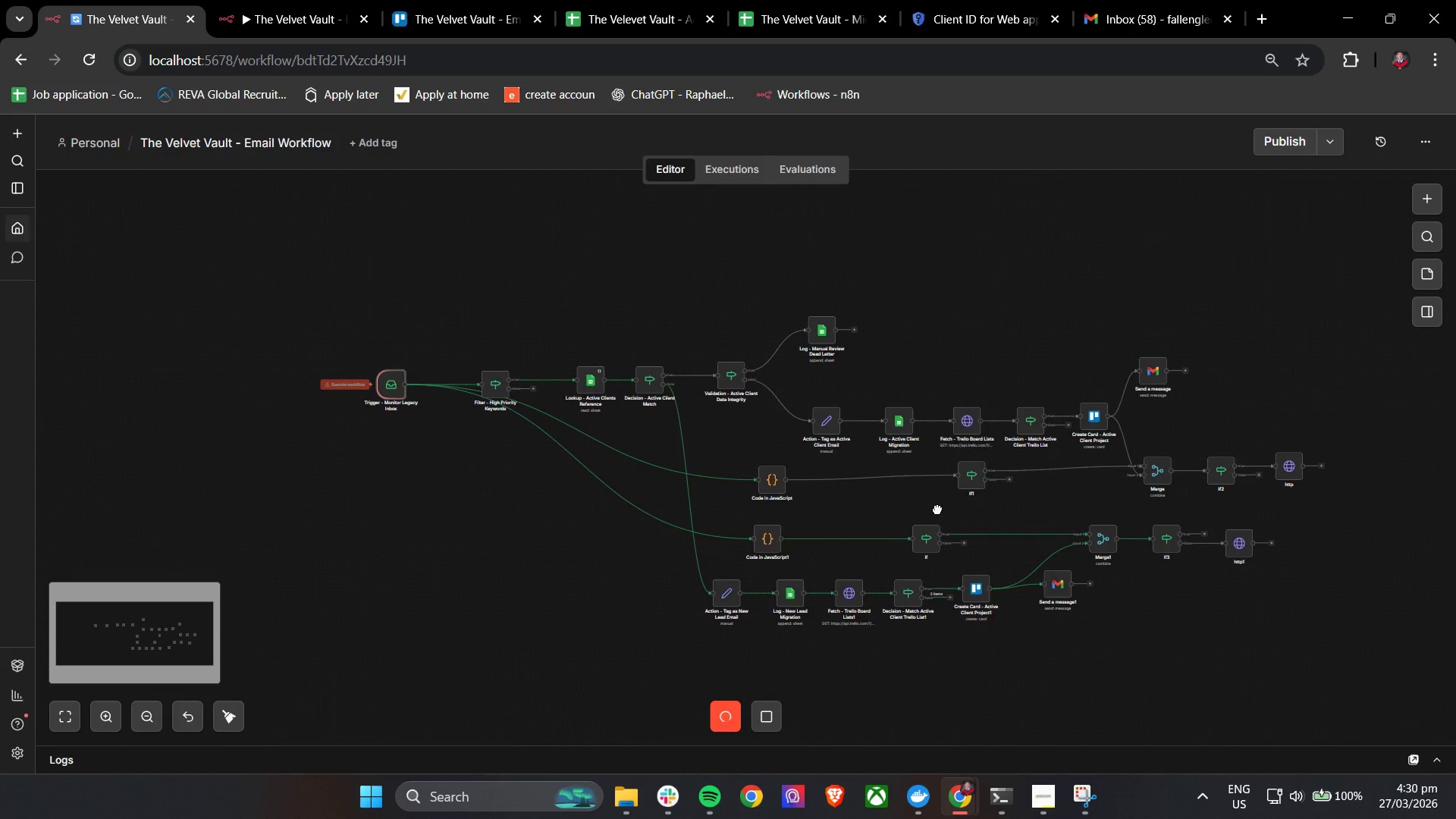 
wait(8.14)
 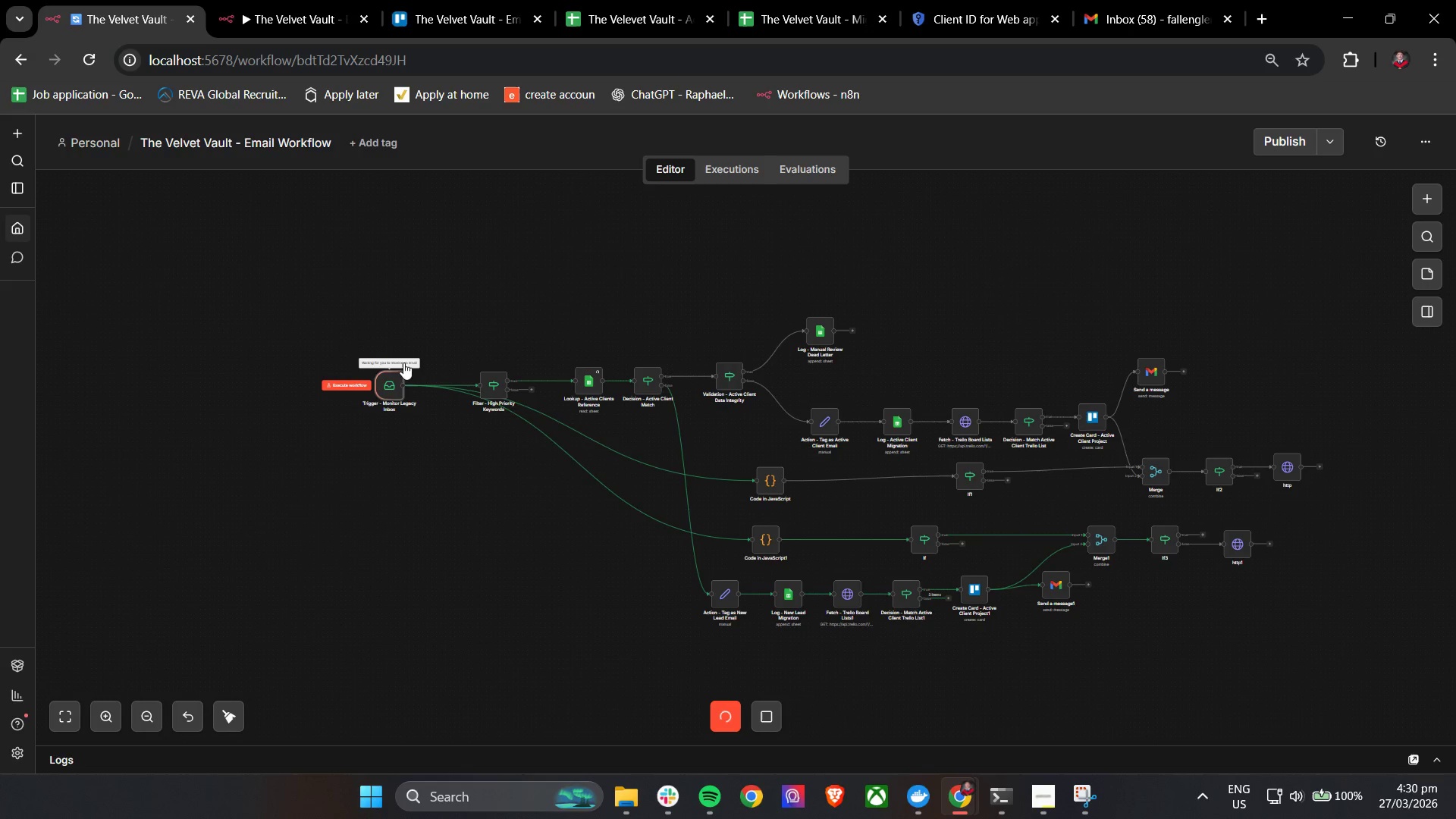 
left_click([460, 0])
 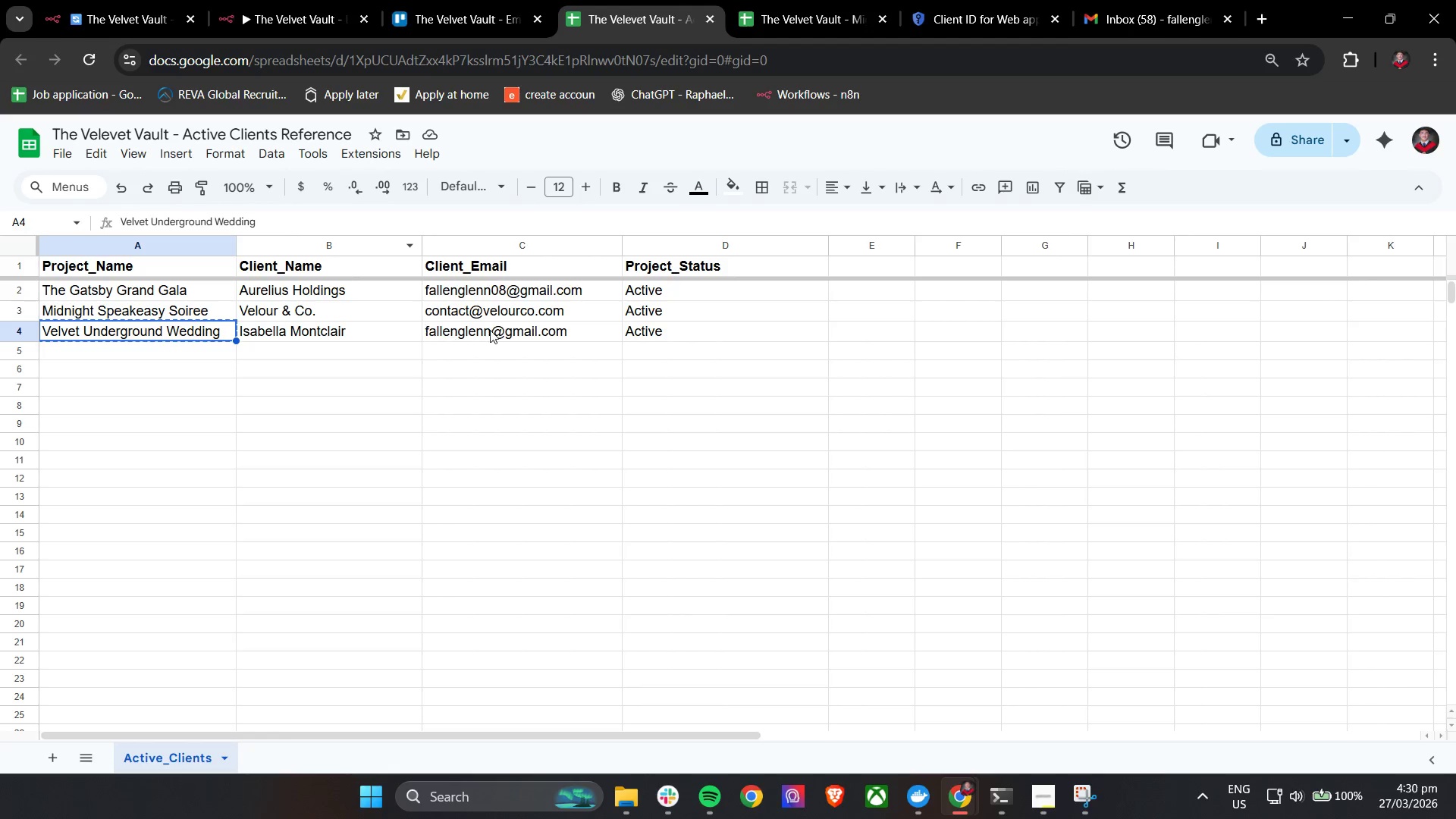 
left_click([127, 0])
 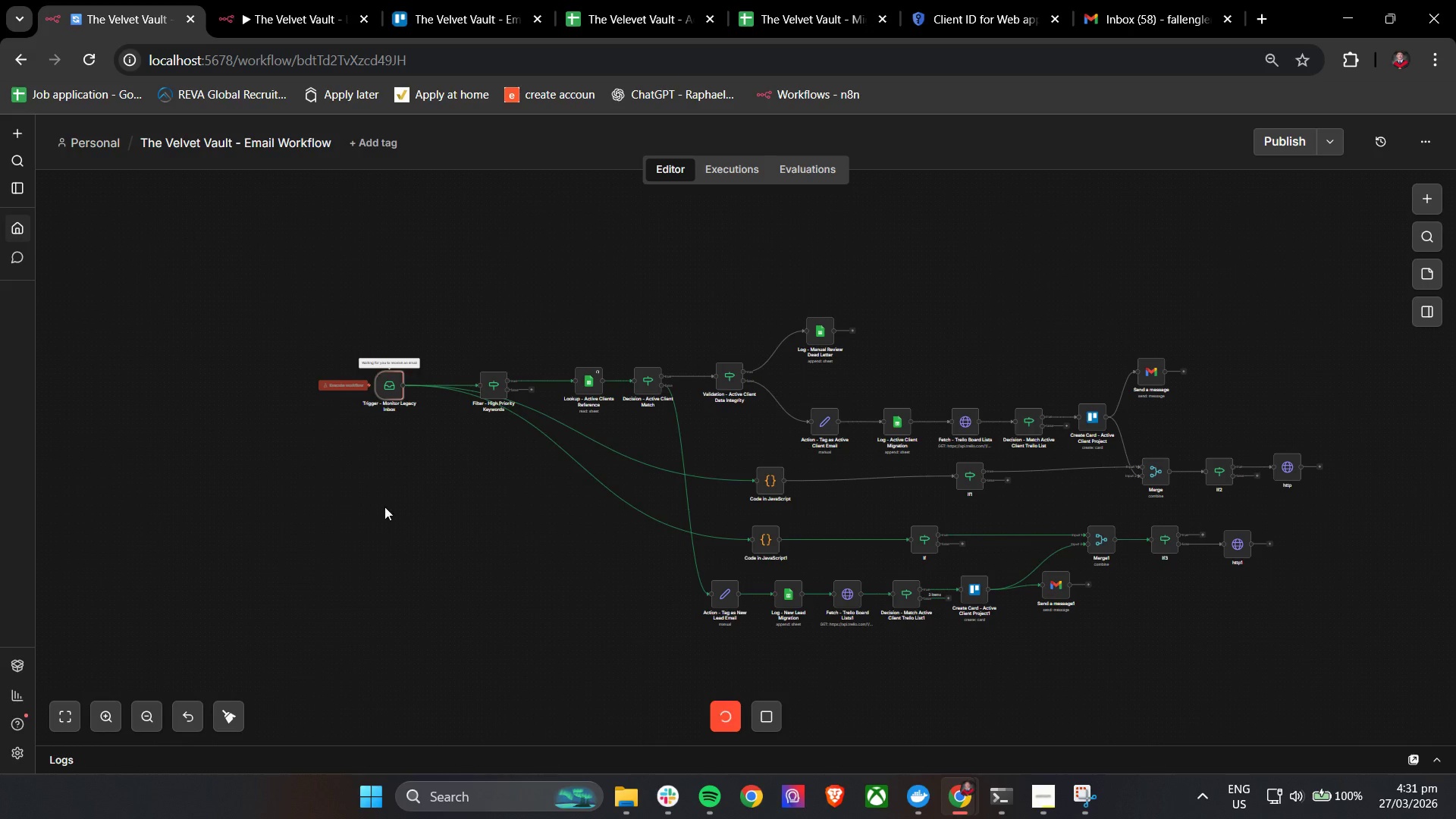 
left_click([406, 541])
 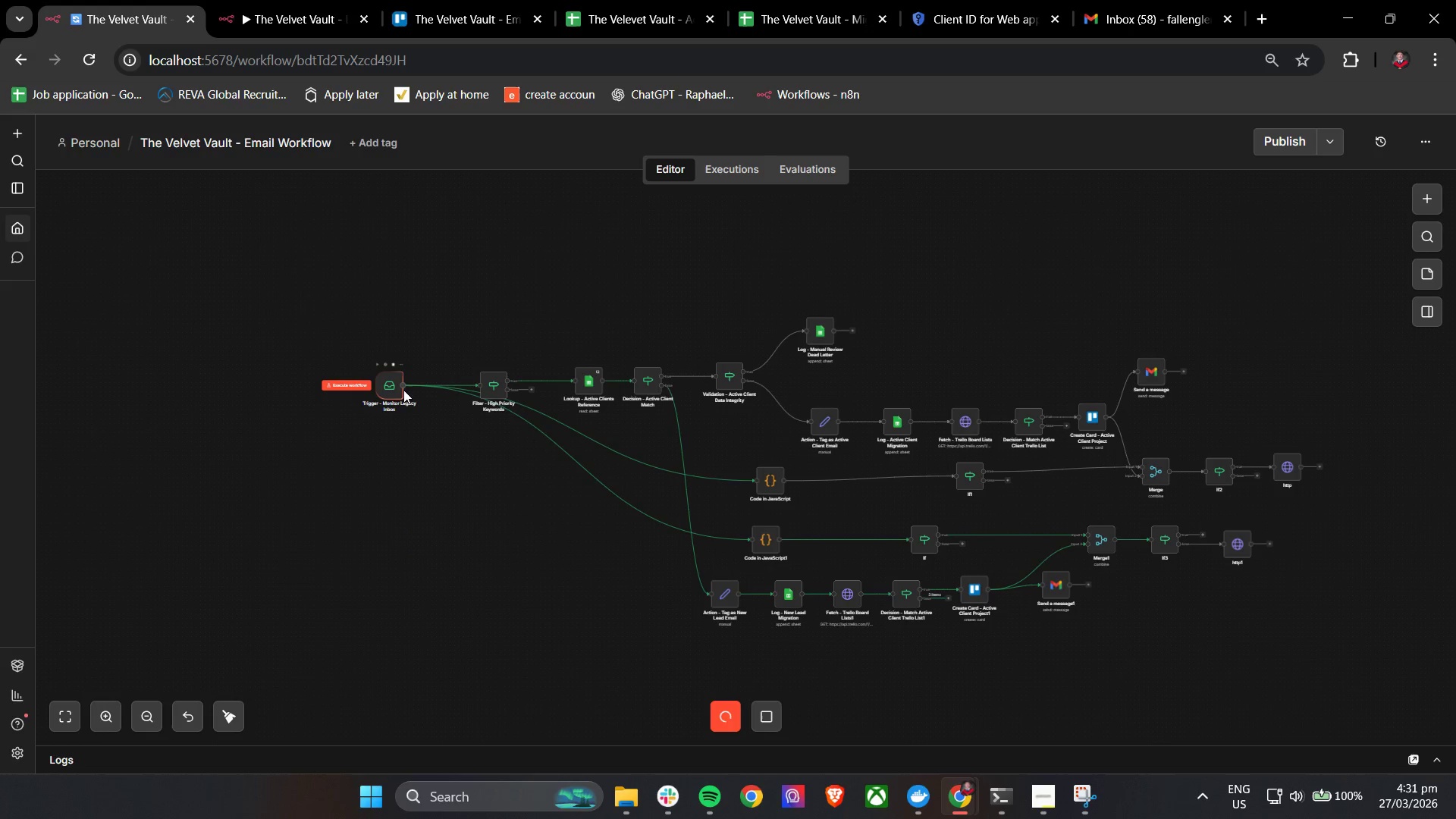 
double_click([395, 389])
 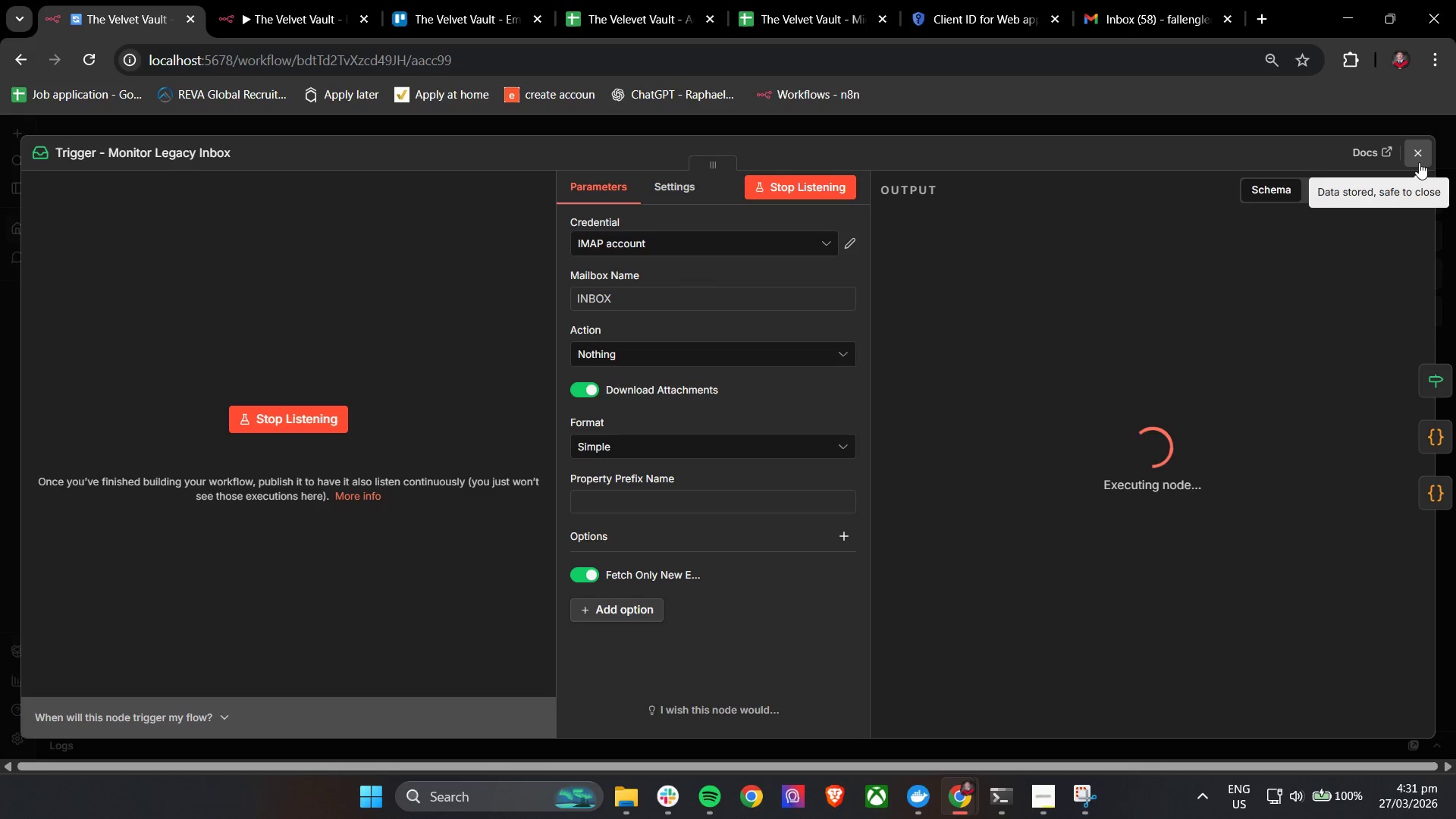 
wait(11.53)
 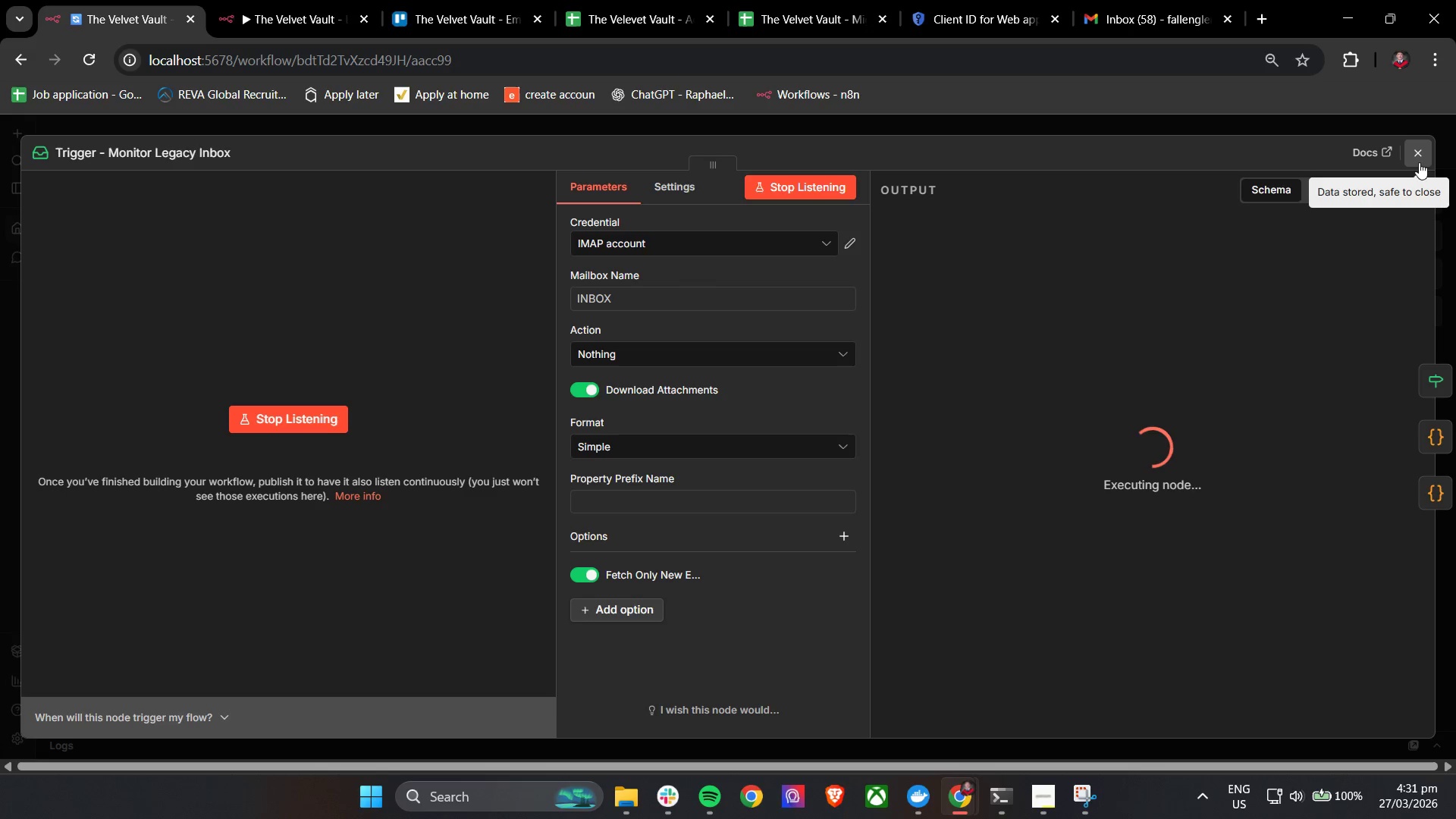 
scroll: coordinate [1157, 571], scroll_direction: down, amount: 2.0
 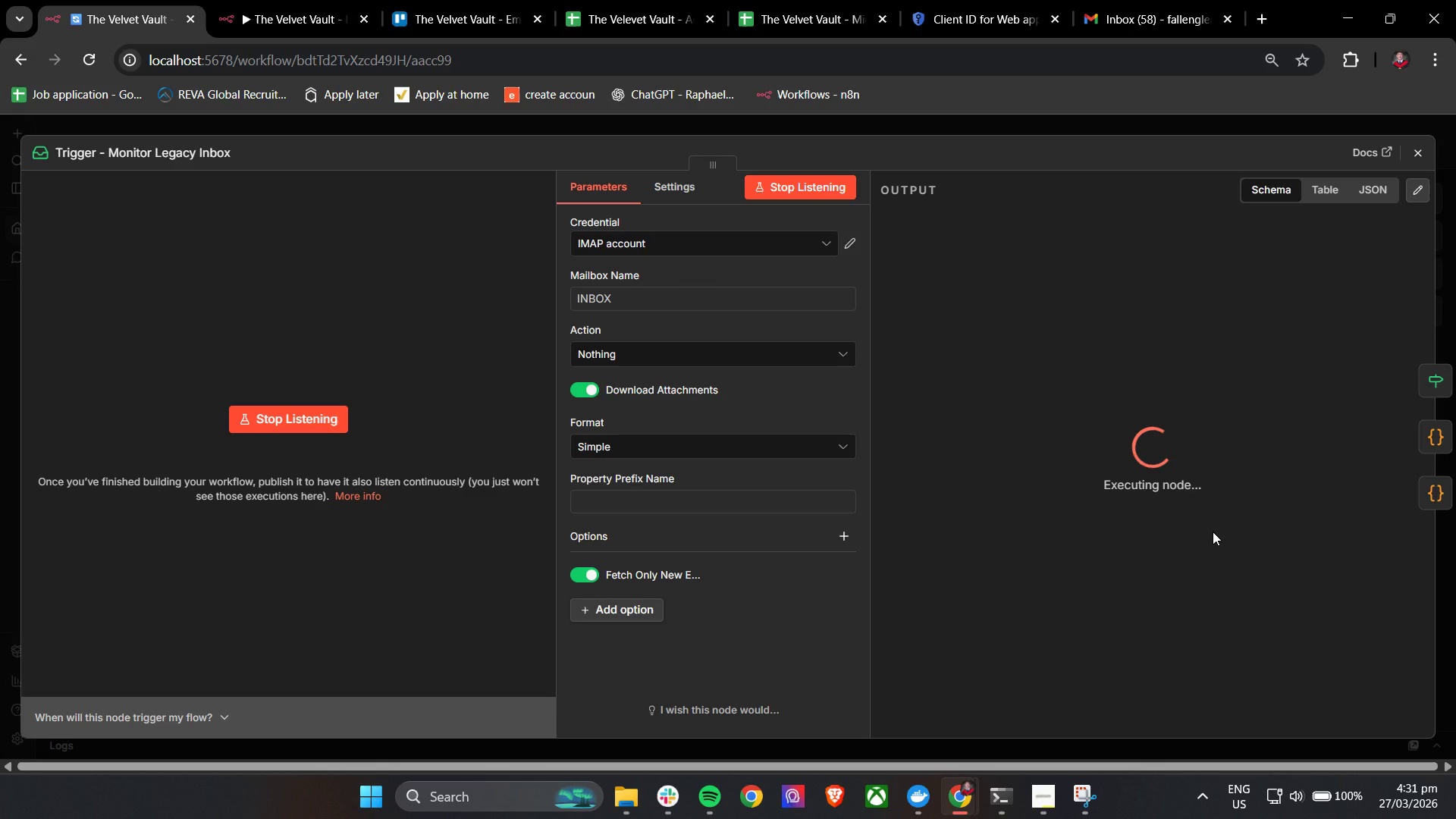 
left_click([1138, 0])
 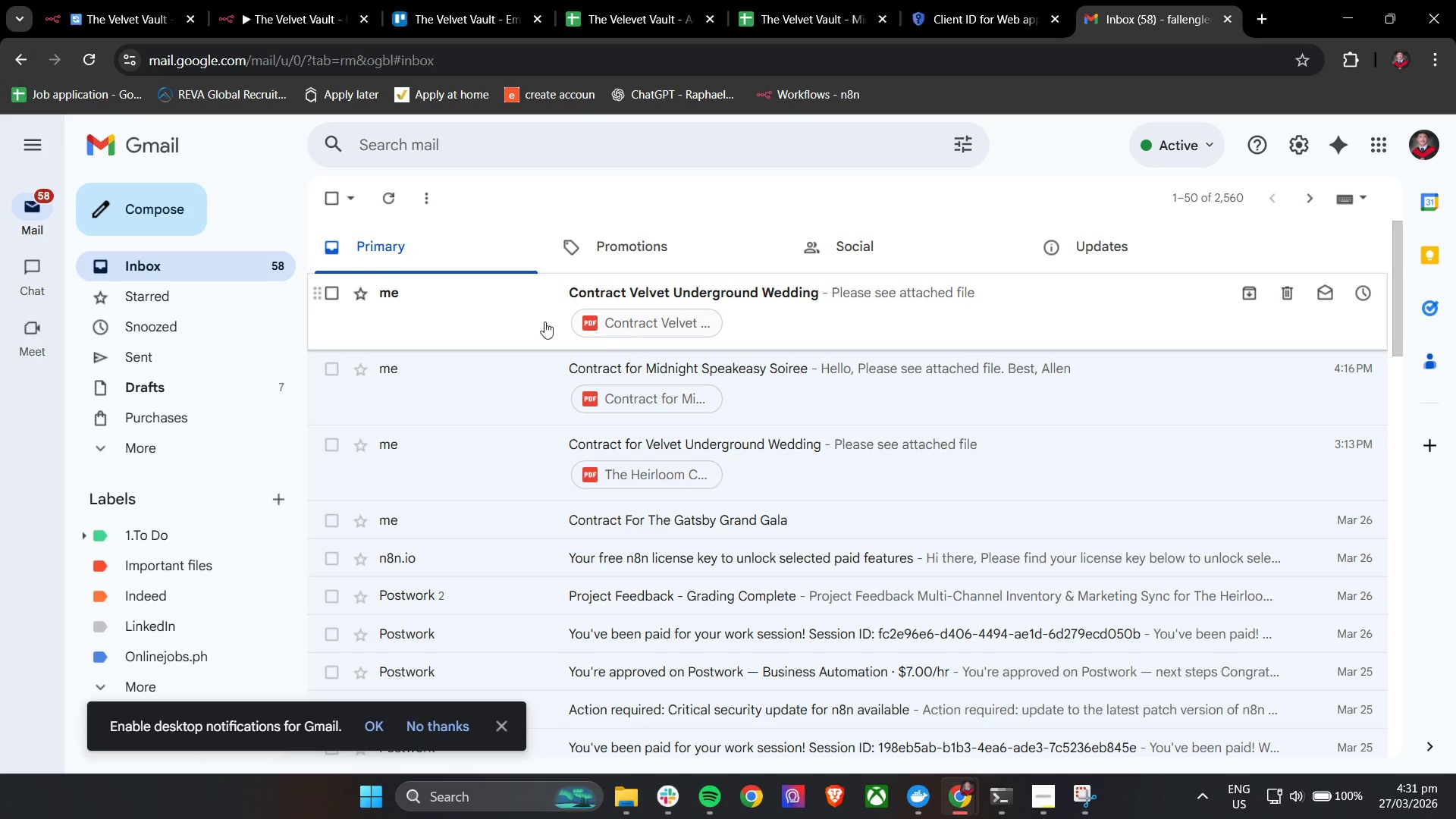 
left_click([105, 0])
 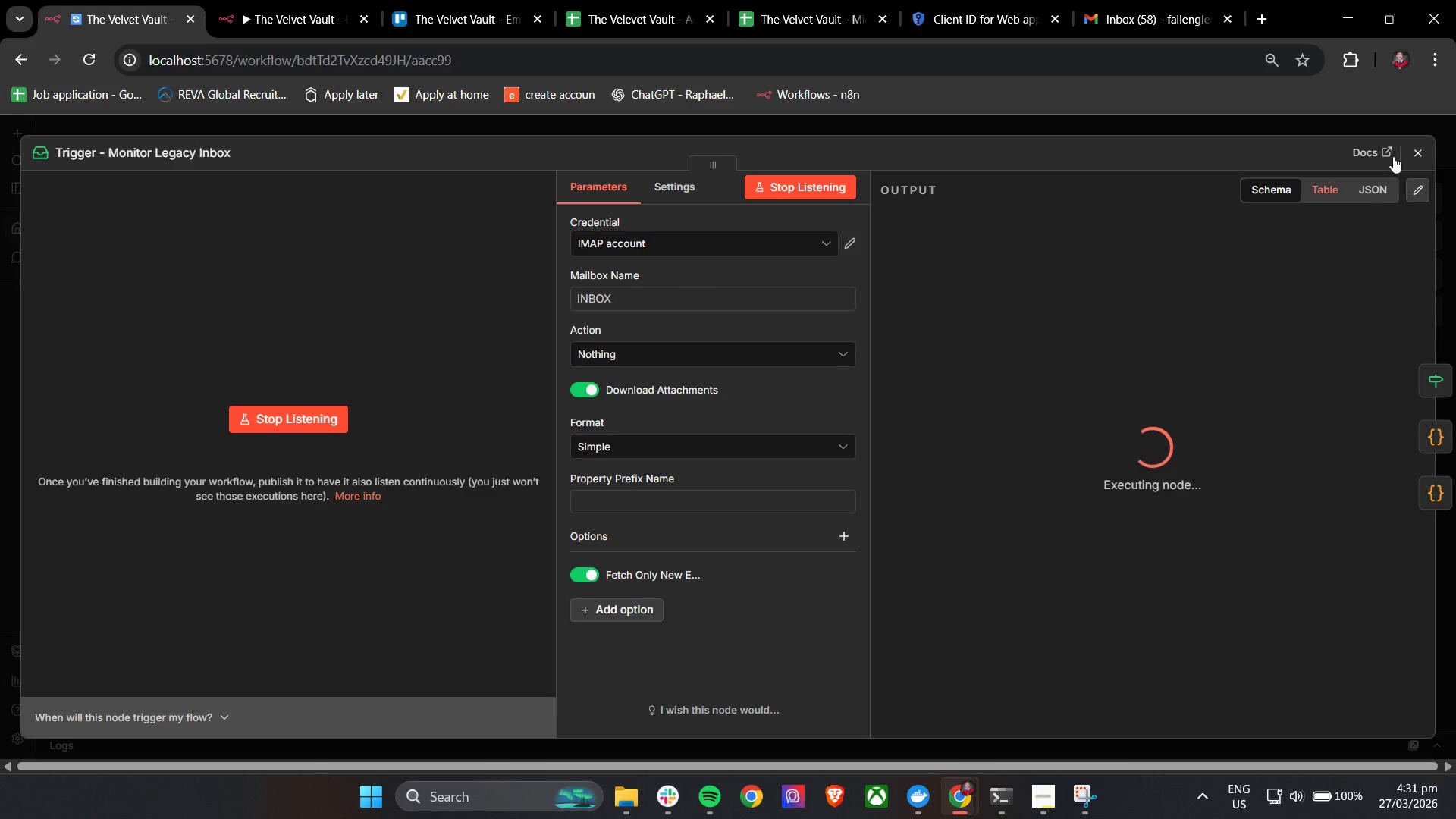 
wait(12.92)
 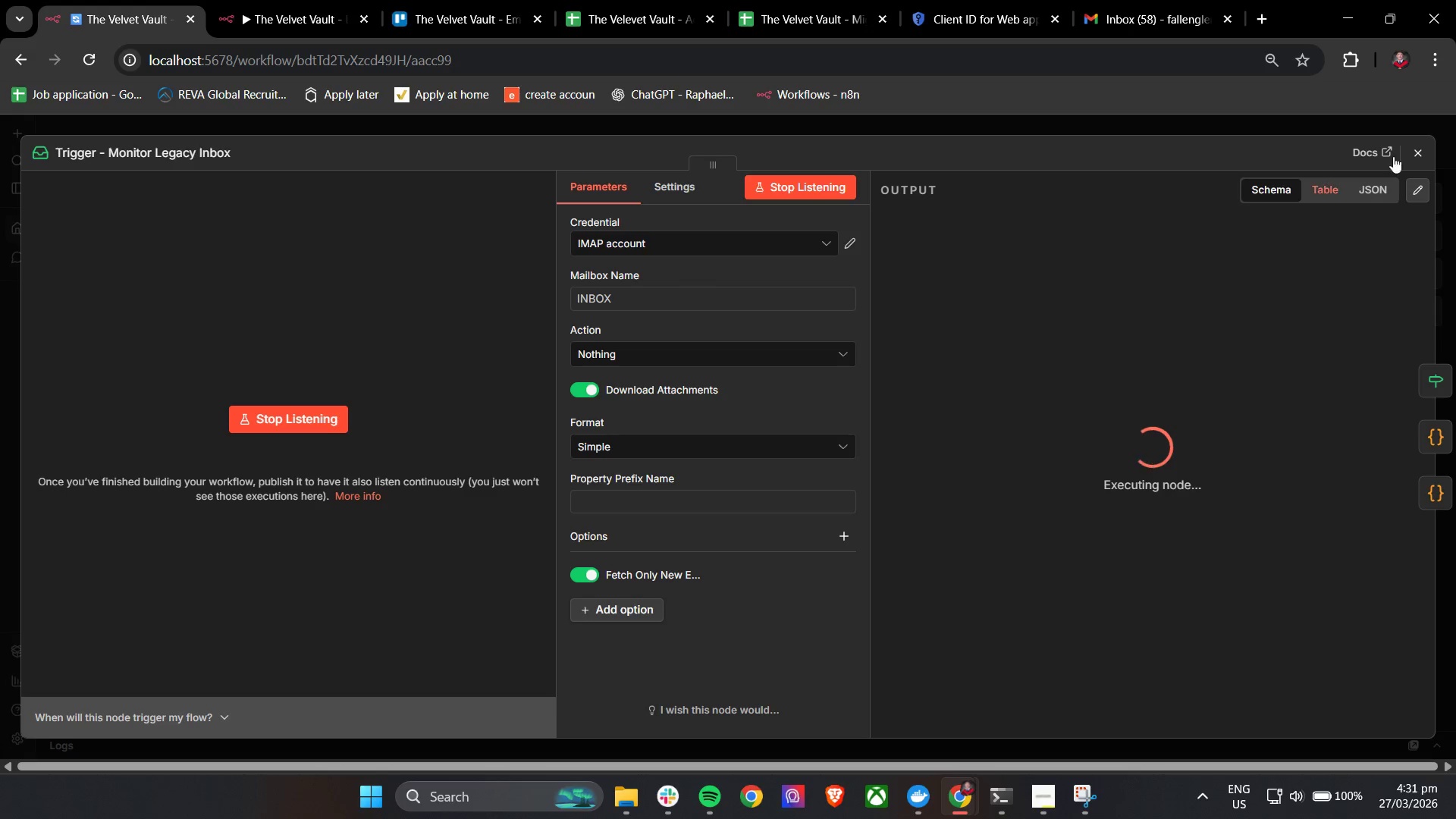 
left_click([1414, 152])
 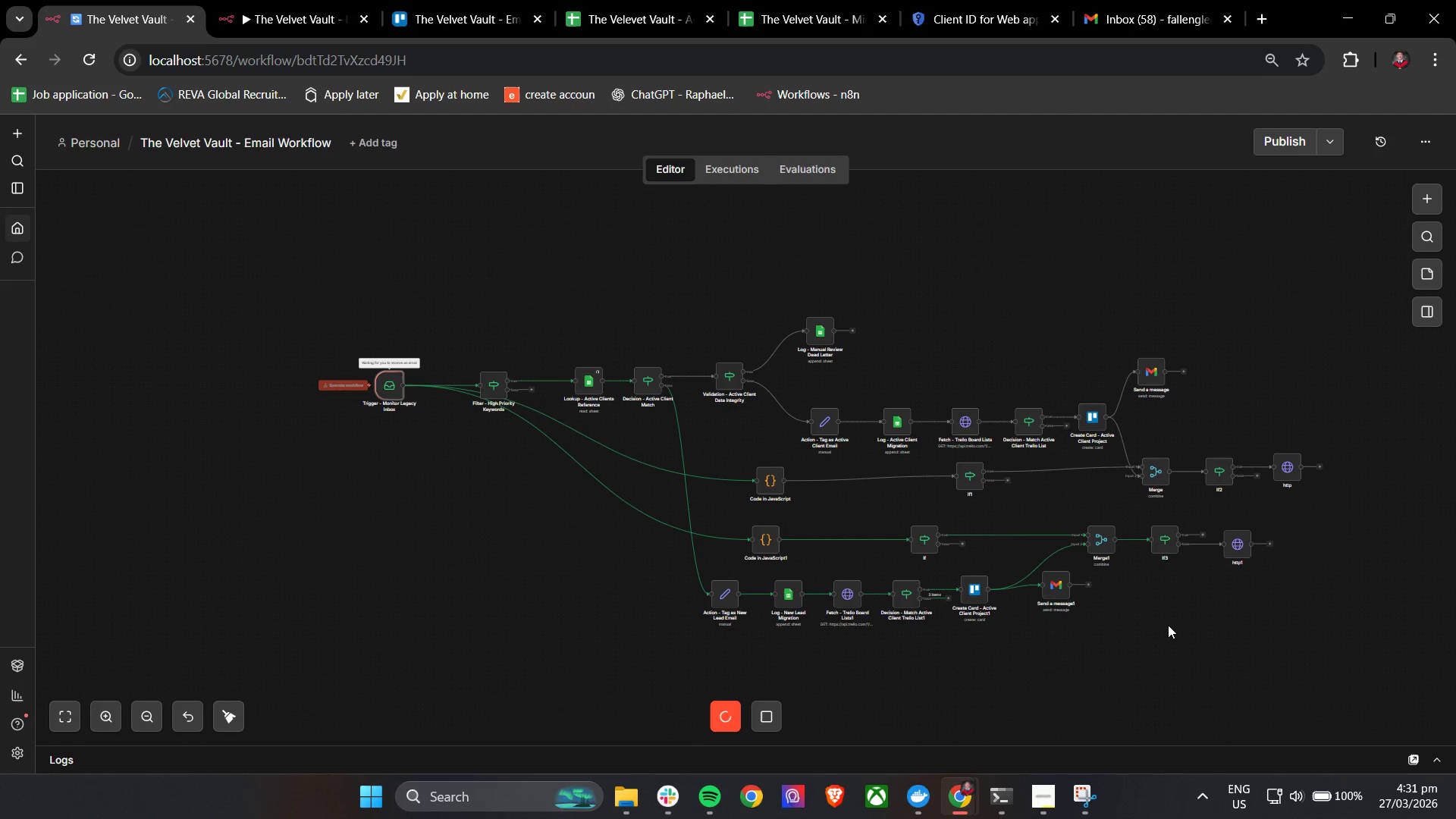 
hold_key(key=ControlLeft, duration=1.51)
left_click_drag(start_coordinate=[1168, 625], to_coordinate=[1202, 654])
 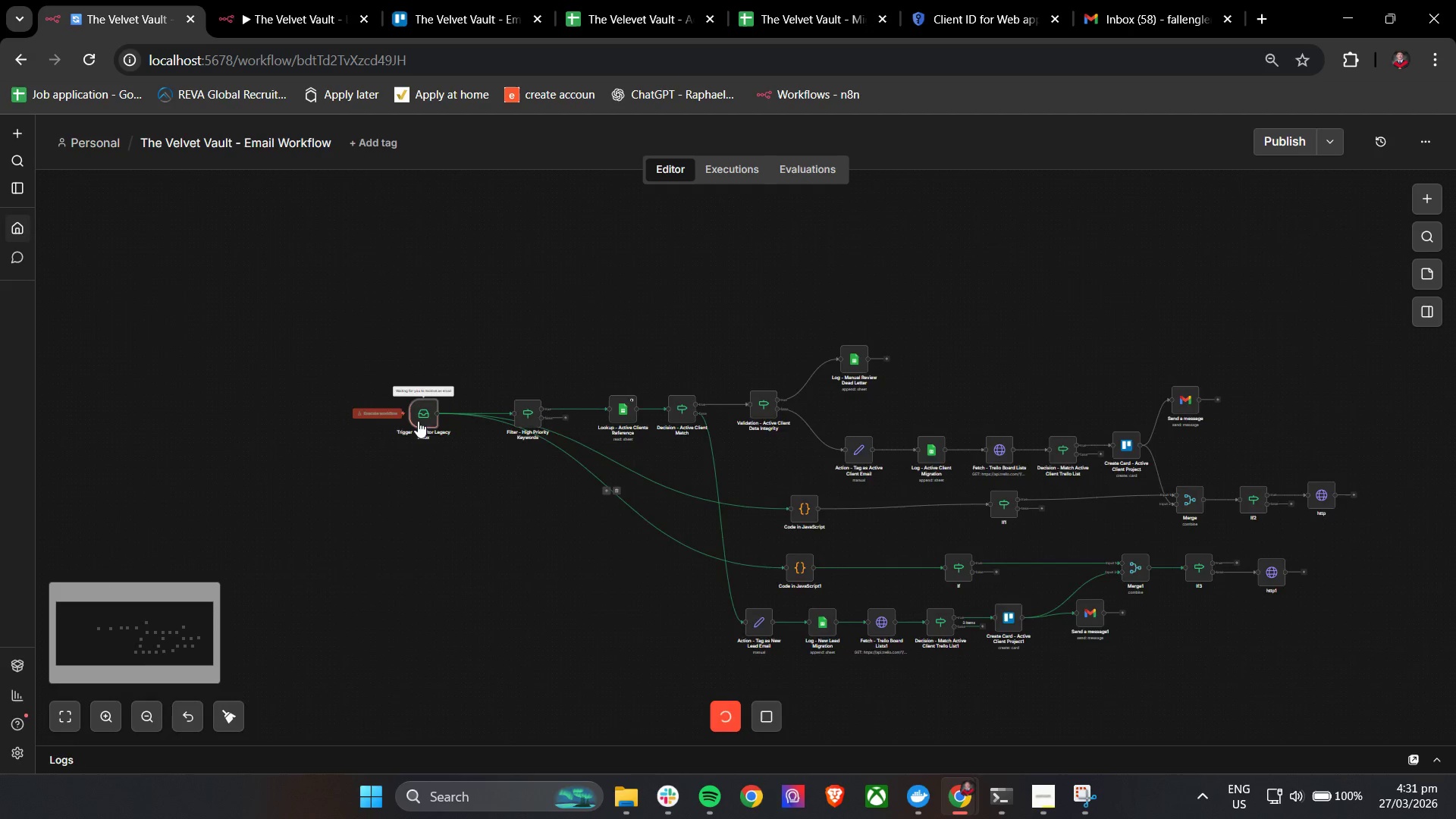 
hold_key(key=ControlLeft, duration=1.5)
 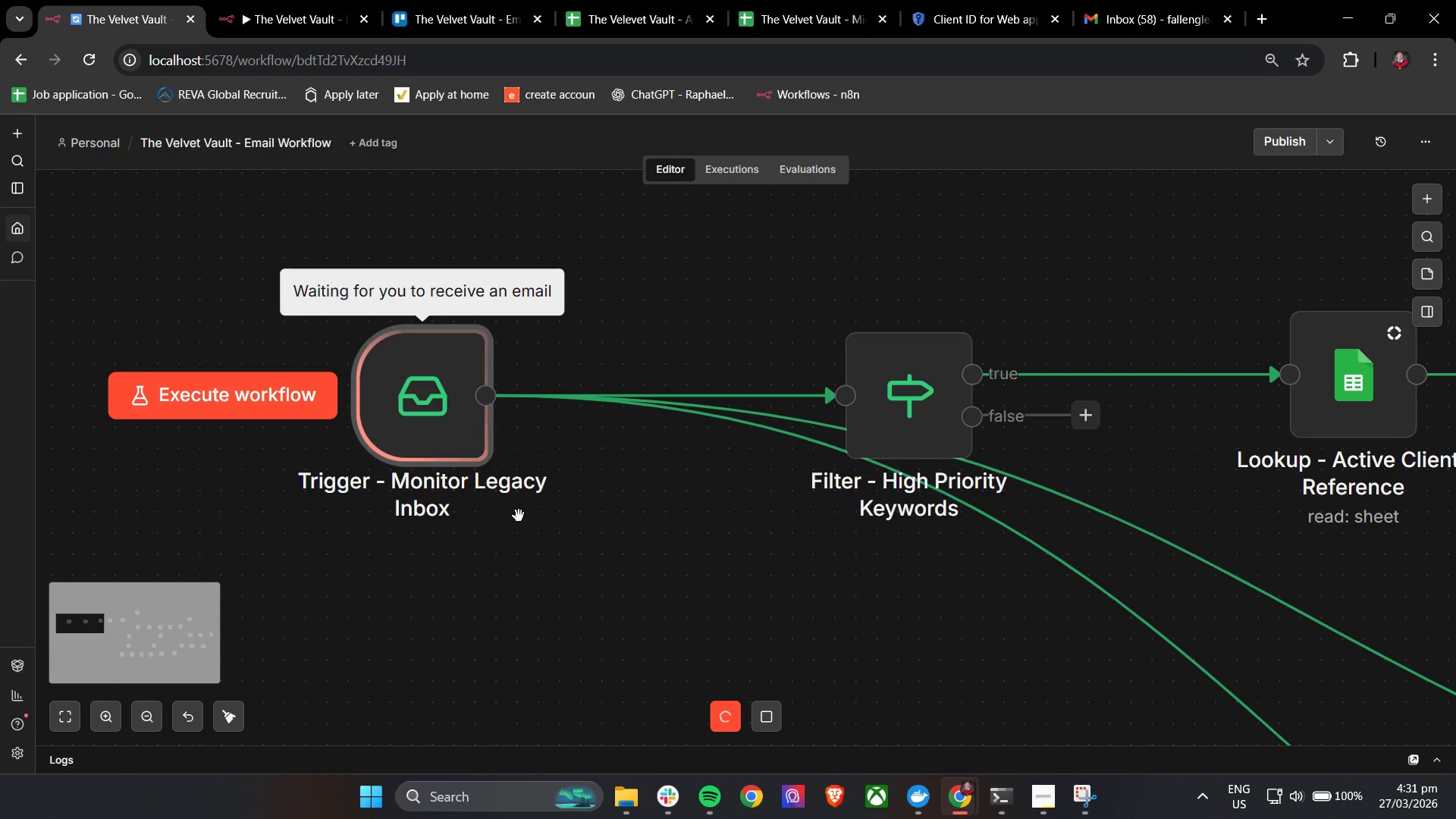 
hold_key(key=ControlLeft, duration=1.5)
 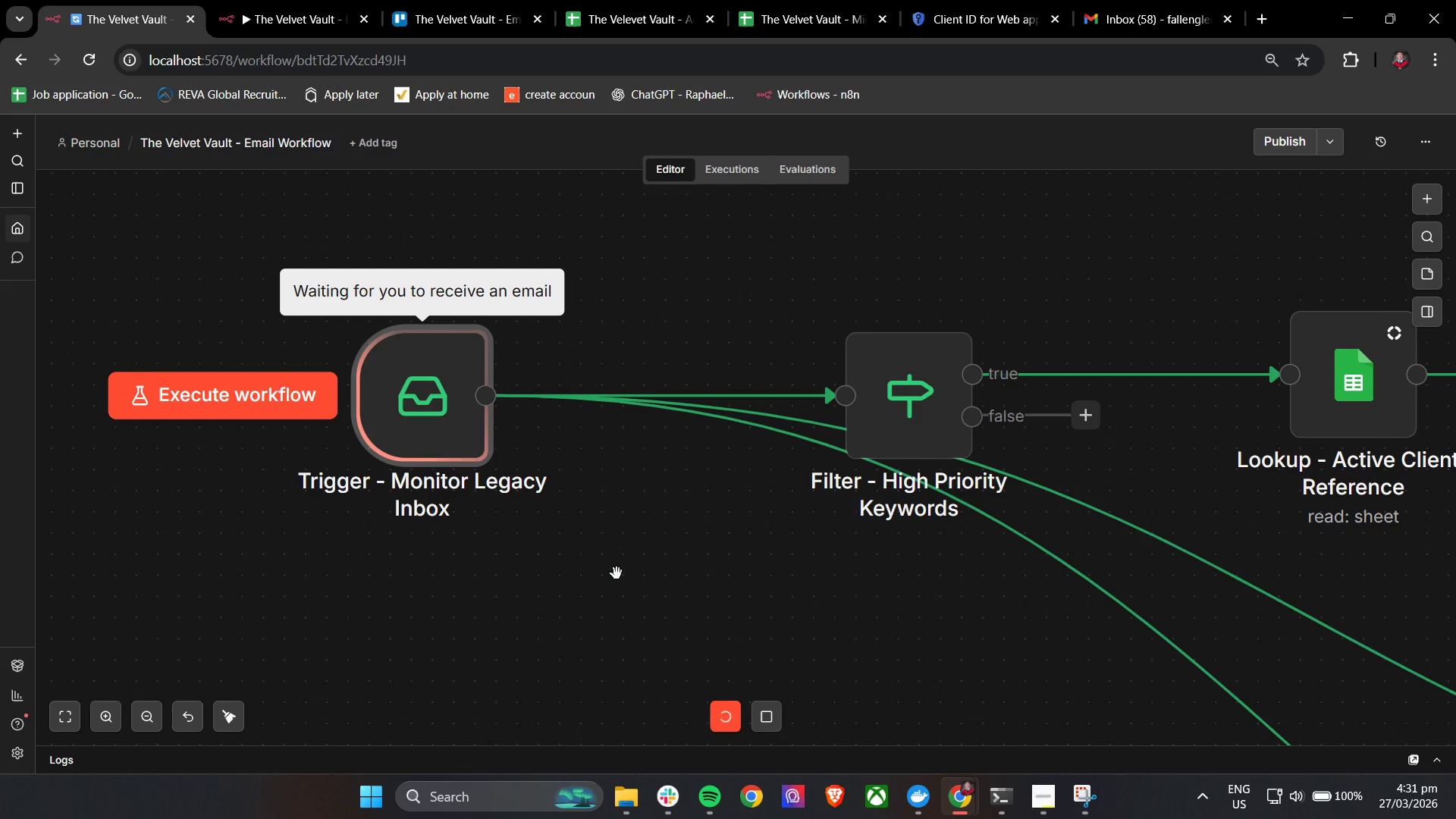 
scroll: coordinate [431, 420], scroll_direction: up, amount: 10.0
 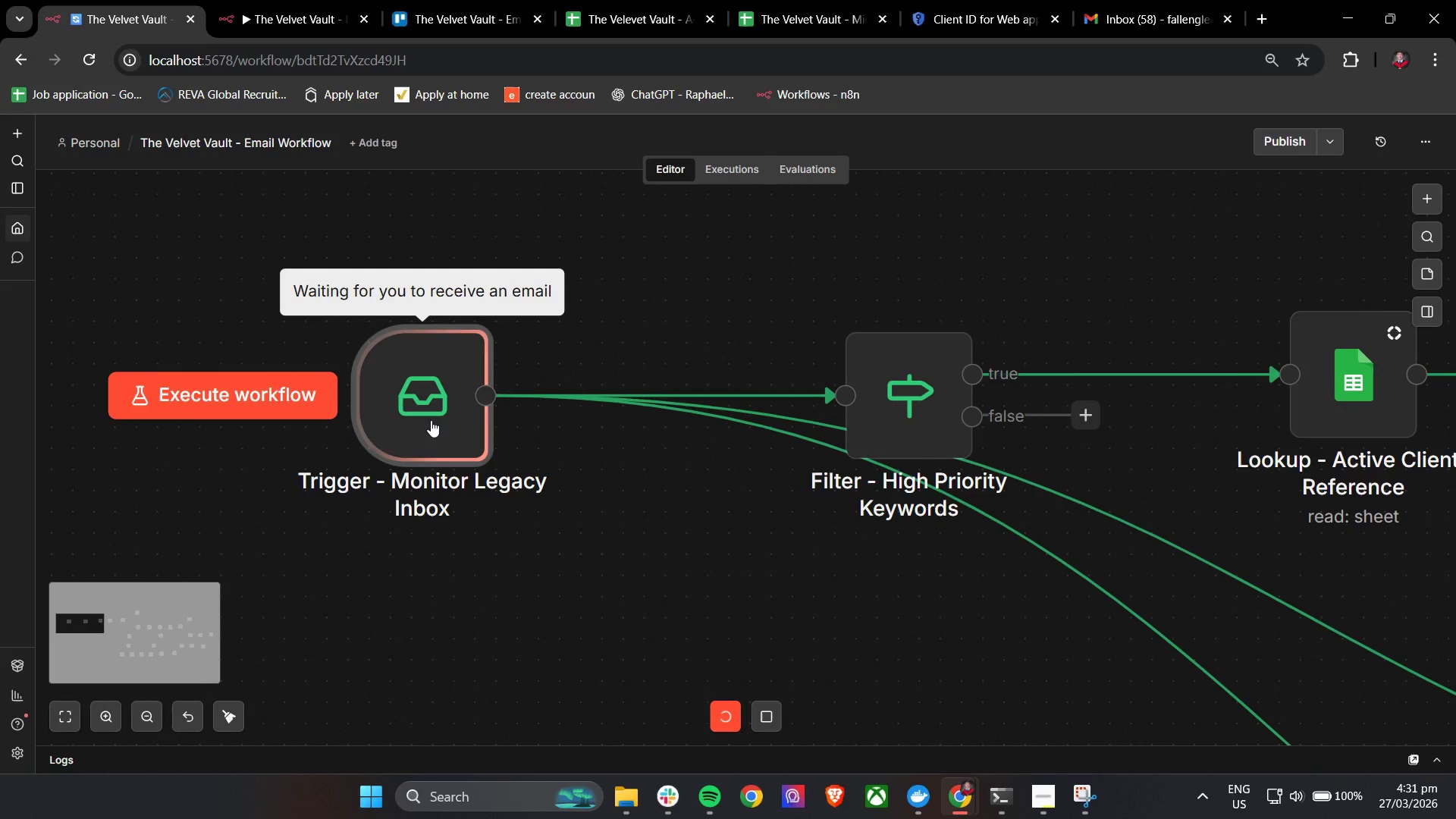 
hold_key(key=ControlLeft, duration=1.5)
 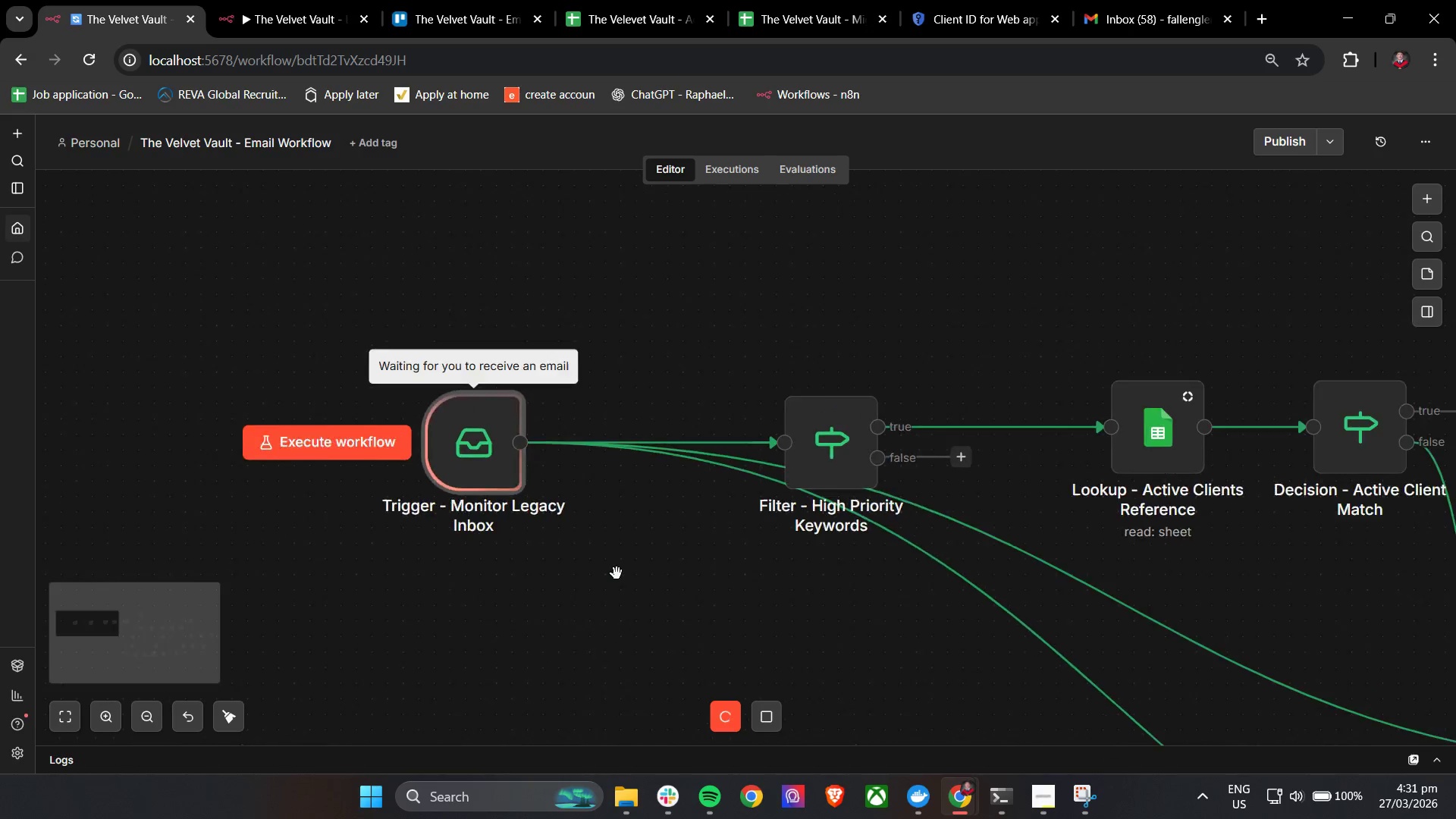 
hold_key(key=ControlLeft, duration=1.02)
scroll: coordinate [617, 573], scroll_direction: down, amount: 4.0
 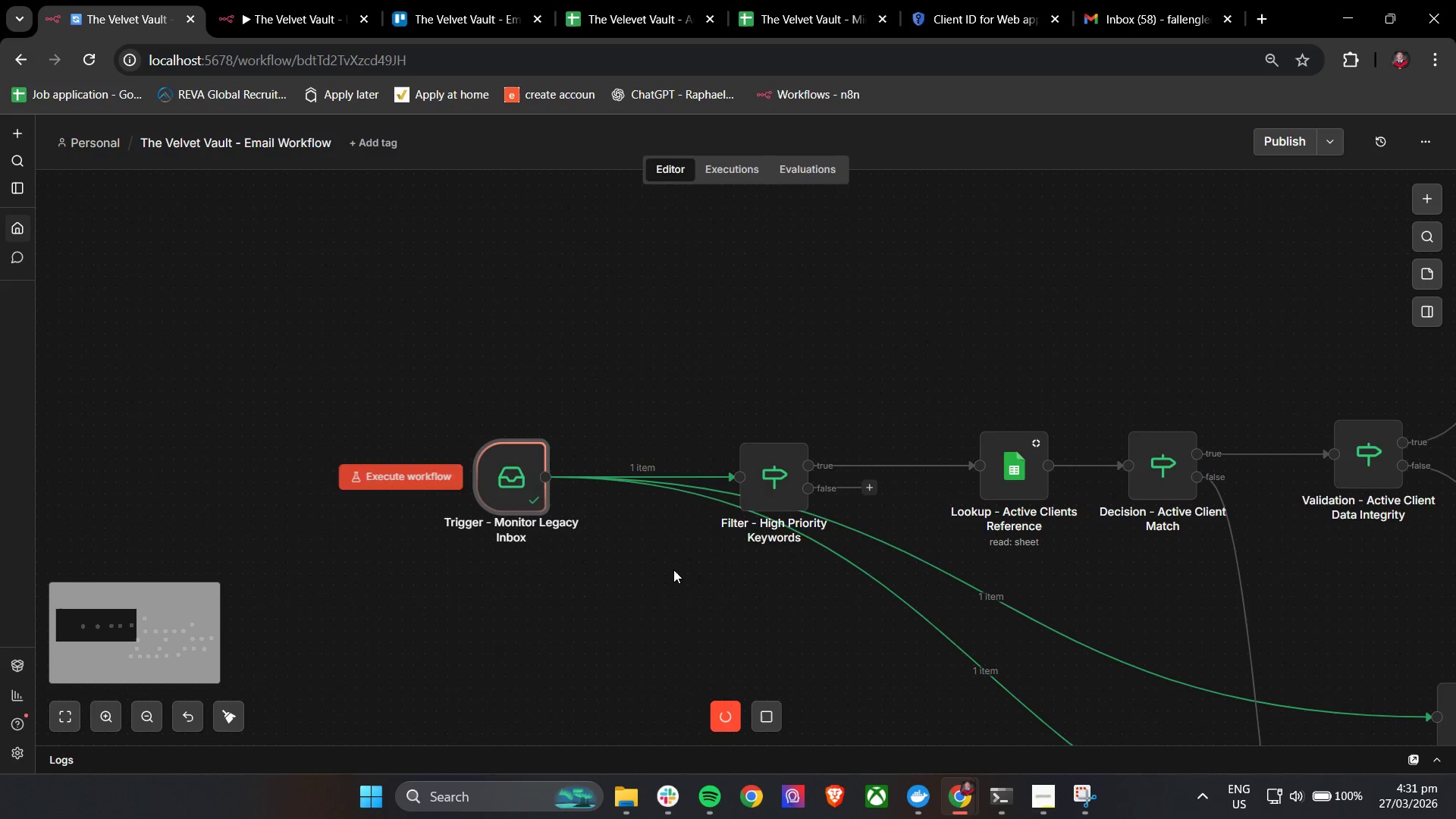 
hold_key(key=ControlLeft, duration=1.52)
left_click_drag(start_coordinate=[701, 579], to_coordinate=[462, 524])
 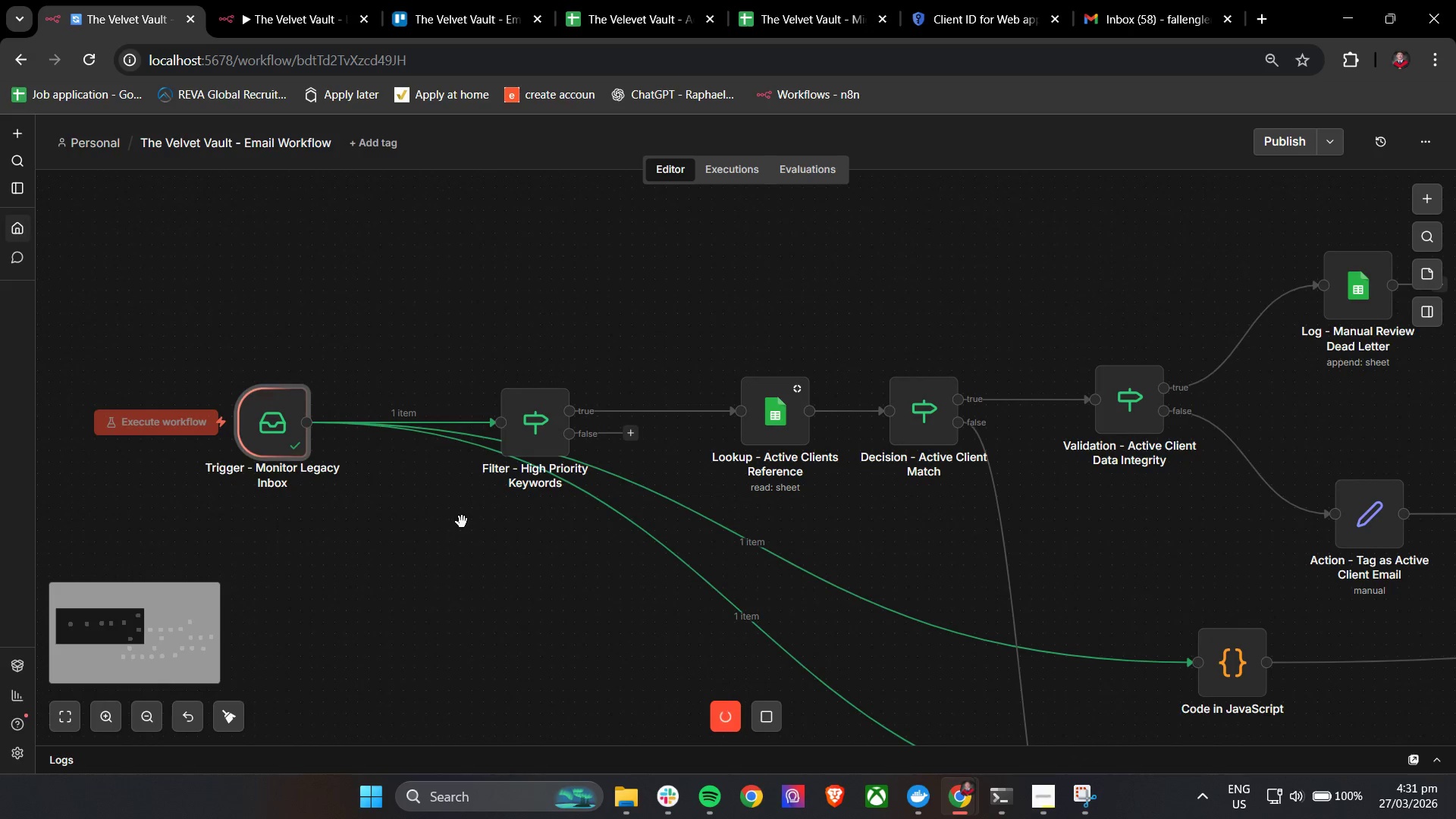 
key(Control+ControlLeft)
 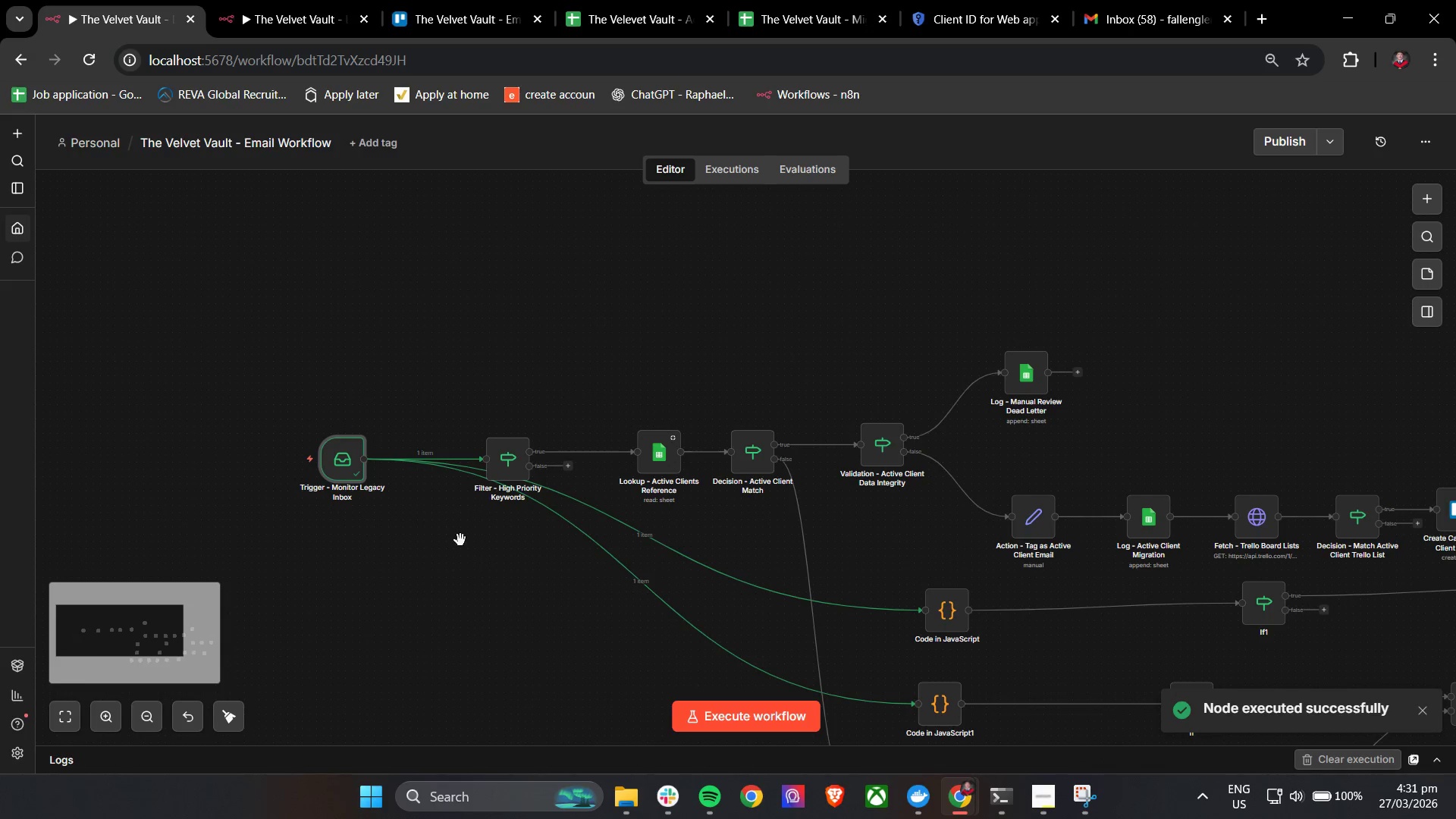 
scroll: coordinate [462, 522], scroll_direction: down, amount: 3.0
 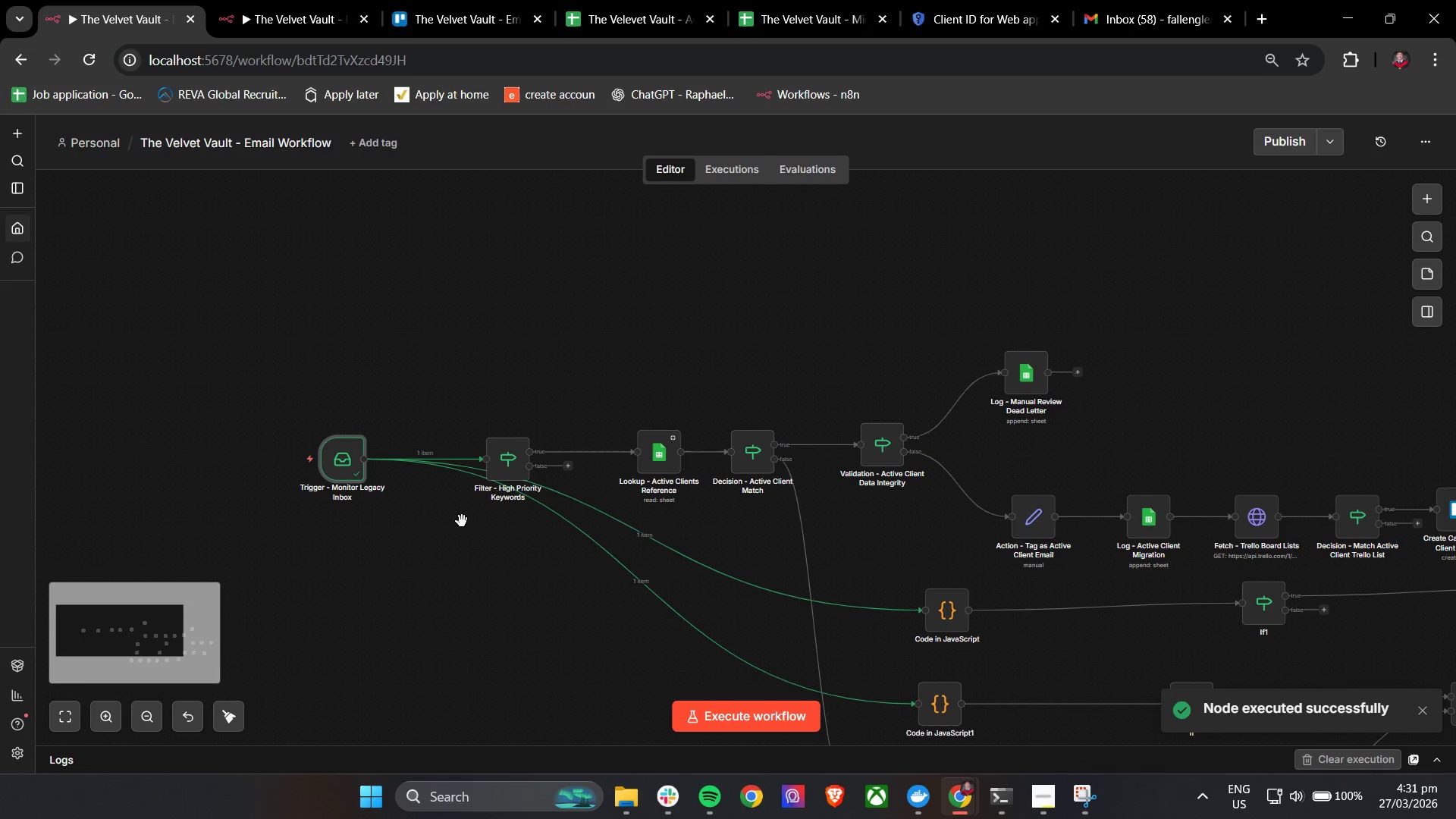 
key(Control+ControlLeft)
 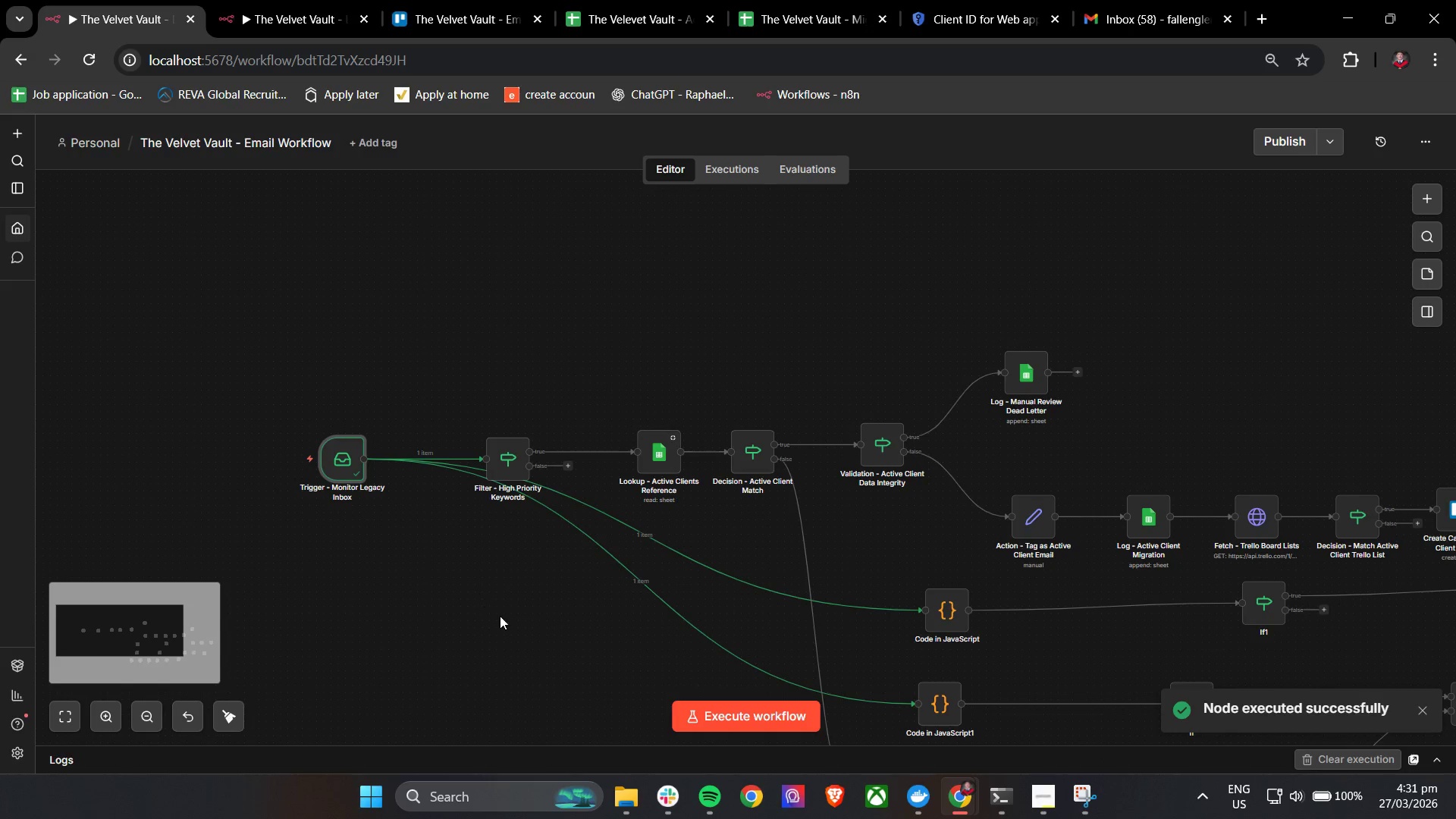 
hold_key(key=ControlLeft, duration=0.89)
left_click_drag(start_coordinate=[544, 628], to_coordinate=[366, 573])
 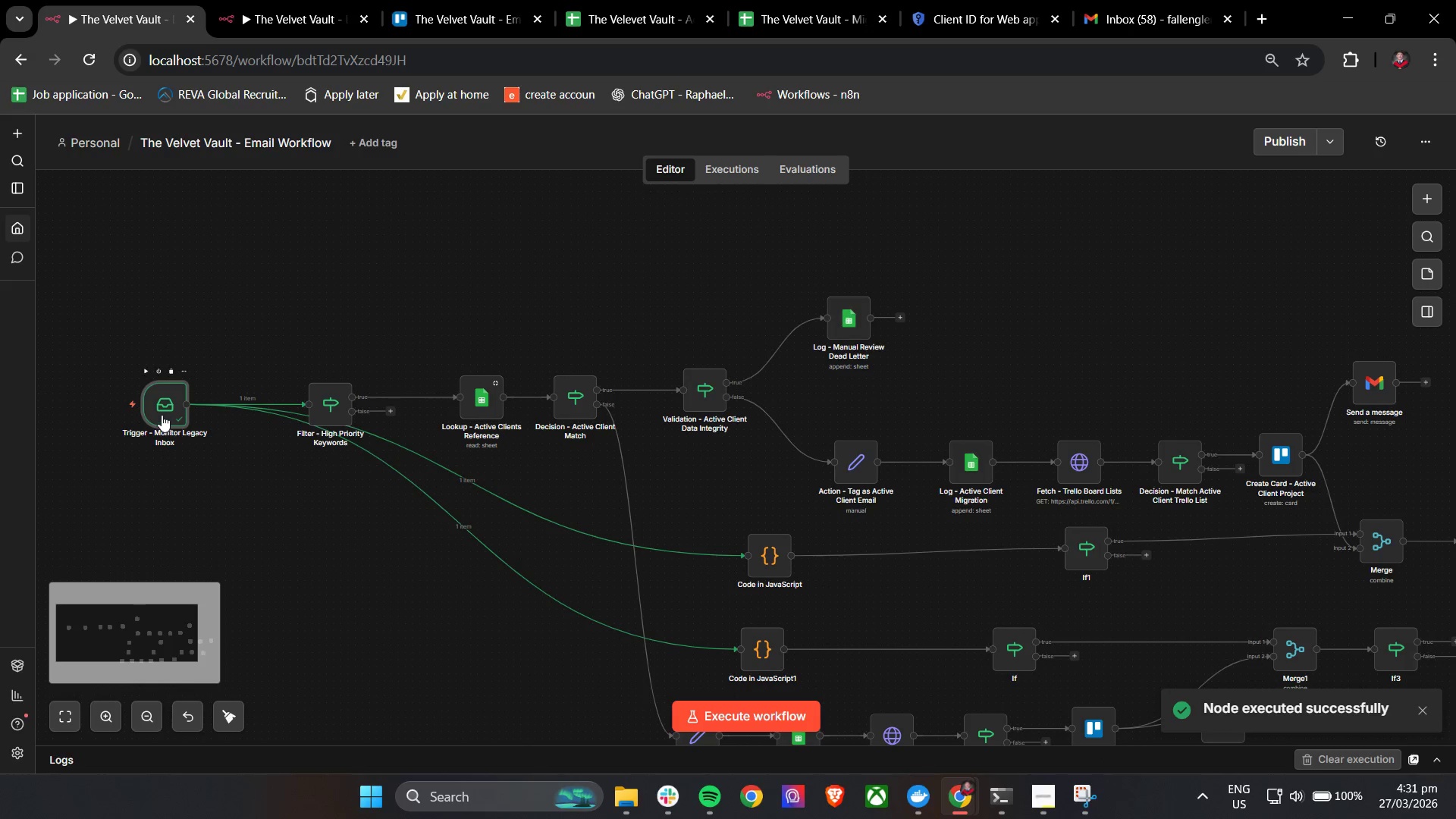 
double_click([162, 415])
 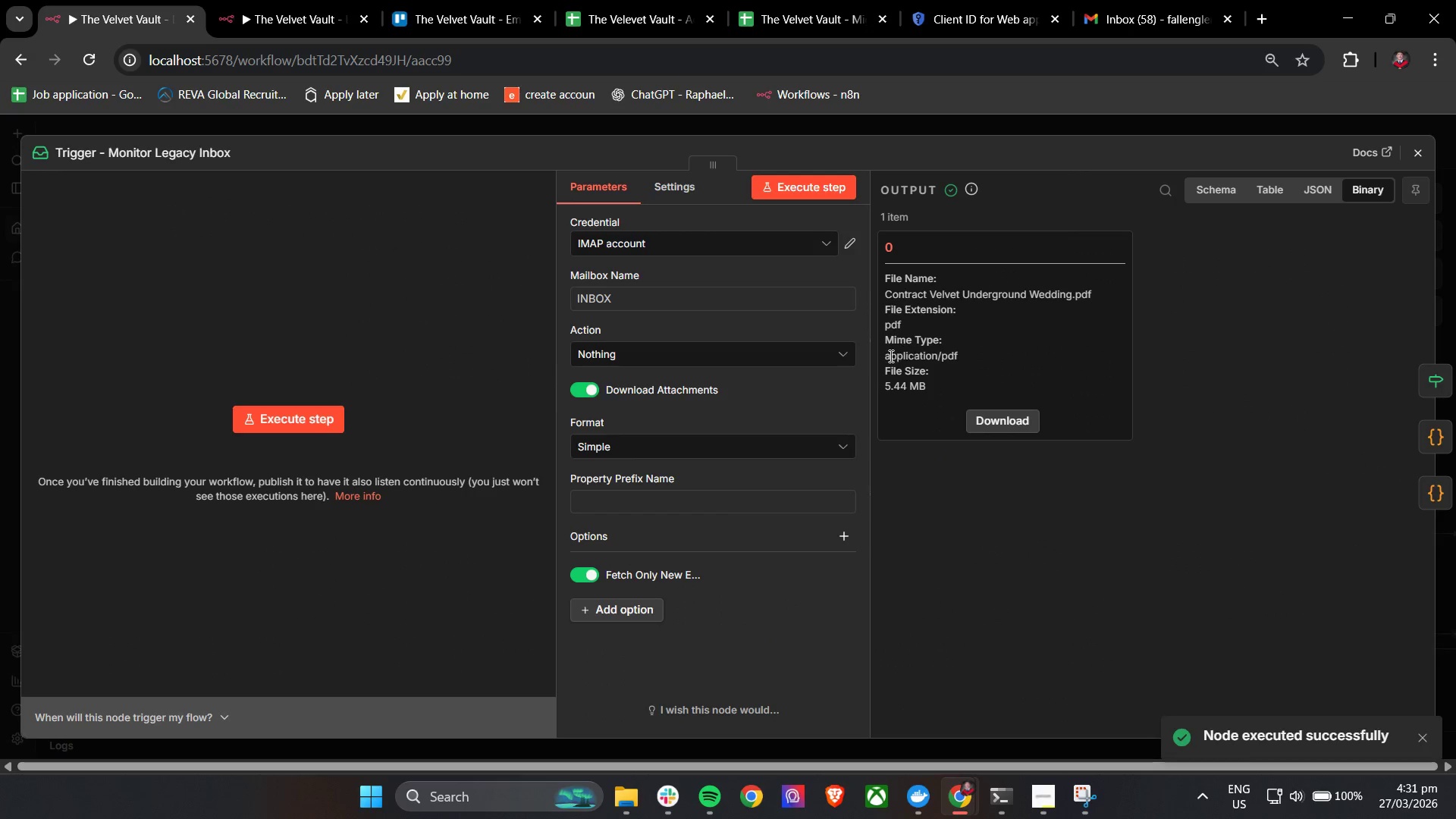 
mouse_move([672, 431])
 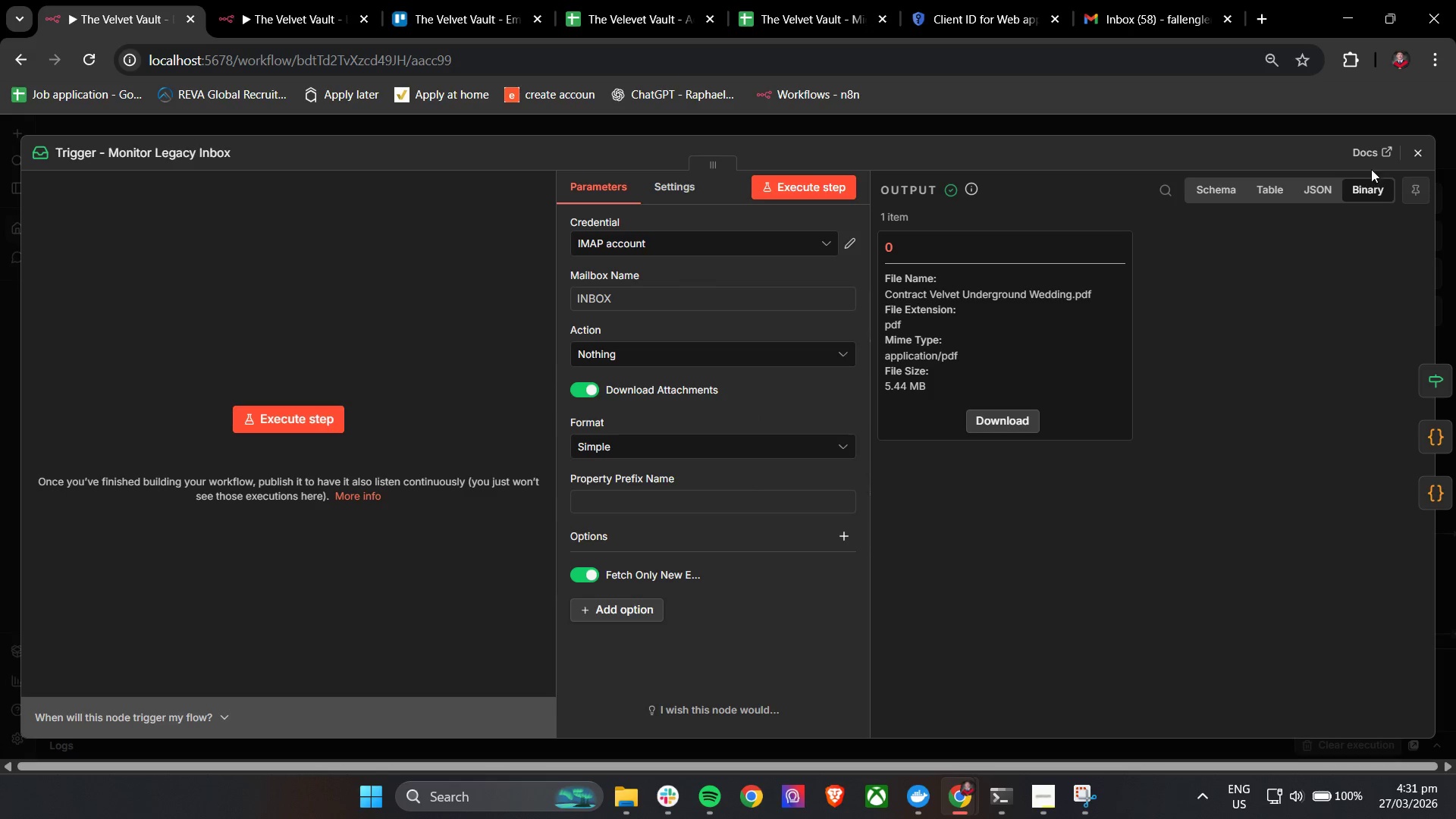 
left_click([1417, 154])
 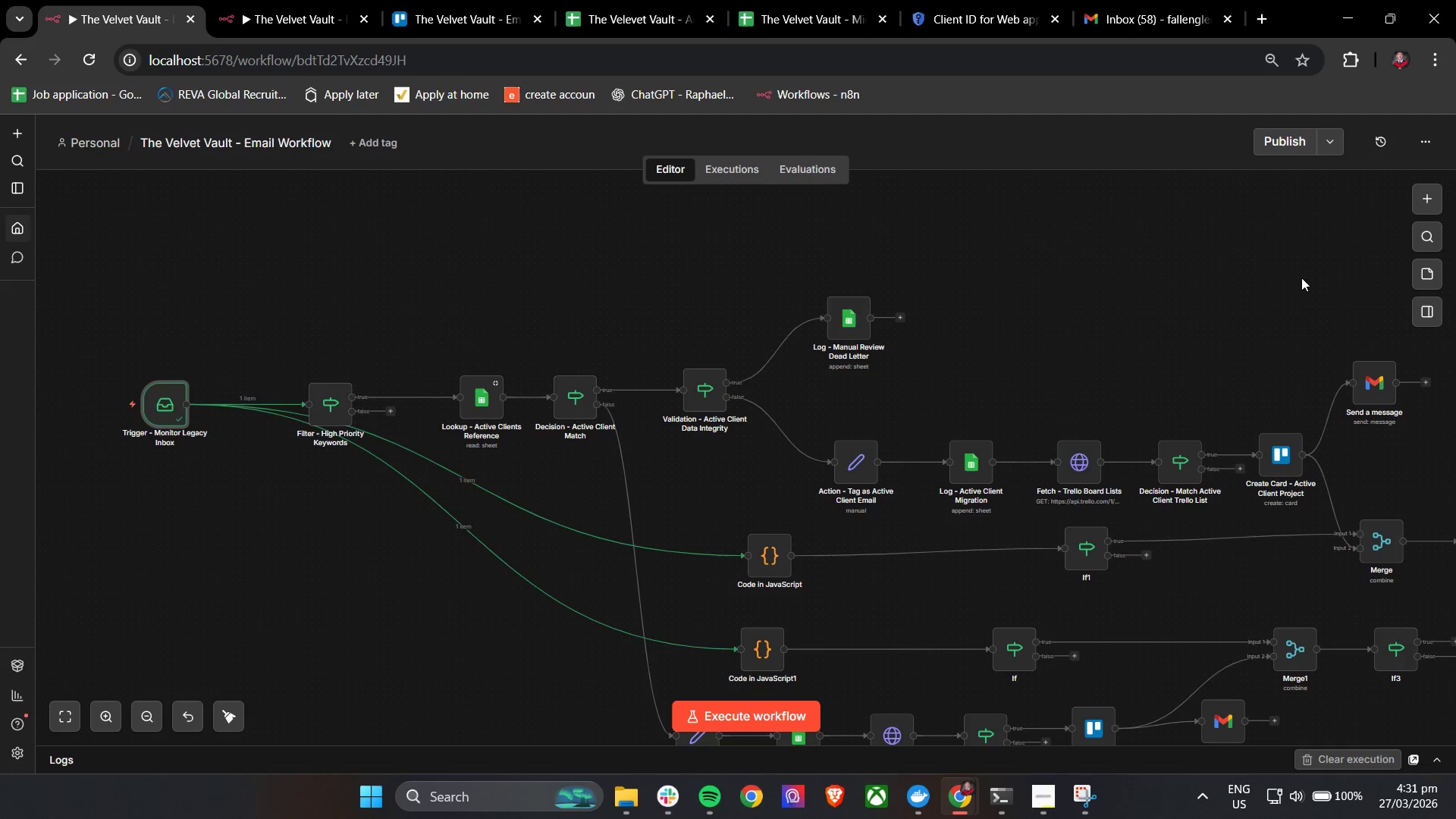 
hold_key(key=ControlLeft, duration=1.34)
left_click_drag(start_coordinate=[1244, 363], to_coordinate=[1022, 368])
 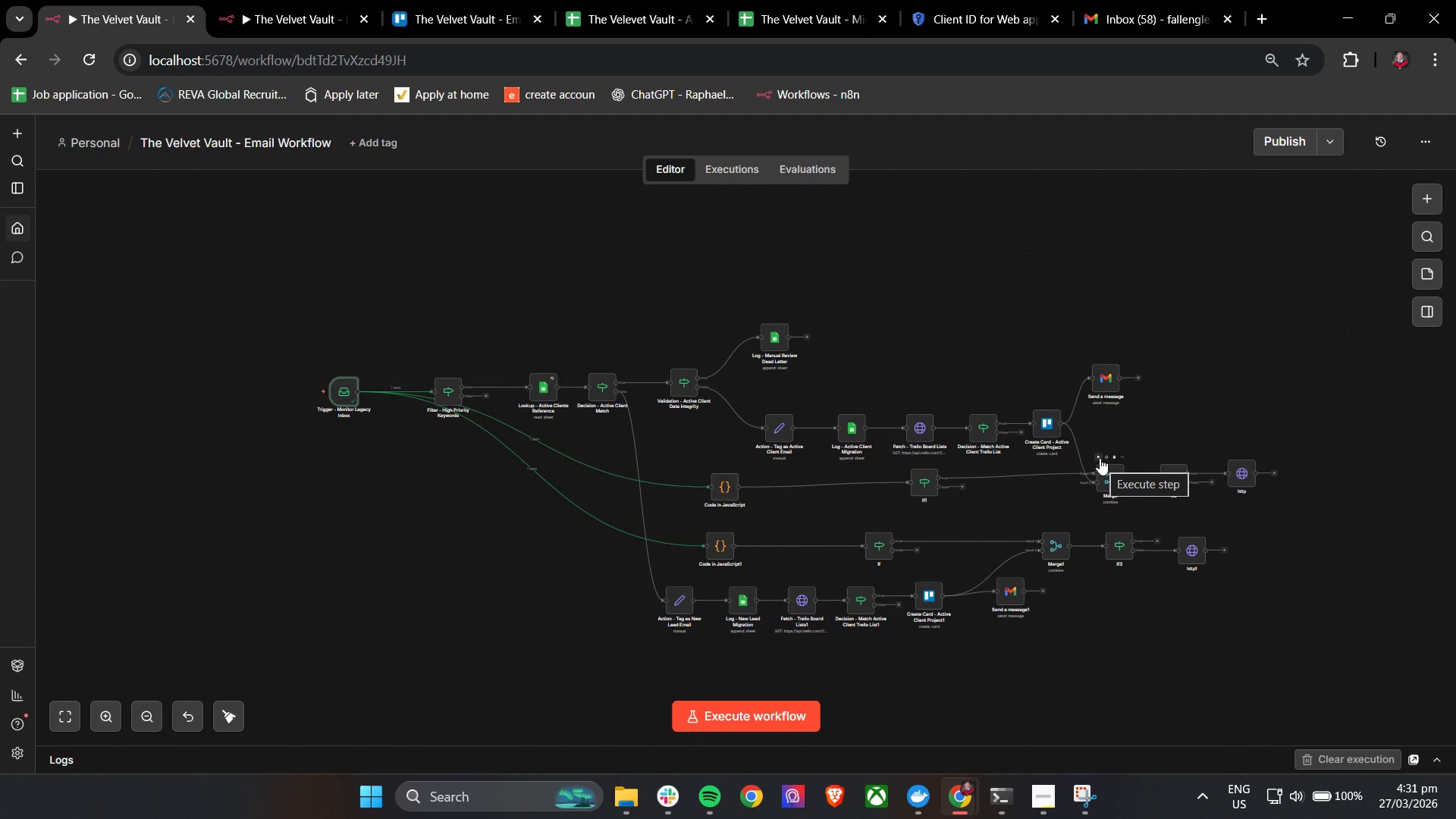 
scroll: coordinate [1248, 359], scroll_direction: down, amount: 3.0
 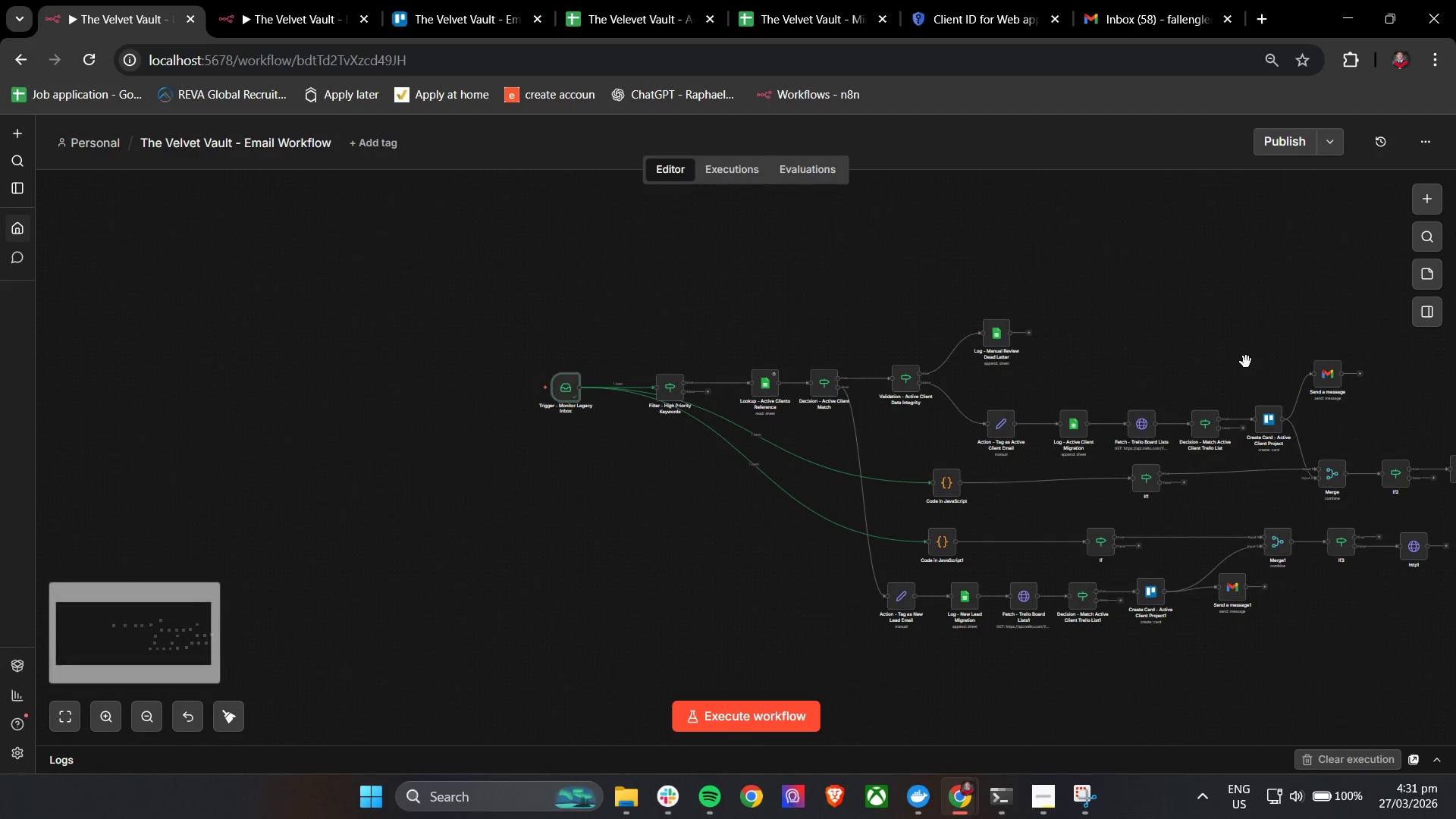 
wait(8.1)
 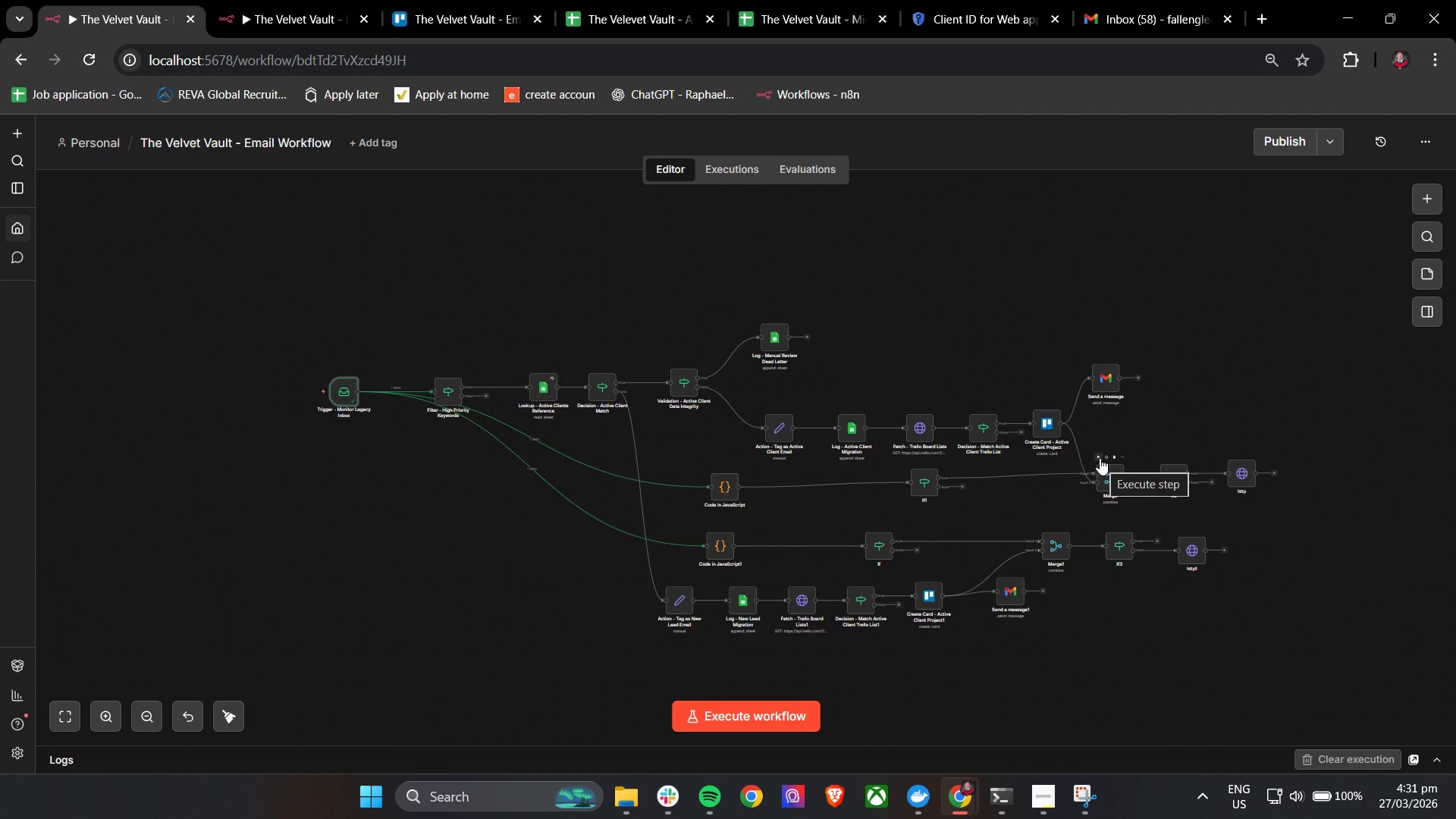 
mouse_move([462, 380])
 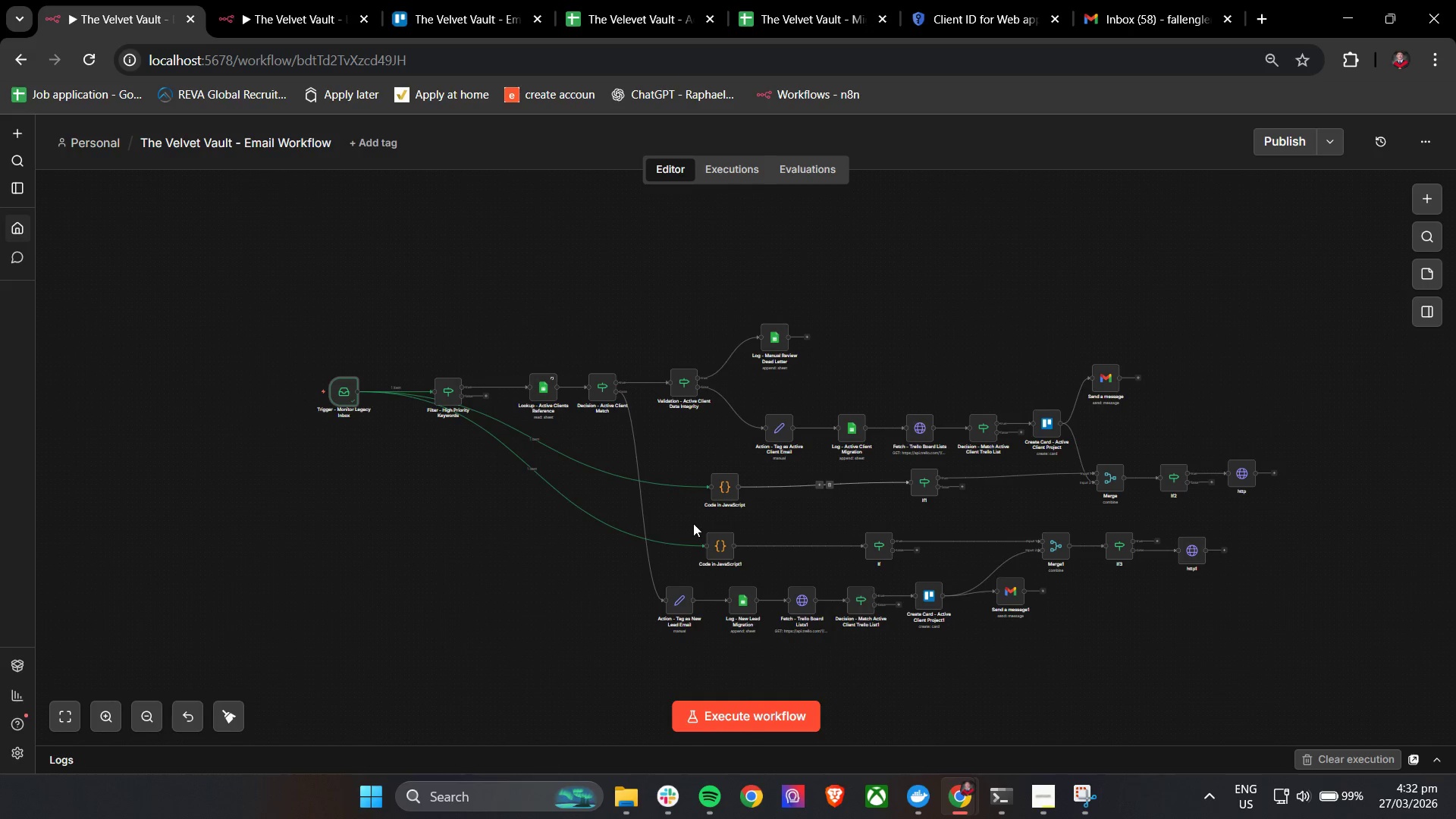 
left_click([708, 523])
 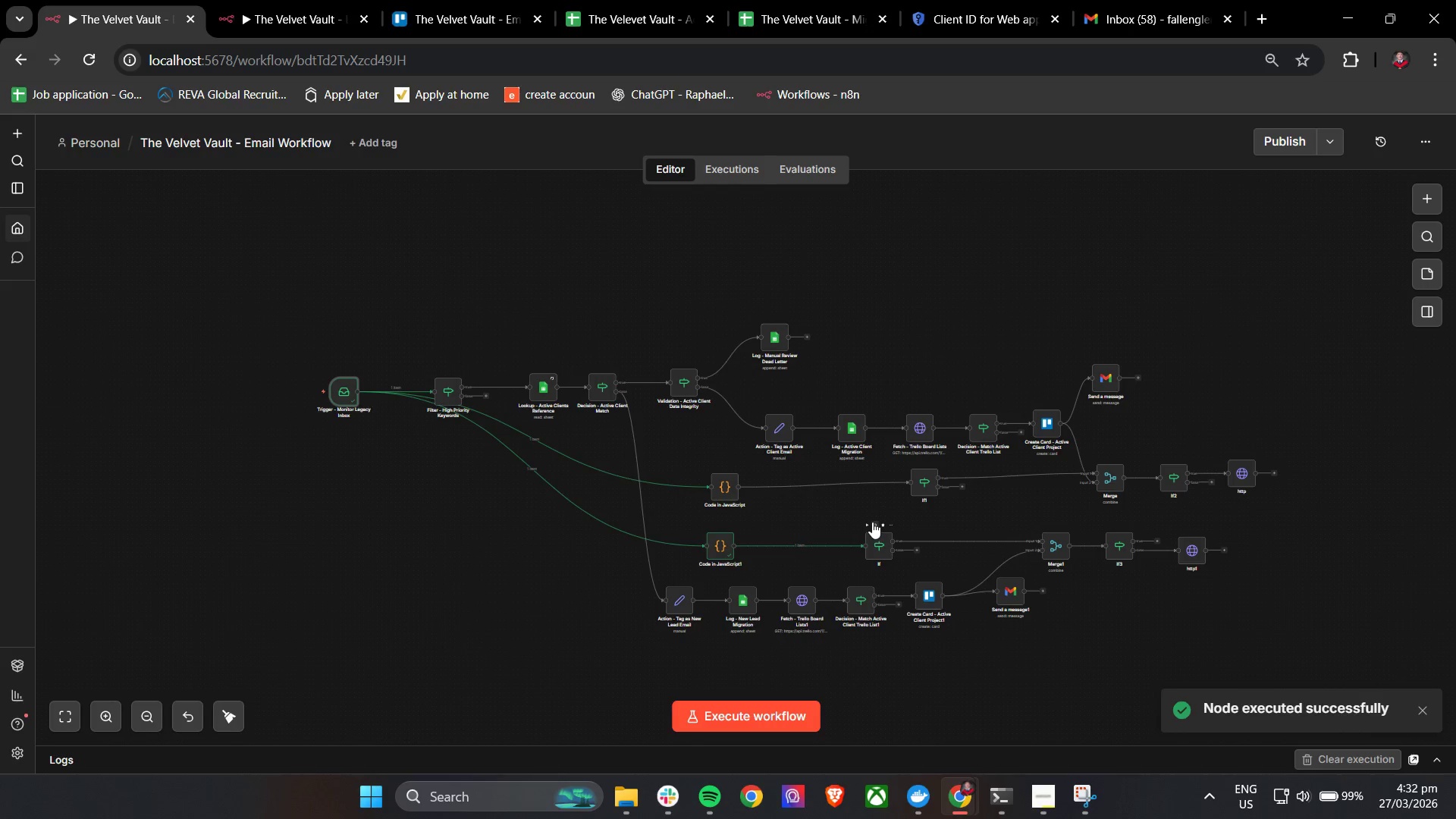 
left_click([865, 525])
 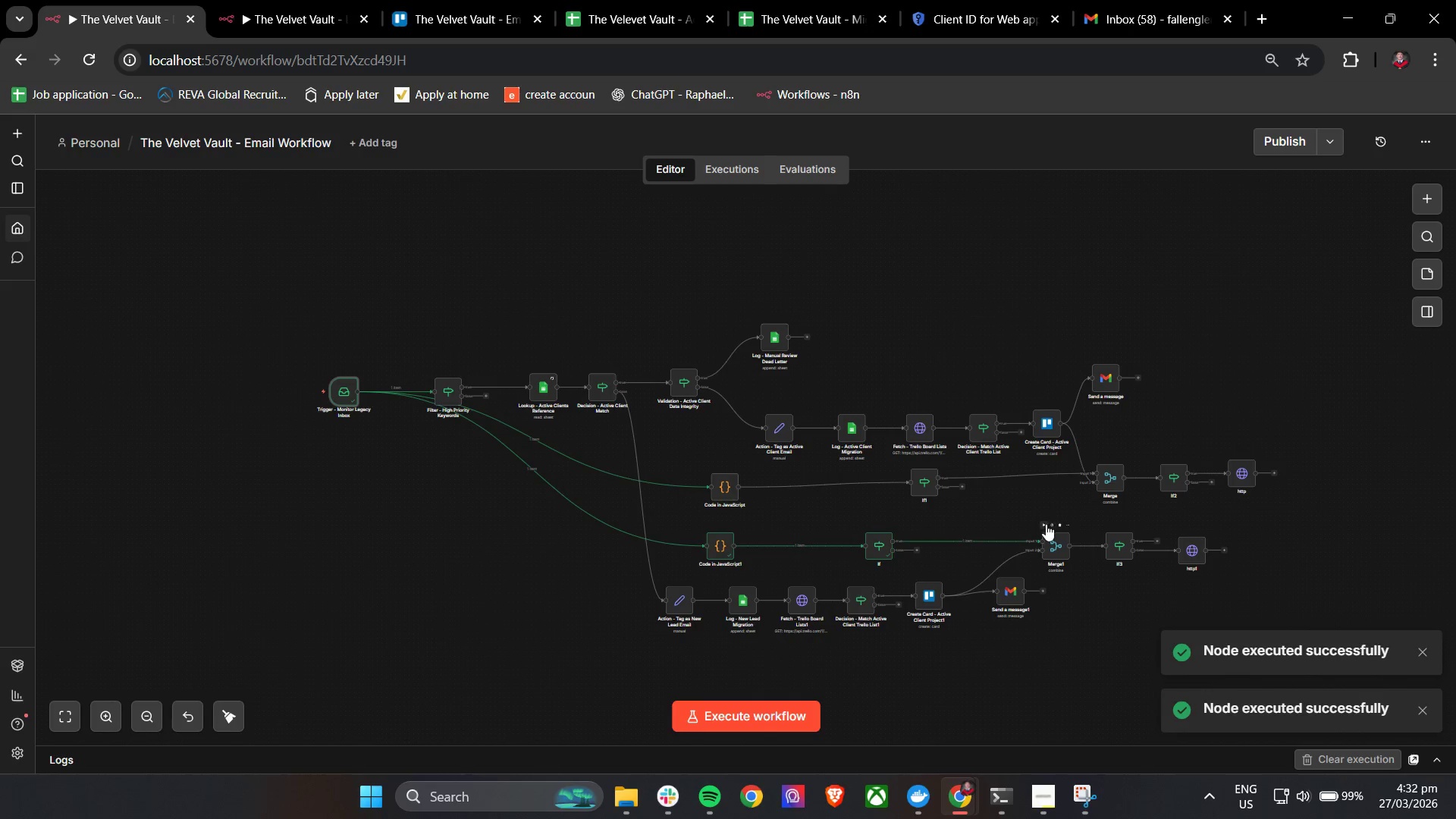 
left_click([1044, 525])
 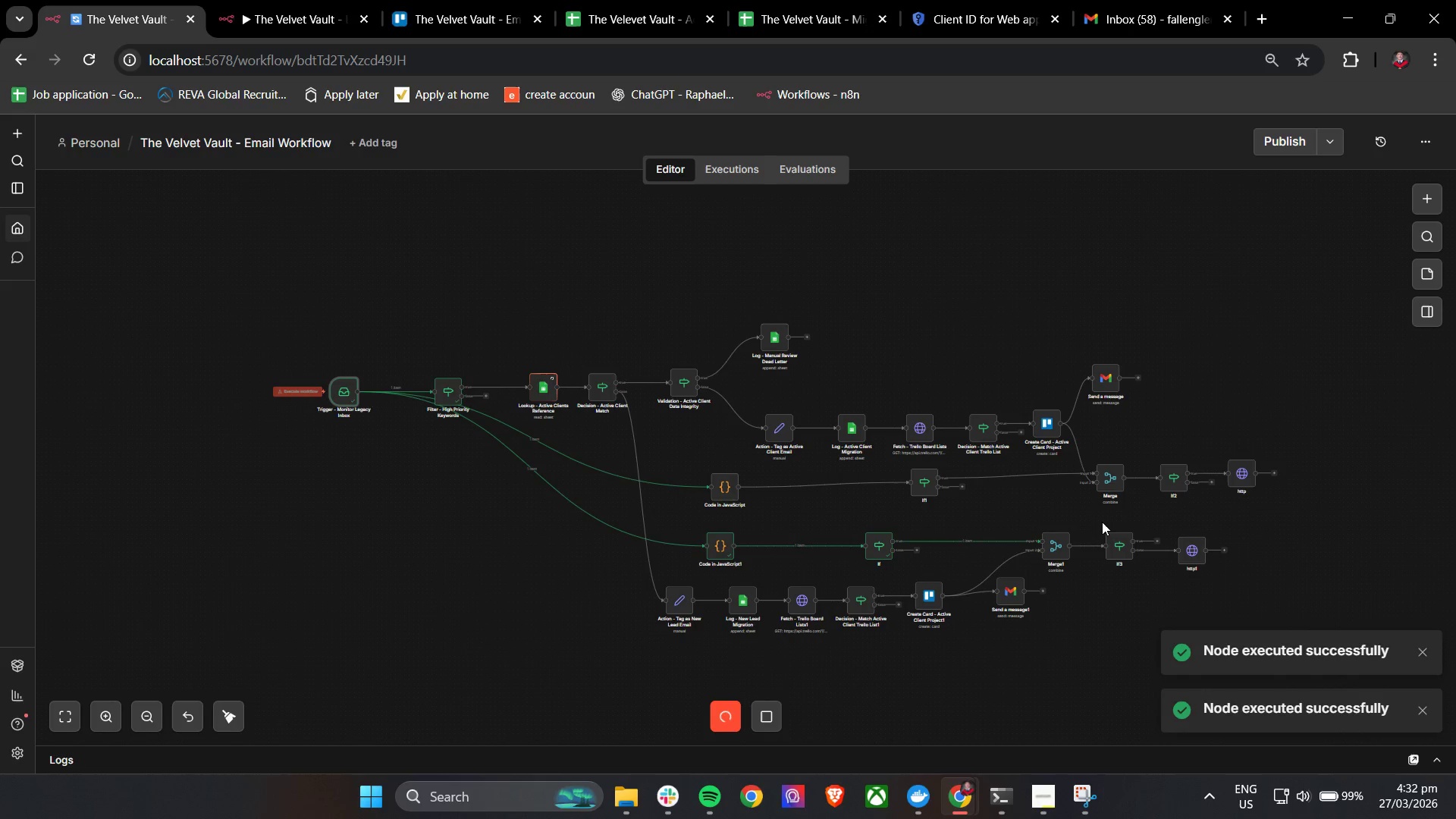 
mouse_move([1092, 538])
 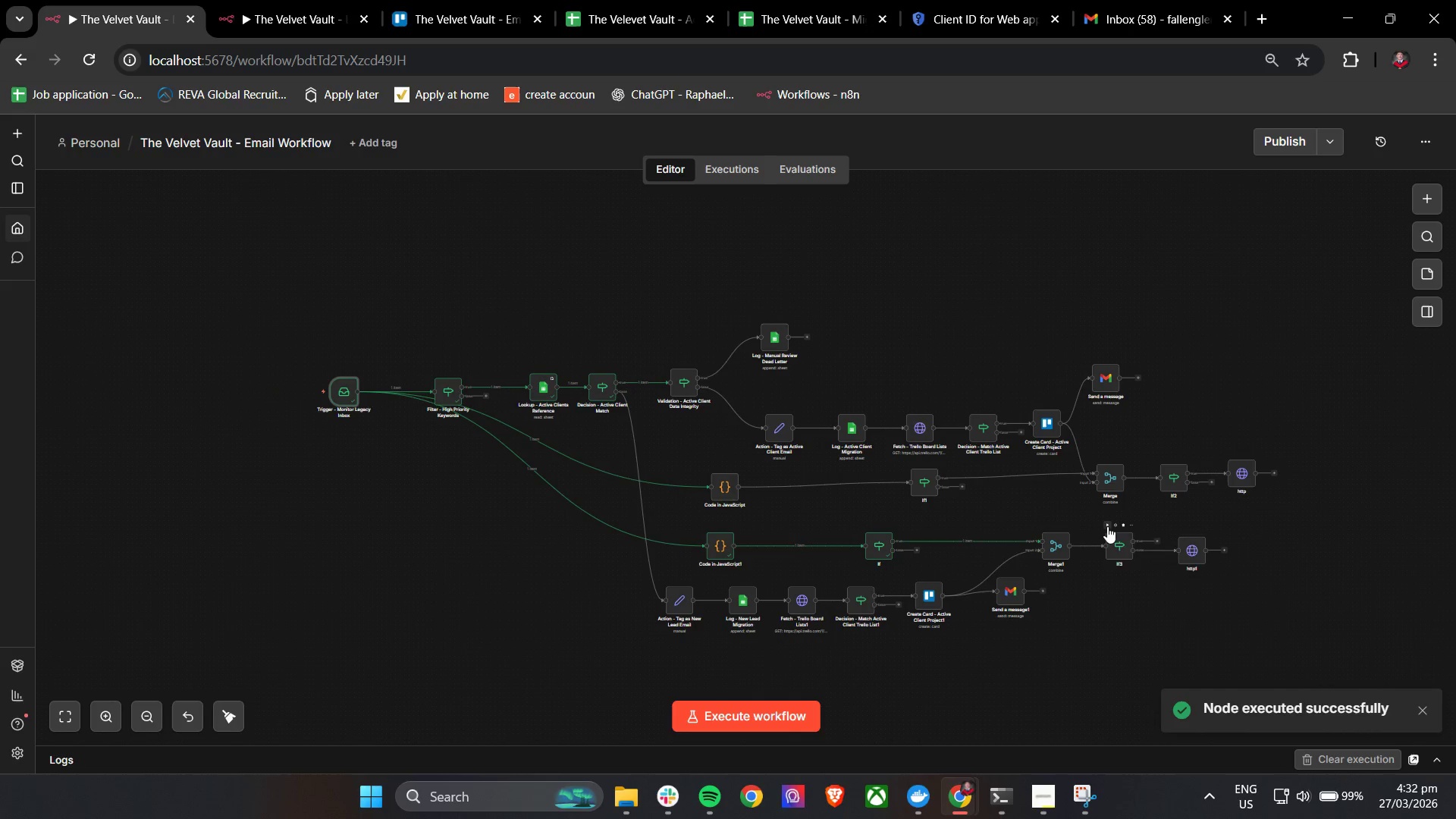 
left_click([1107, 526])
 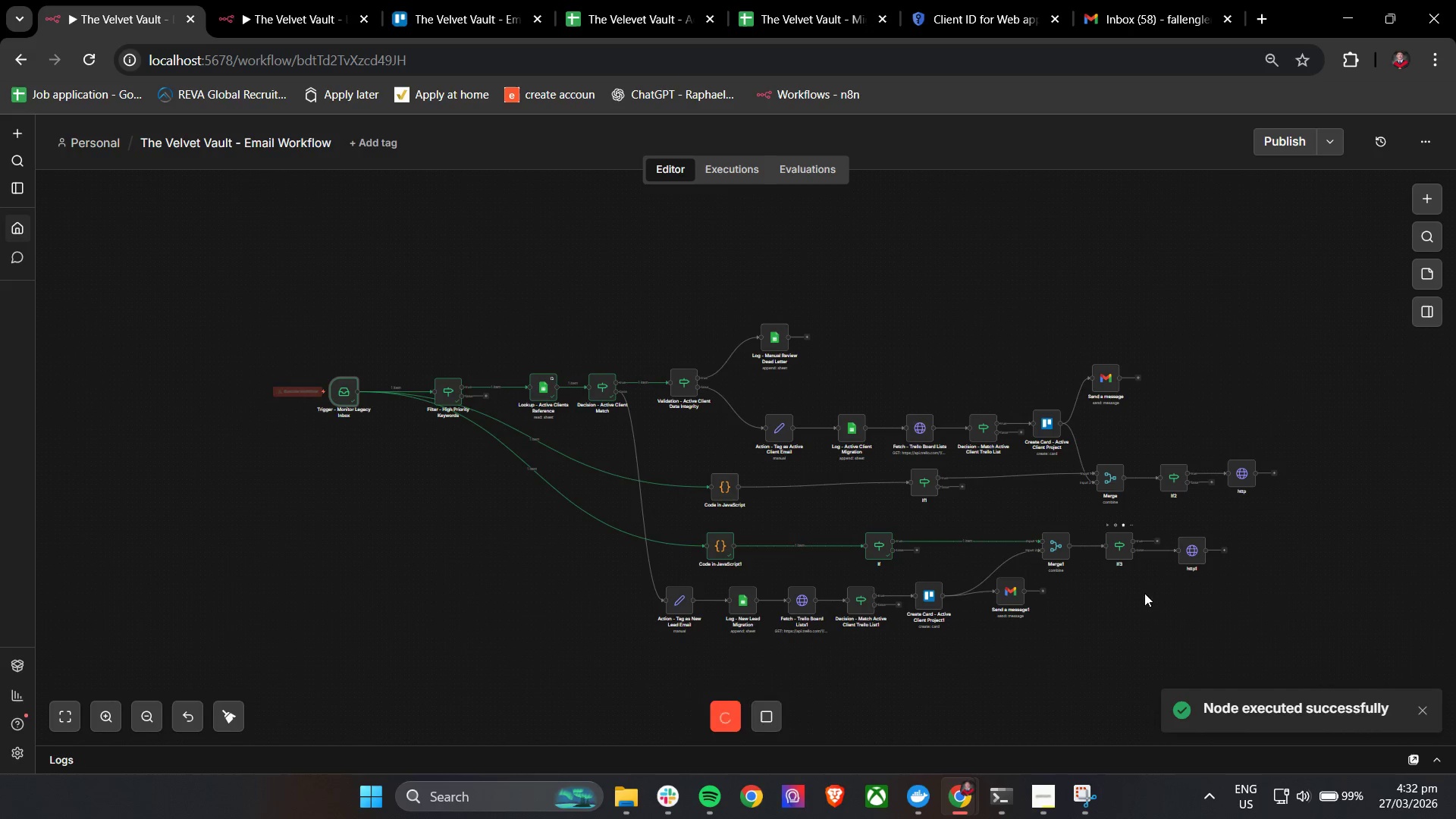 
mouse_move([1138, 598])
 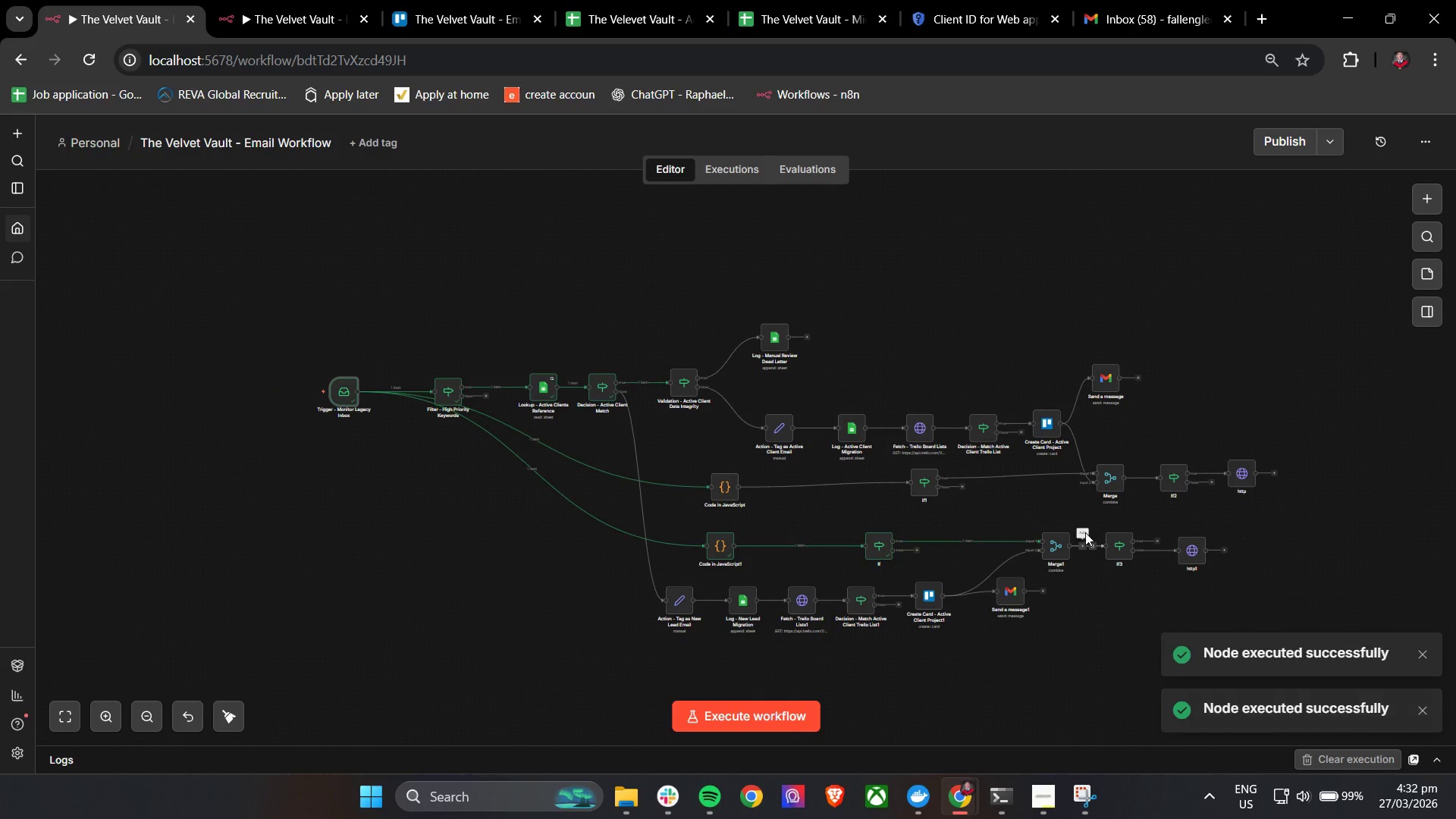 
hold_key(key=ControlLeft, duration=0.97)
scroll: coordinate [1056, 613], scroll_direction: up, amount: 7.0
 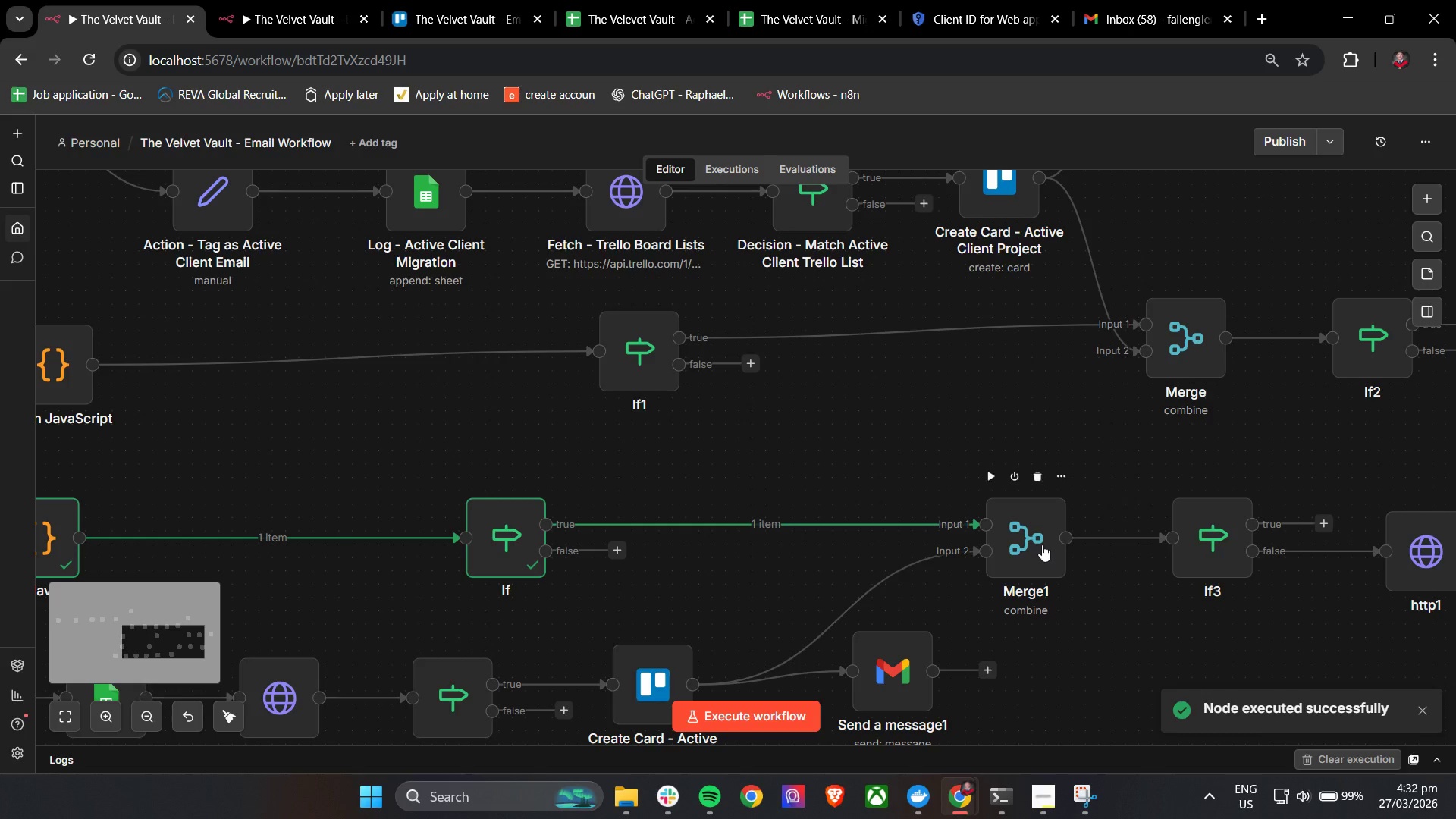 
double_click([1042, 544])
 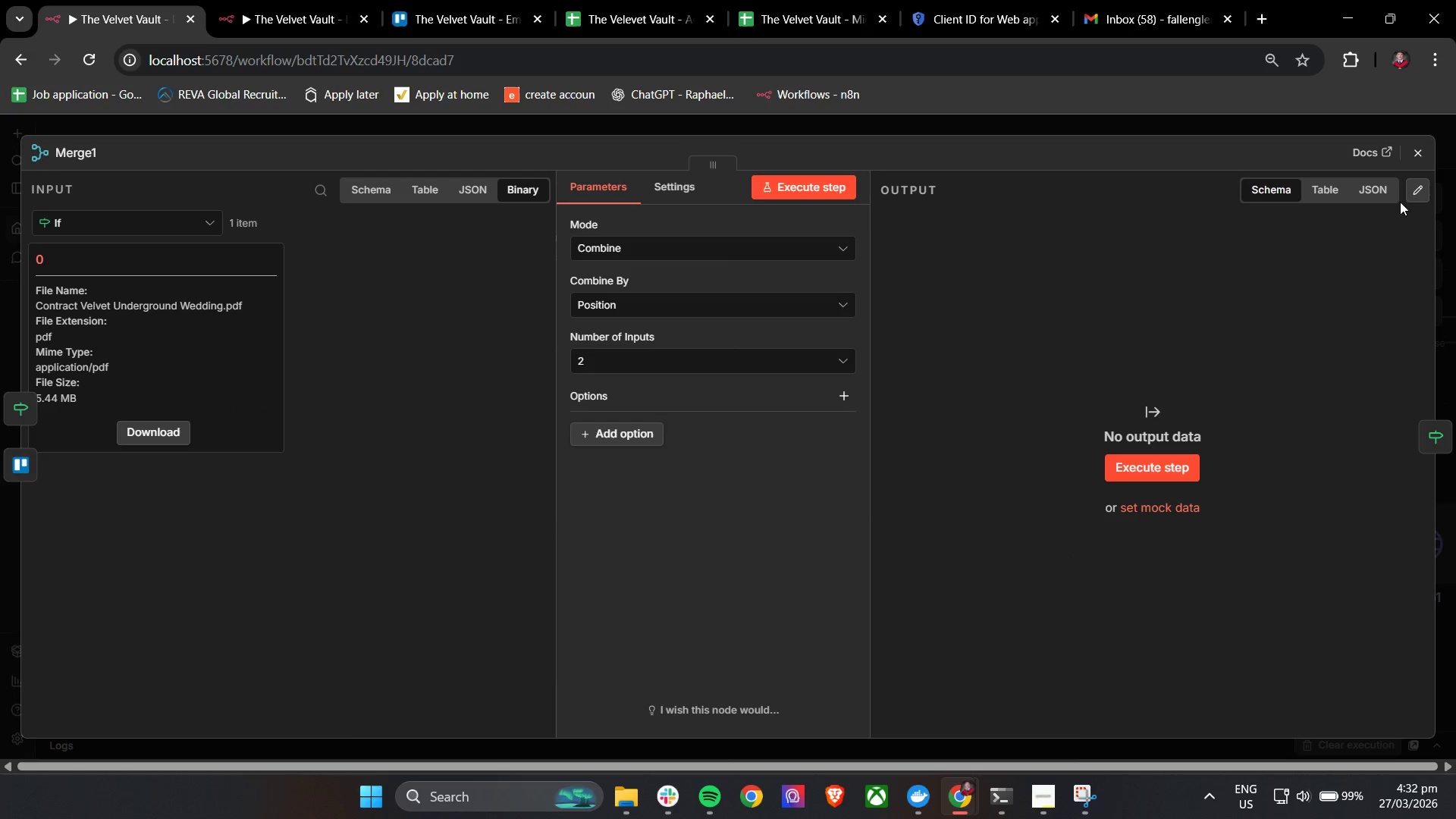 
left_click([1415, 158])
 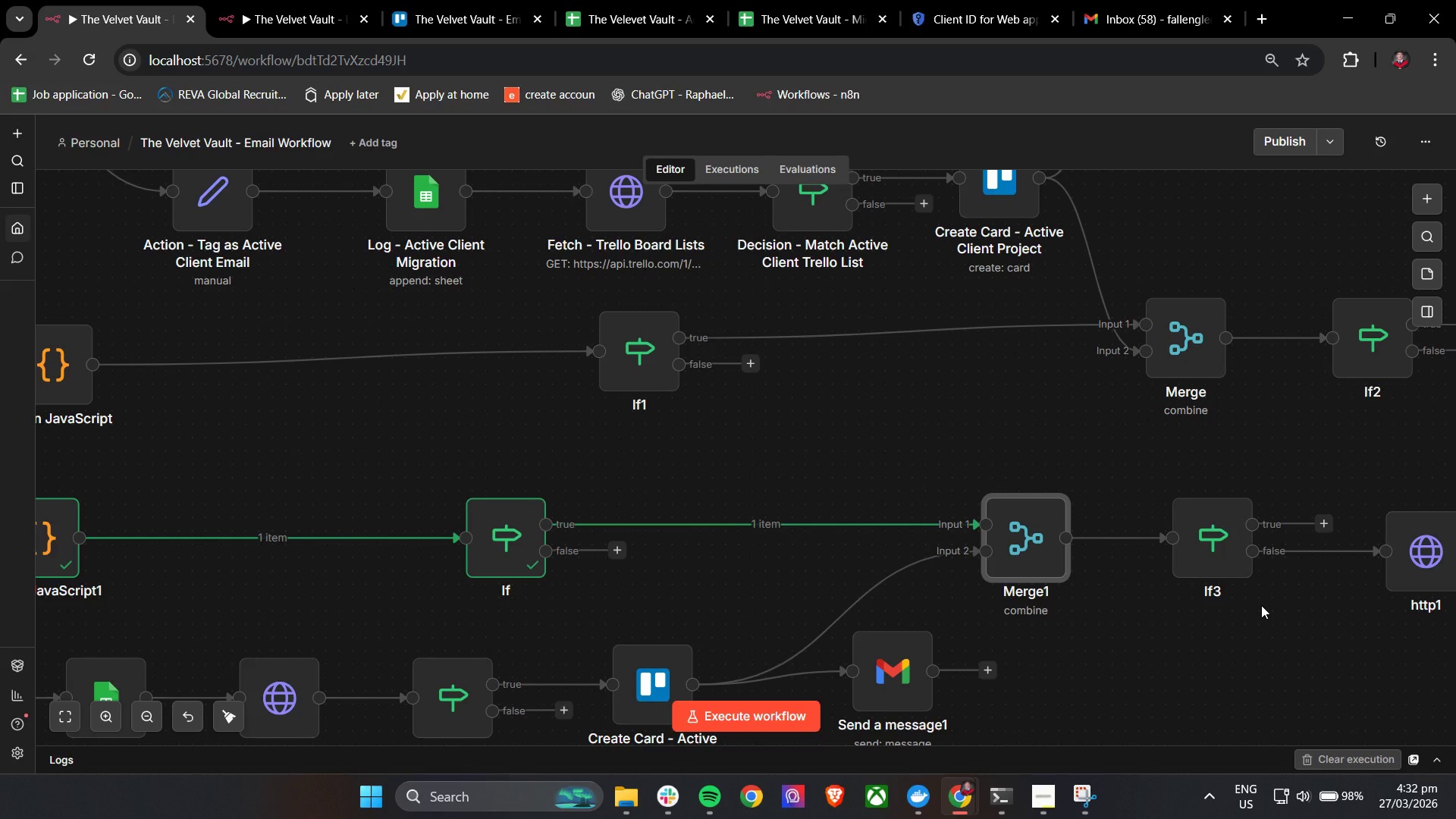 
wait(8.81)
 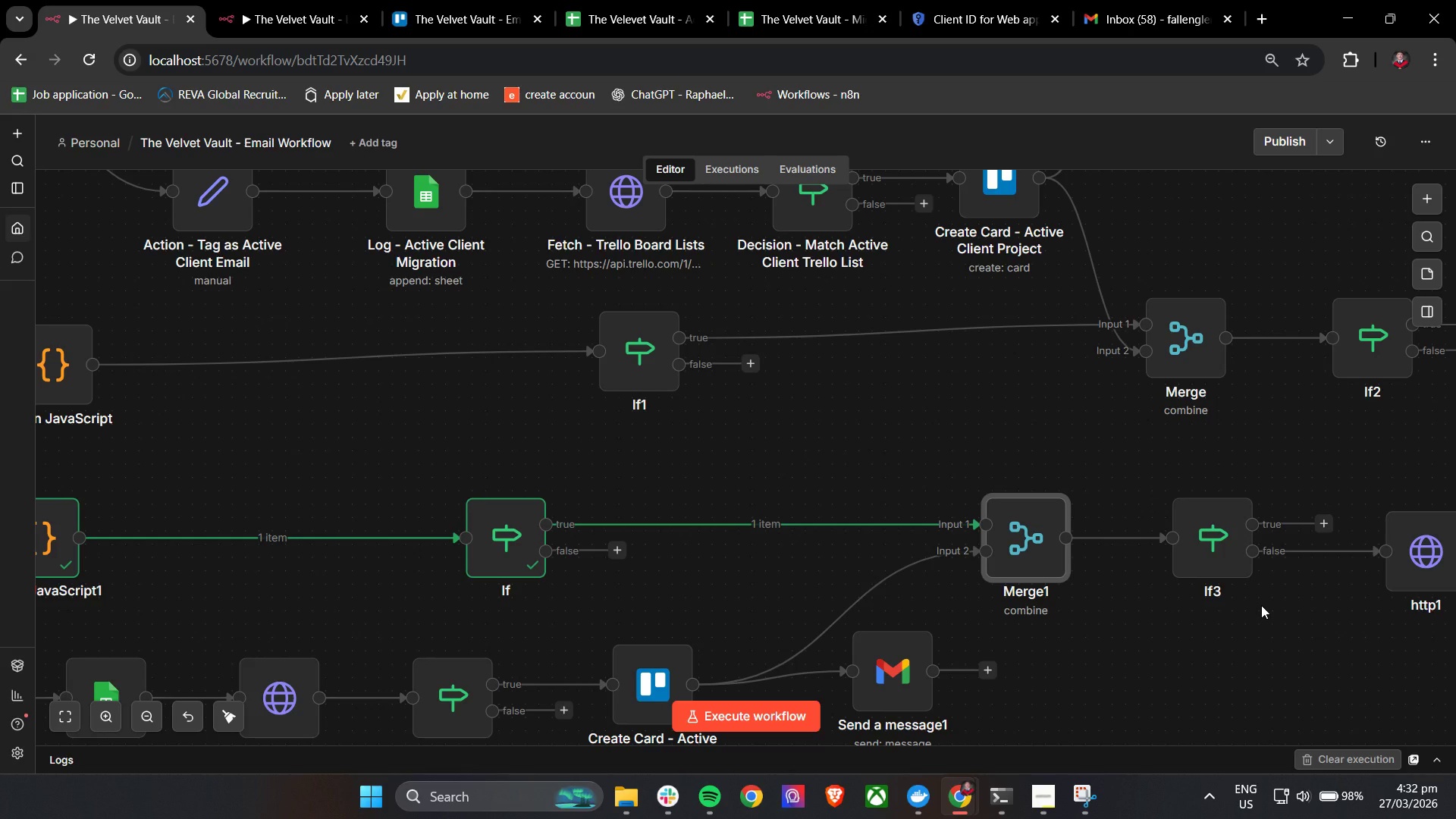 
double_click([1048, 555])
 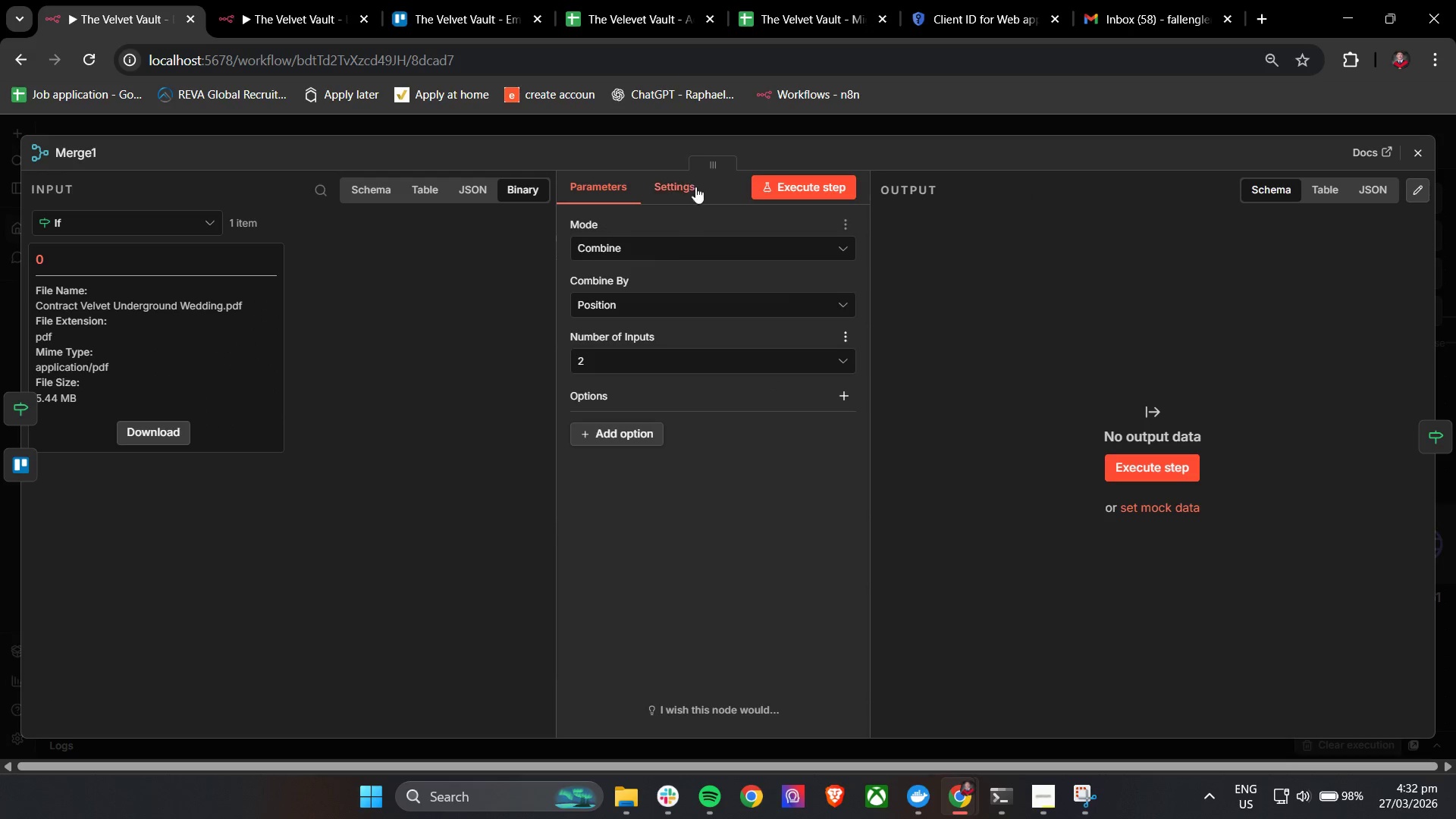 
left_click([678, 184])
 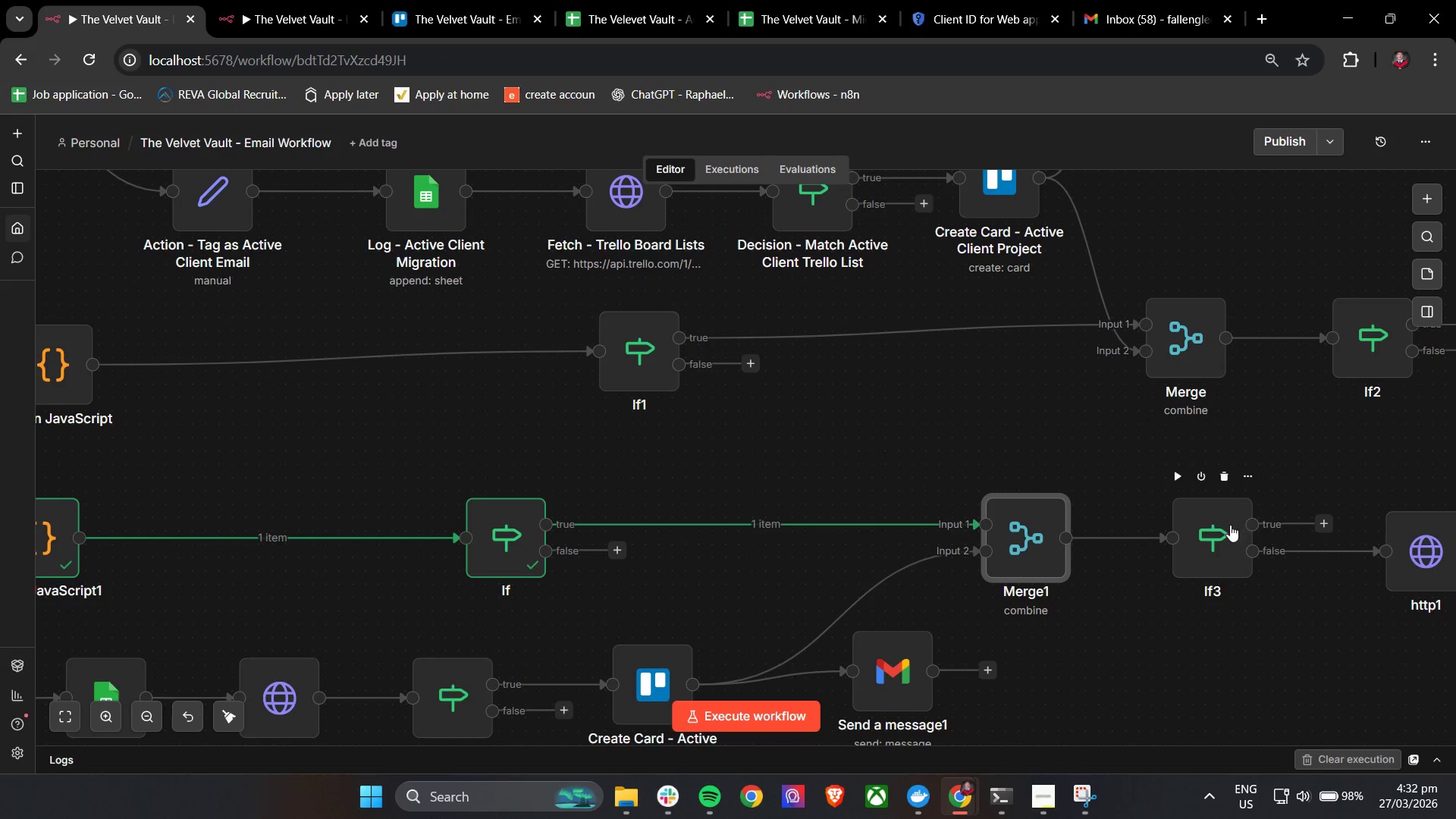 
wait(5.12)
 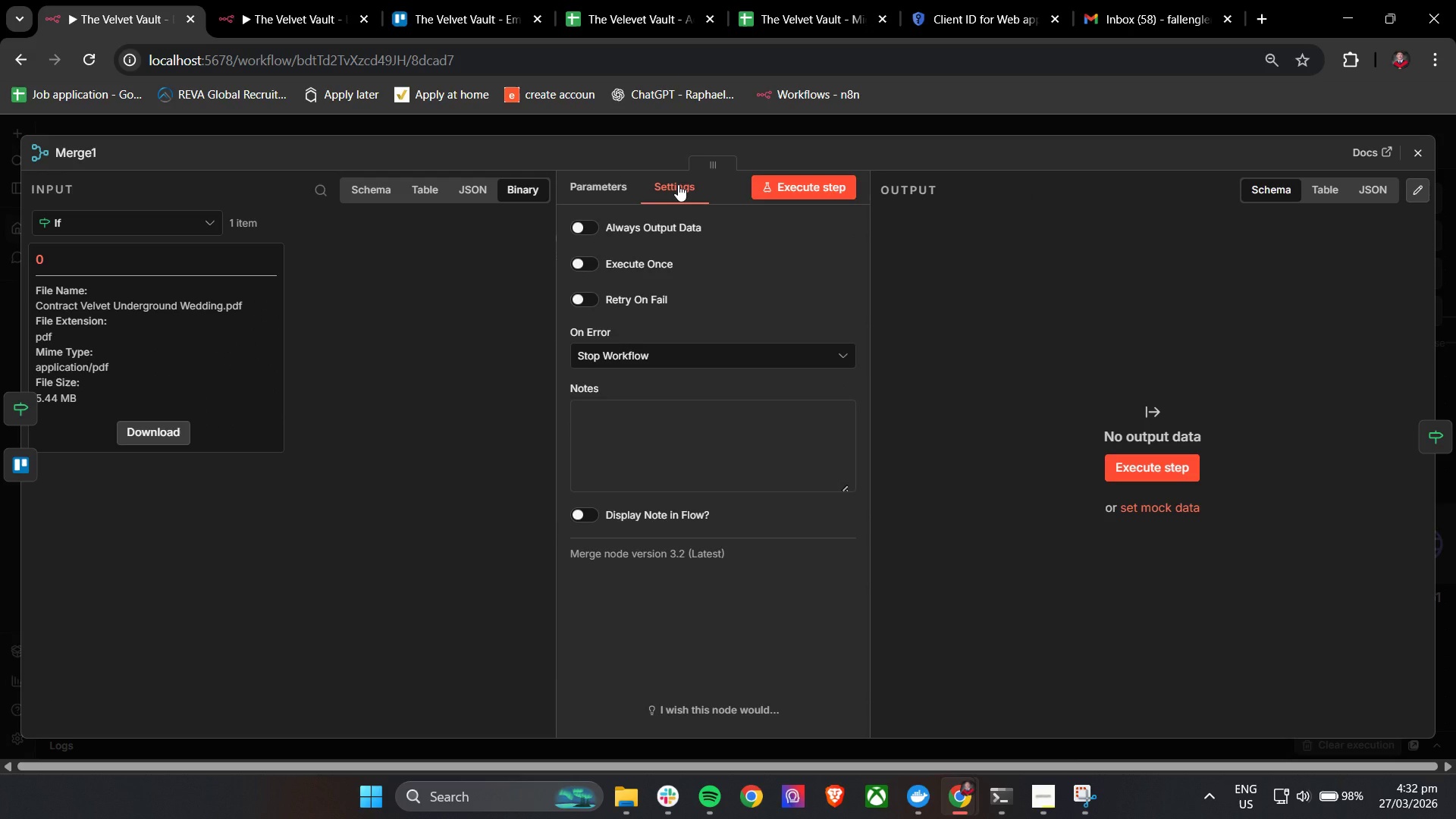 
left_click([1225, 477])
 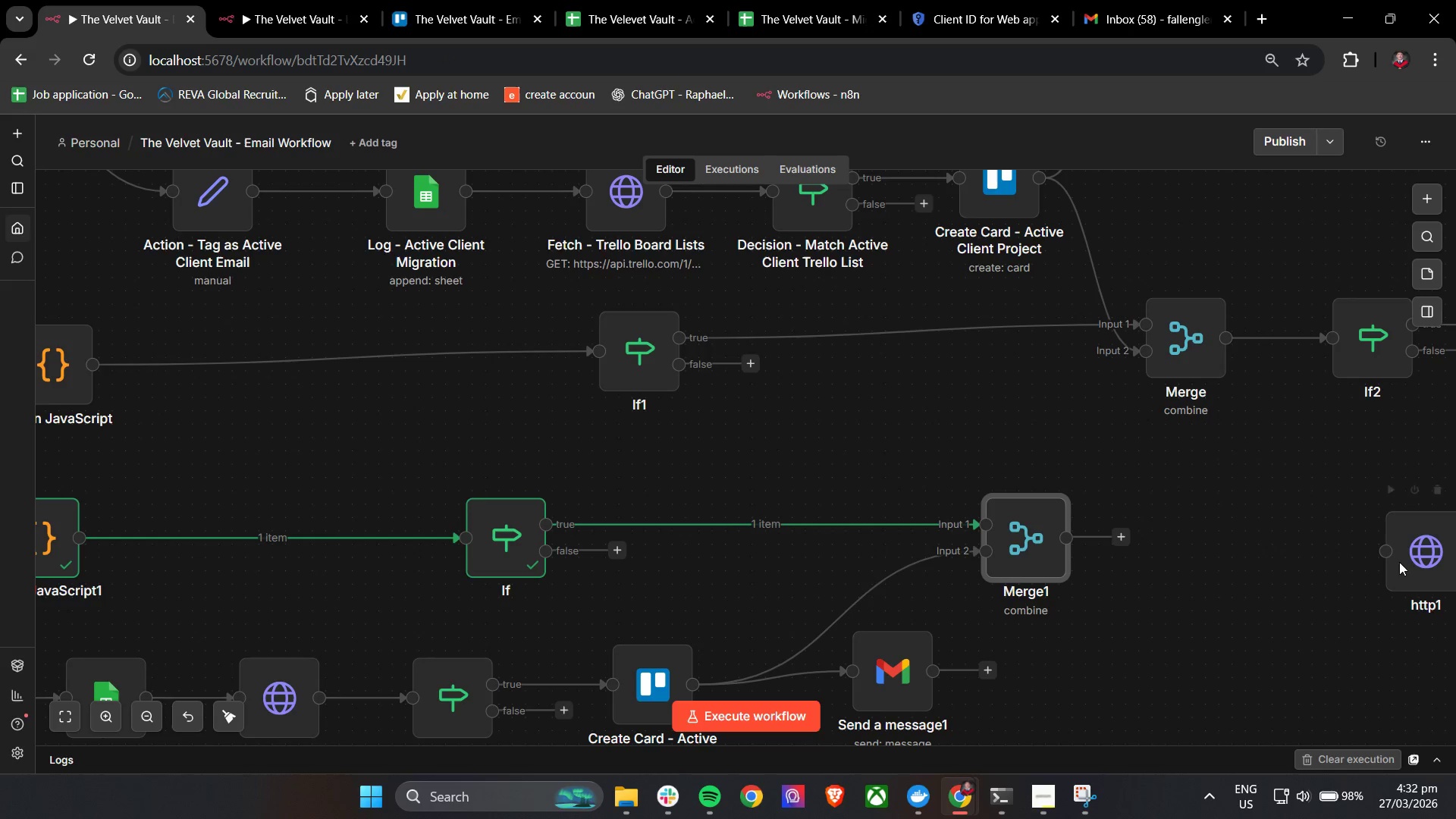 
left_click_drag(start_coordinate=[1415, 560], to_coordinate=[1279, 547])
 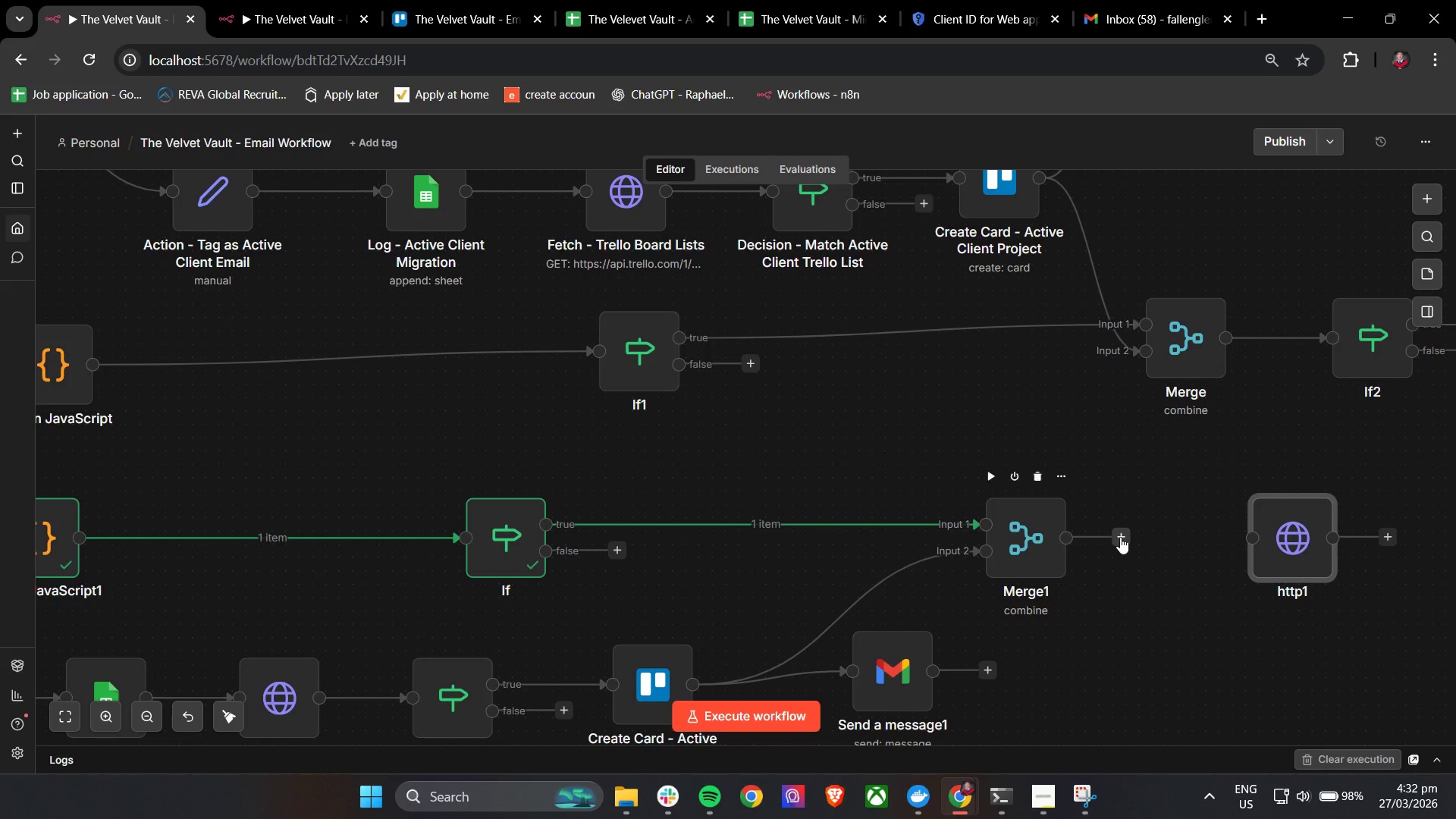 
left_click_drag(start_coordinate=[1120, 537], to_coordinate=[1243, 543])
 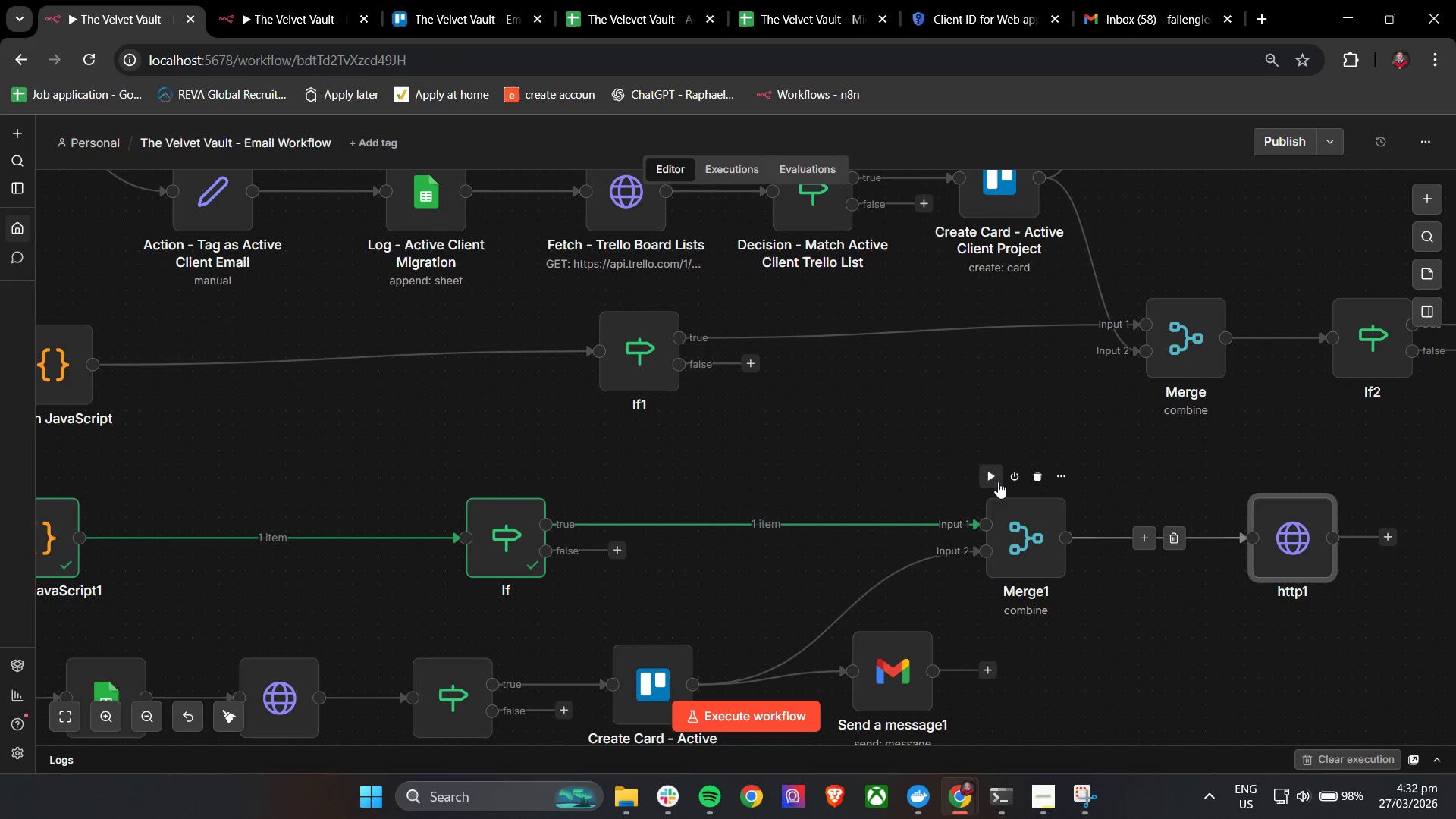 
left_click([991, 479])
 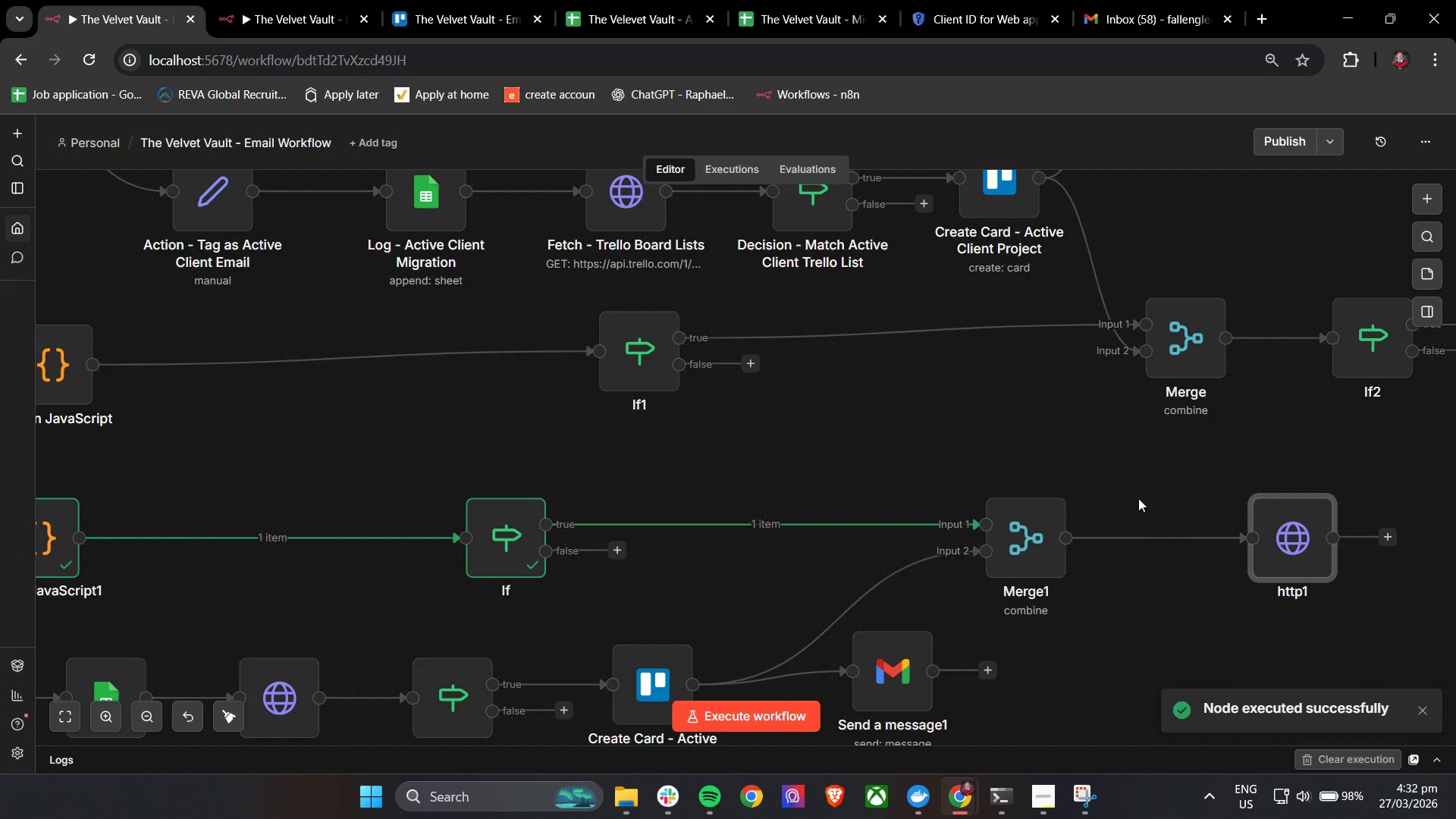 
hold_key(key=ControlLeft, duration=0.45)
scroll: coordinate [779, 409], scroll_direction: down, amount: 4.0
 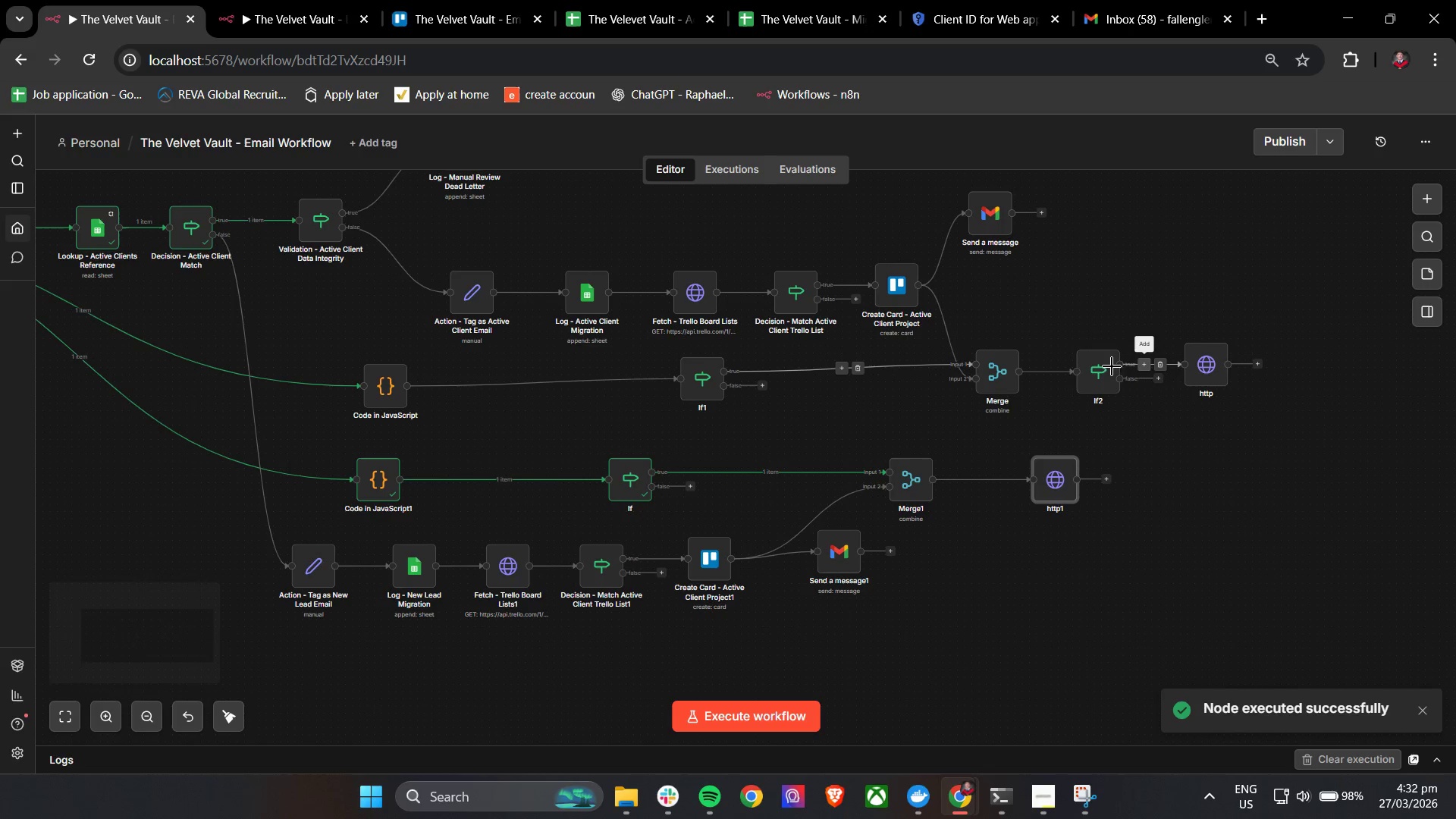 
left_click([1087, 370])
 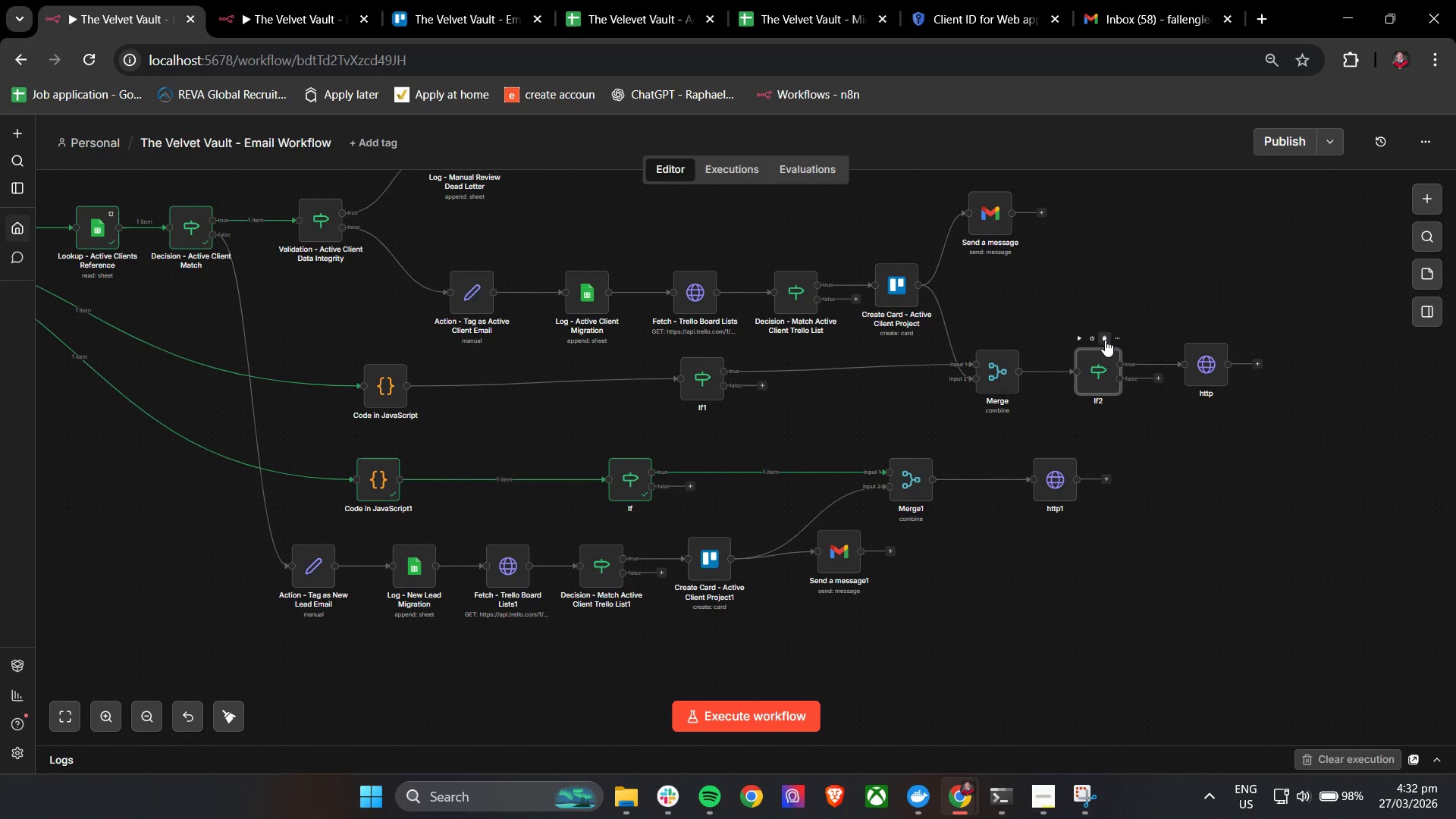 
left_click([1105, 340])
 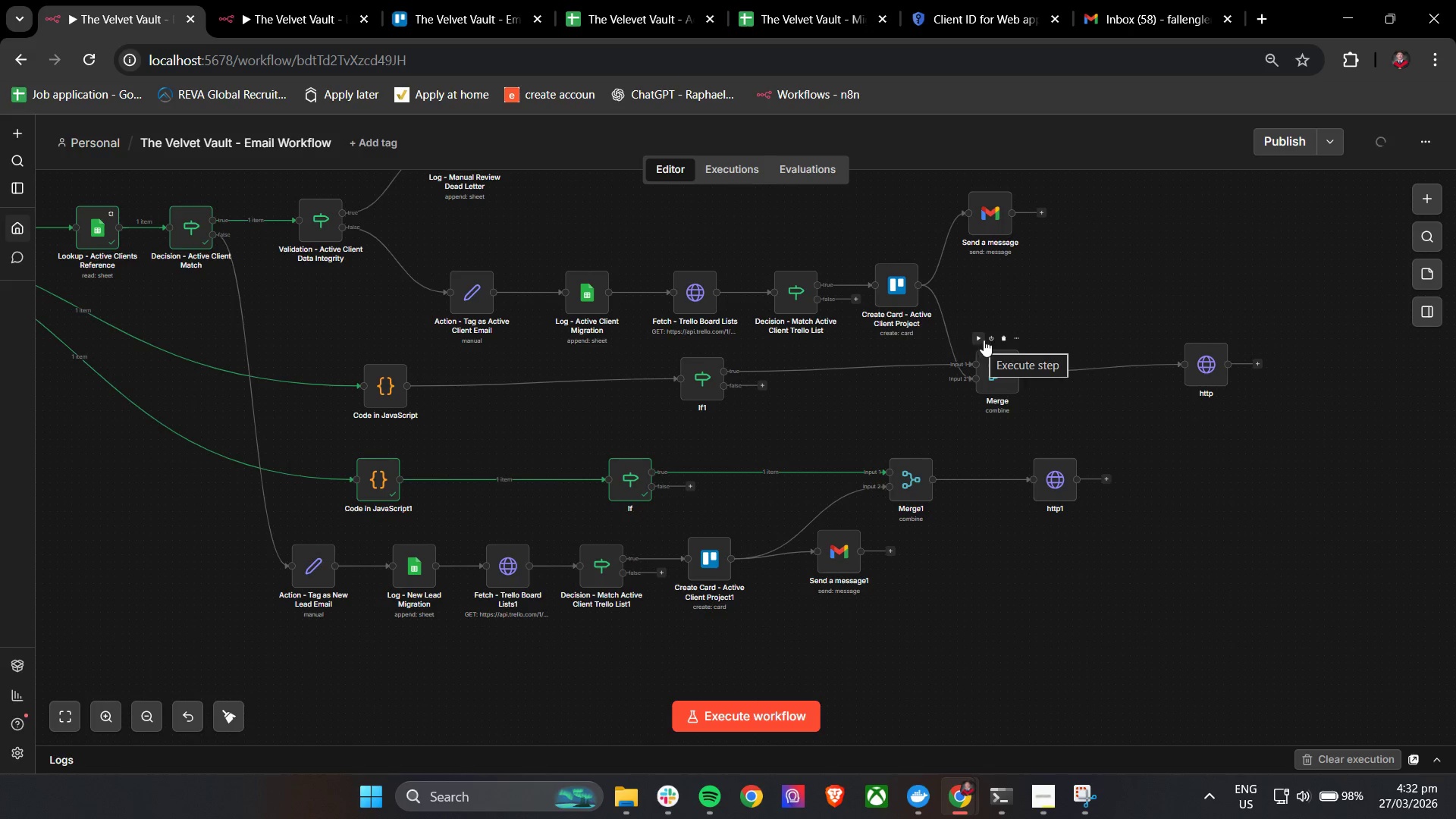 
left_click_drag(start_coordinate=[1217, 369], to_coordinate=[1169, 374])
 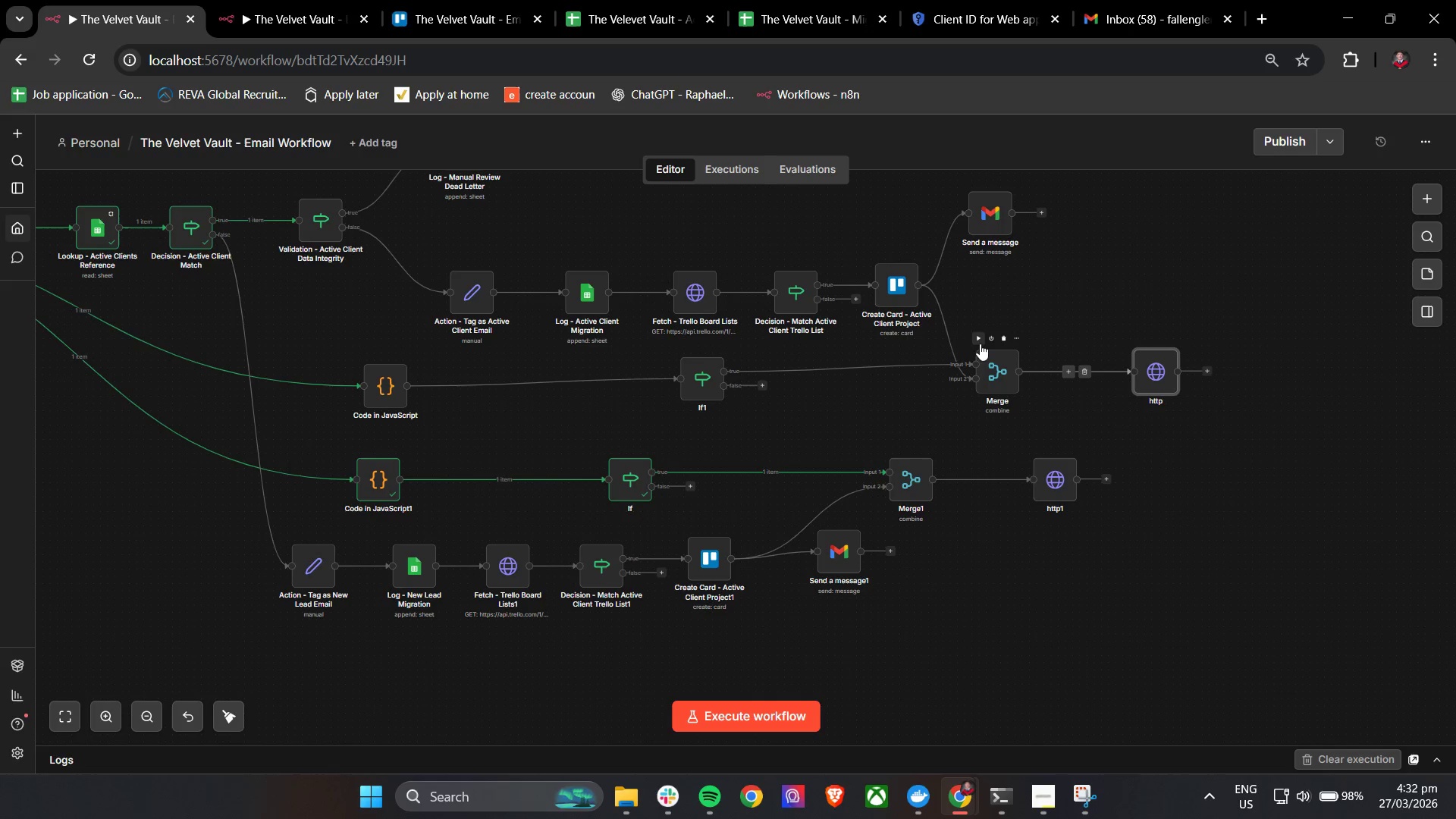 
left_click([980, 343])
 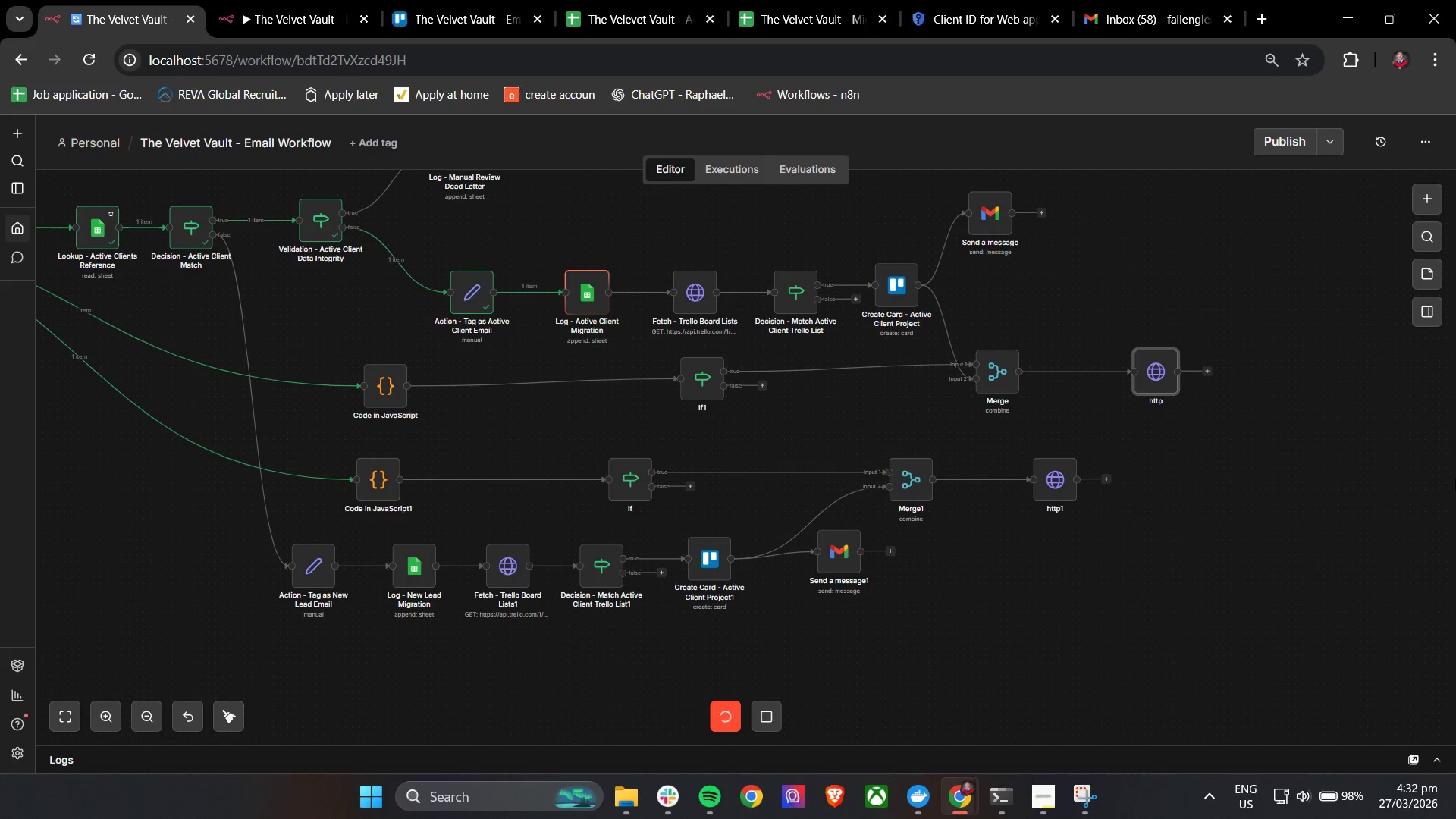 
hold_key(key=ControlLeft, duration=0.66)
scroll: coordinate [1308, 458], scroll_direction: down, amount: 2.0
 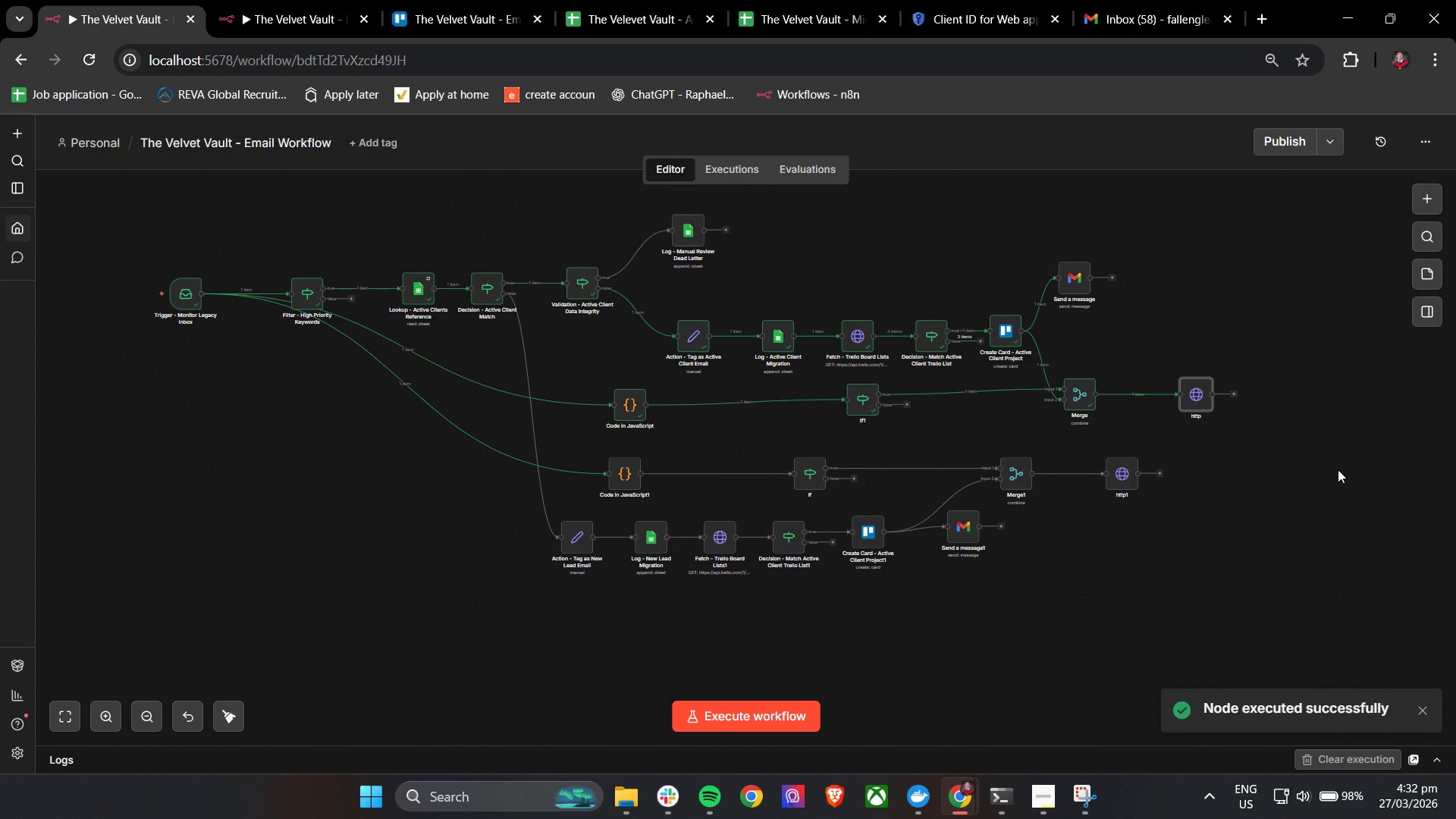 
mouse_move([644, 5])
 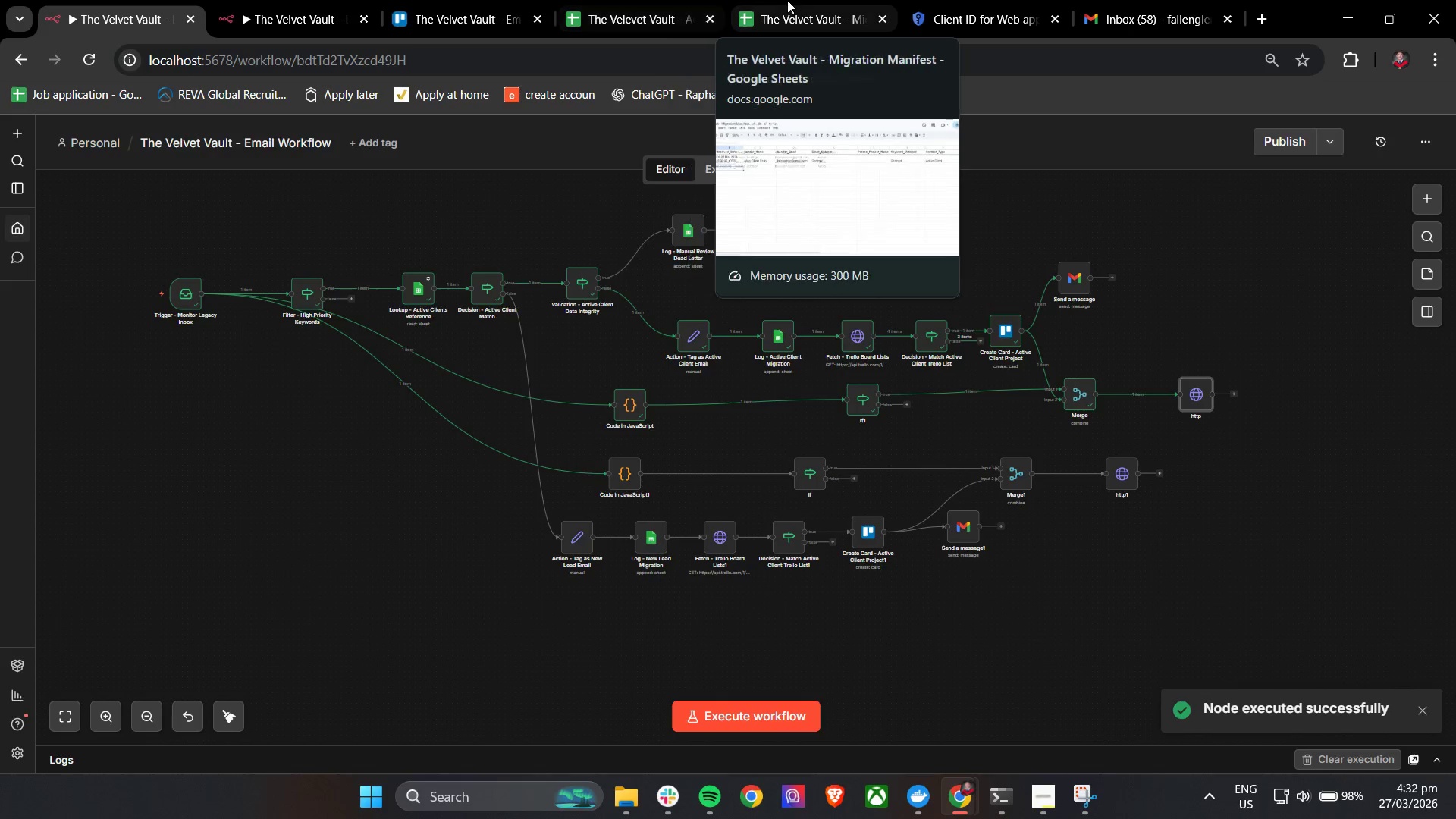 
left_click([788, 0])
 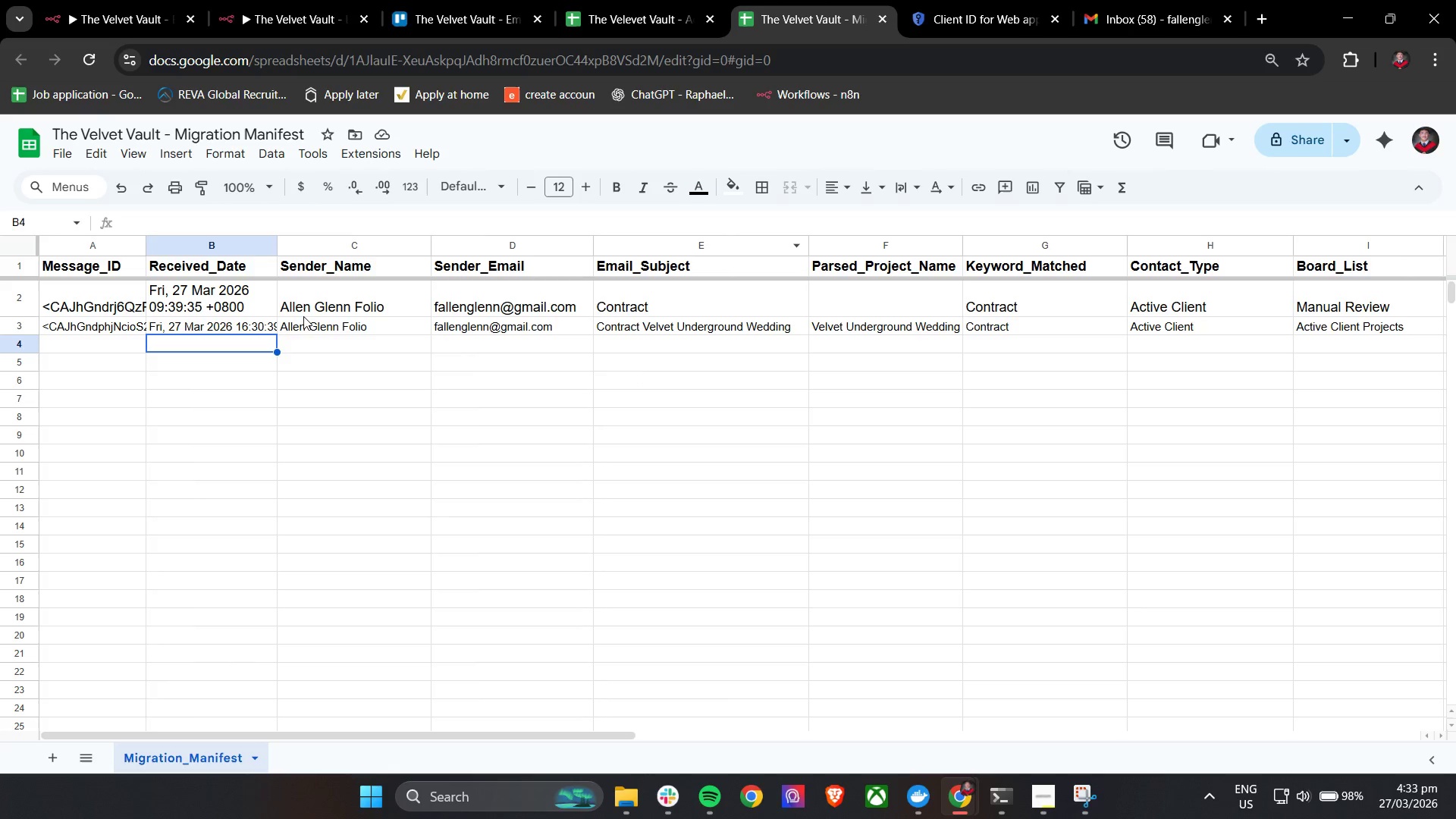 
left_click([271, 331])
 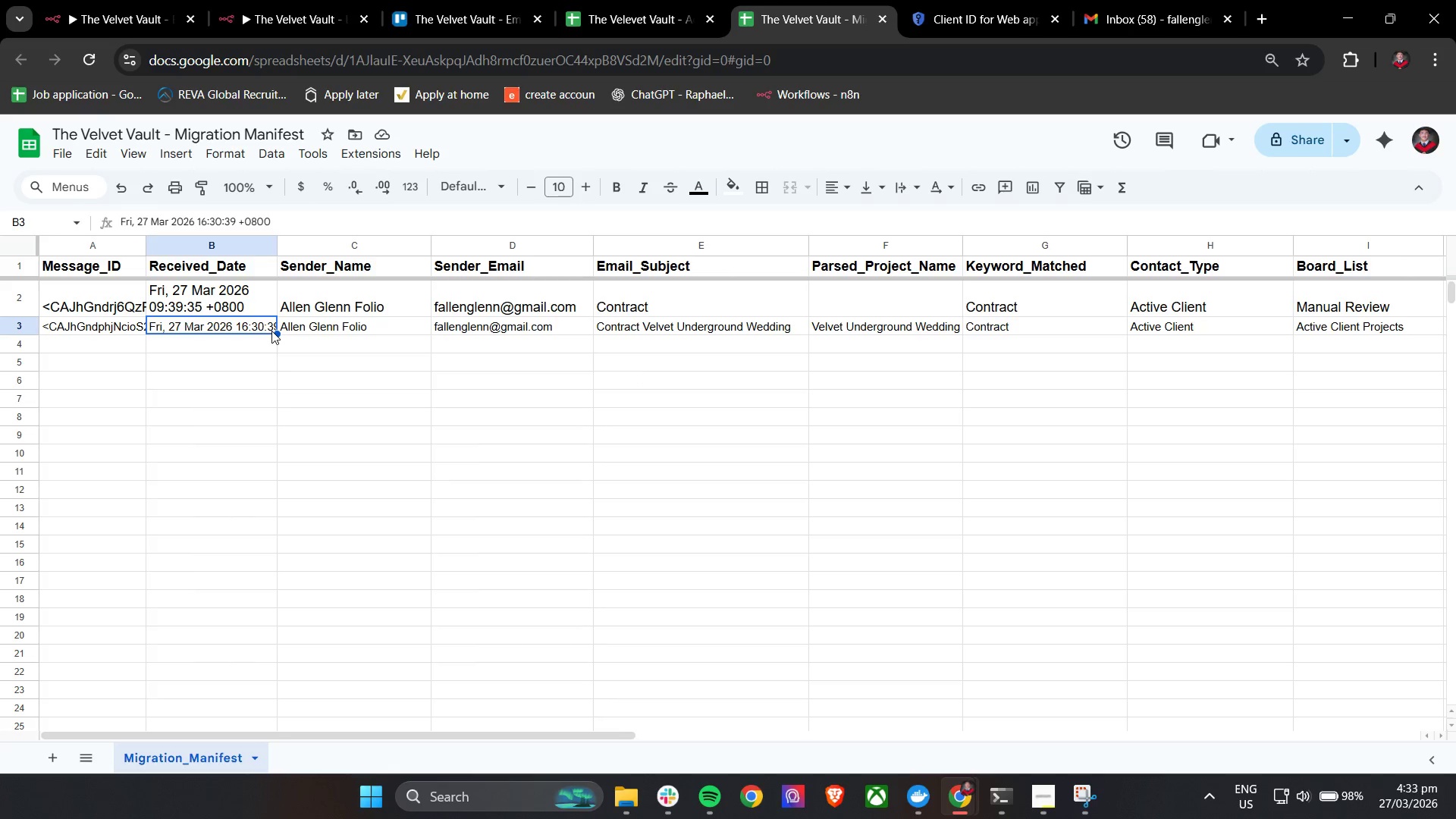 
key(Control+A)
 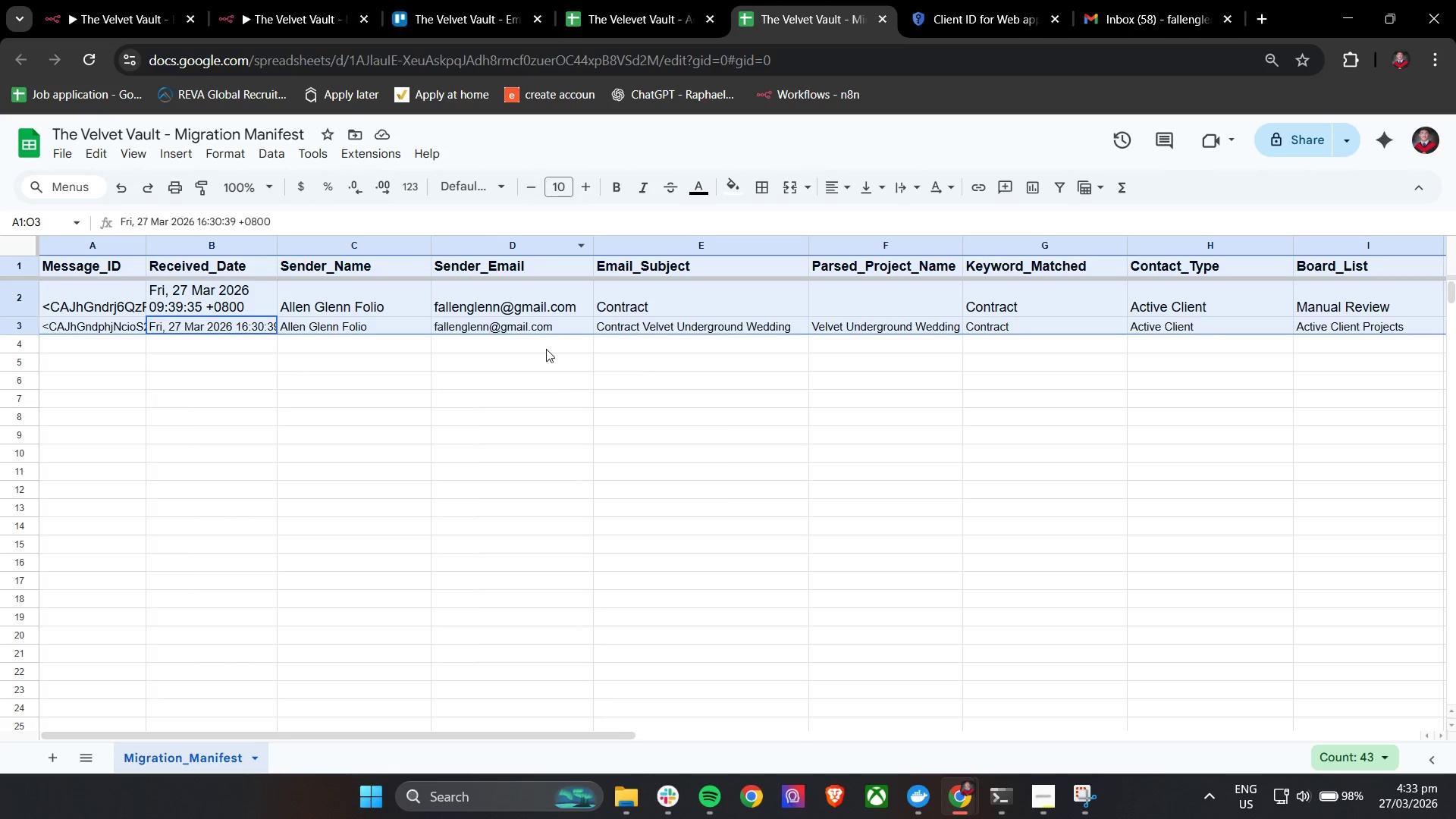 
key(Control+A)
 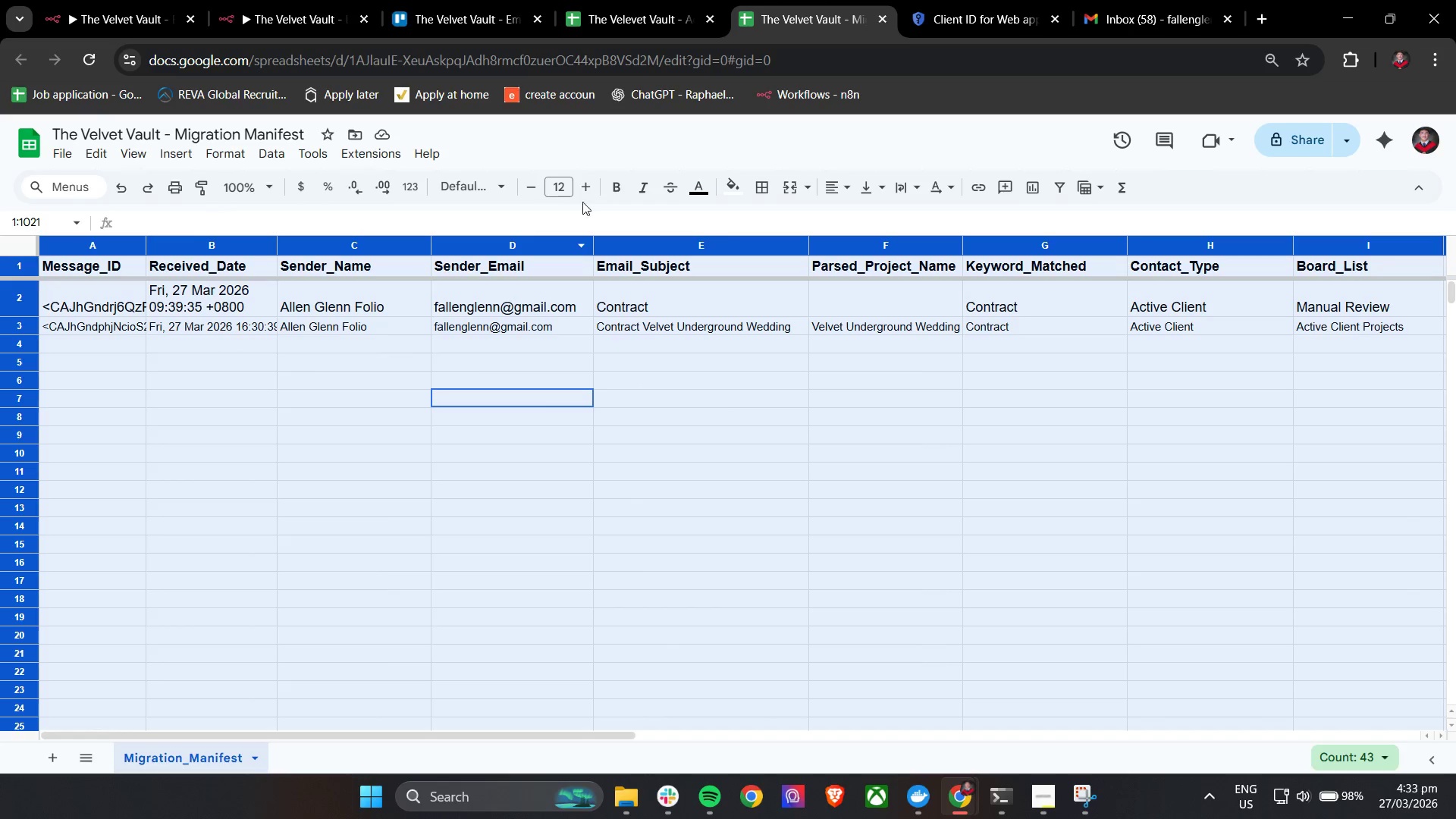 
left_click([588, 190])
 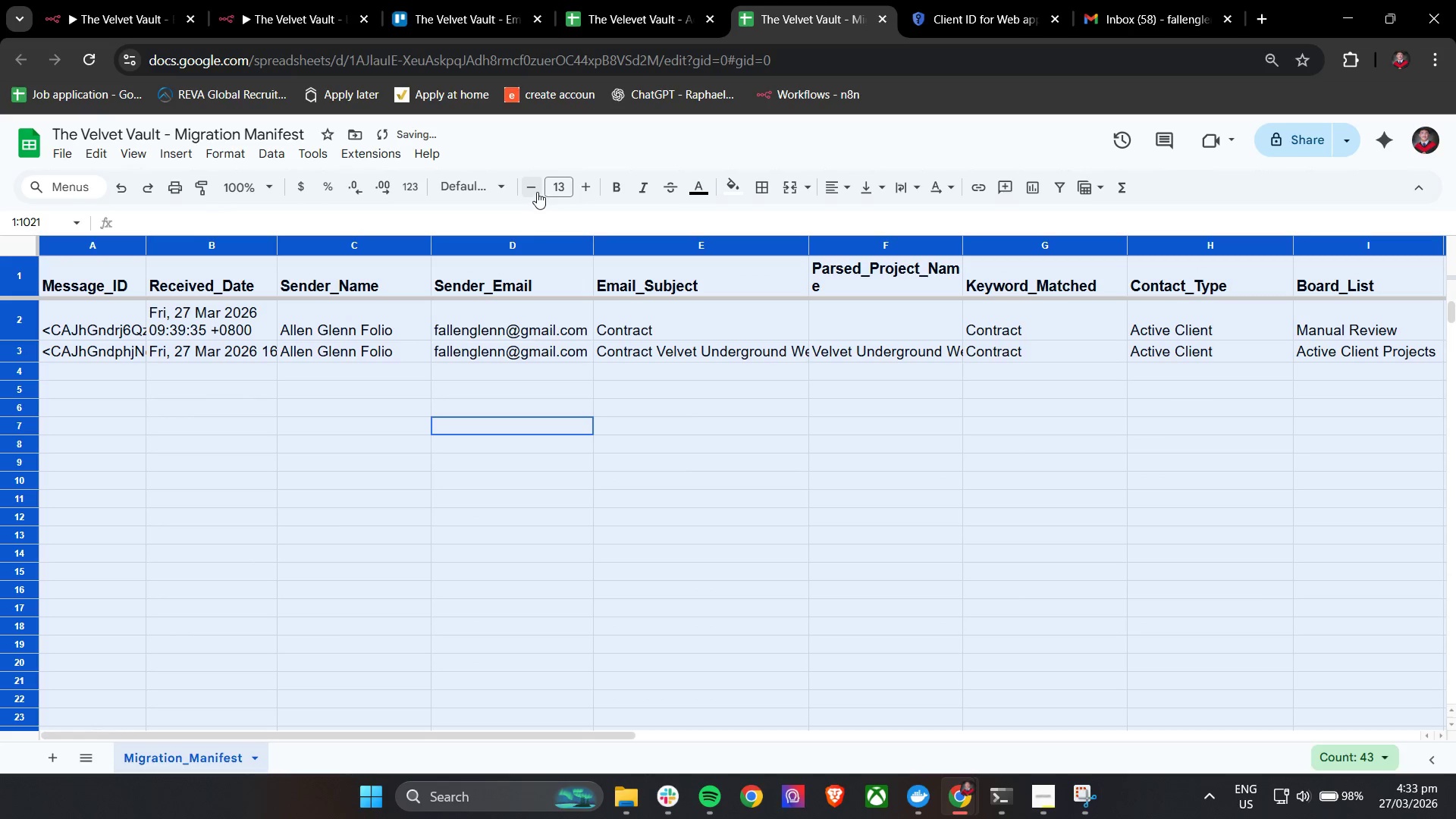 
left_click([535, 190])
 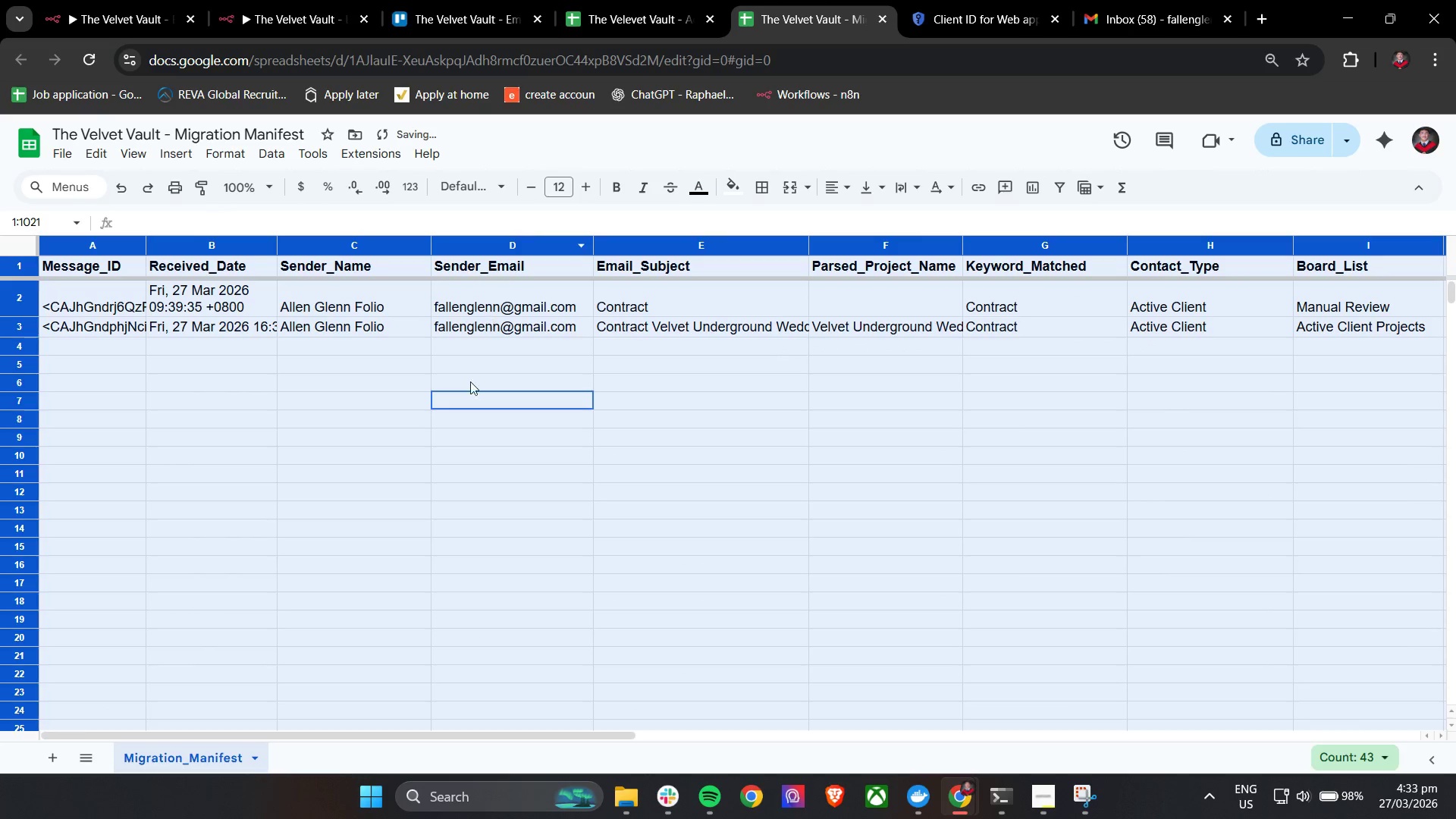 
left_click([469, 386])
 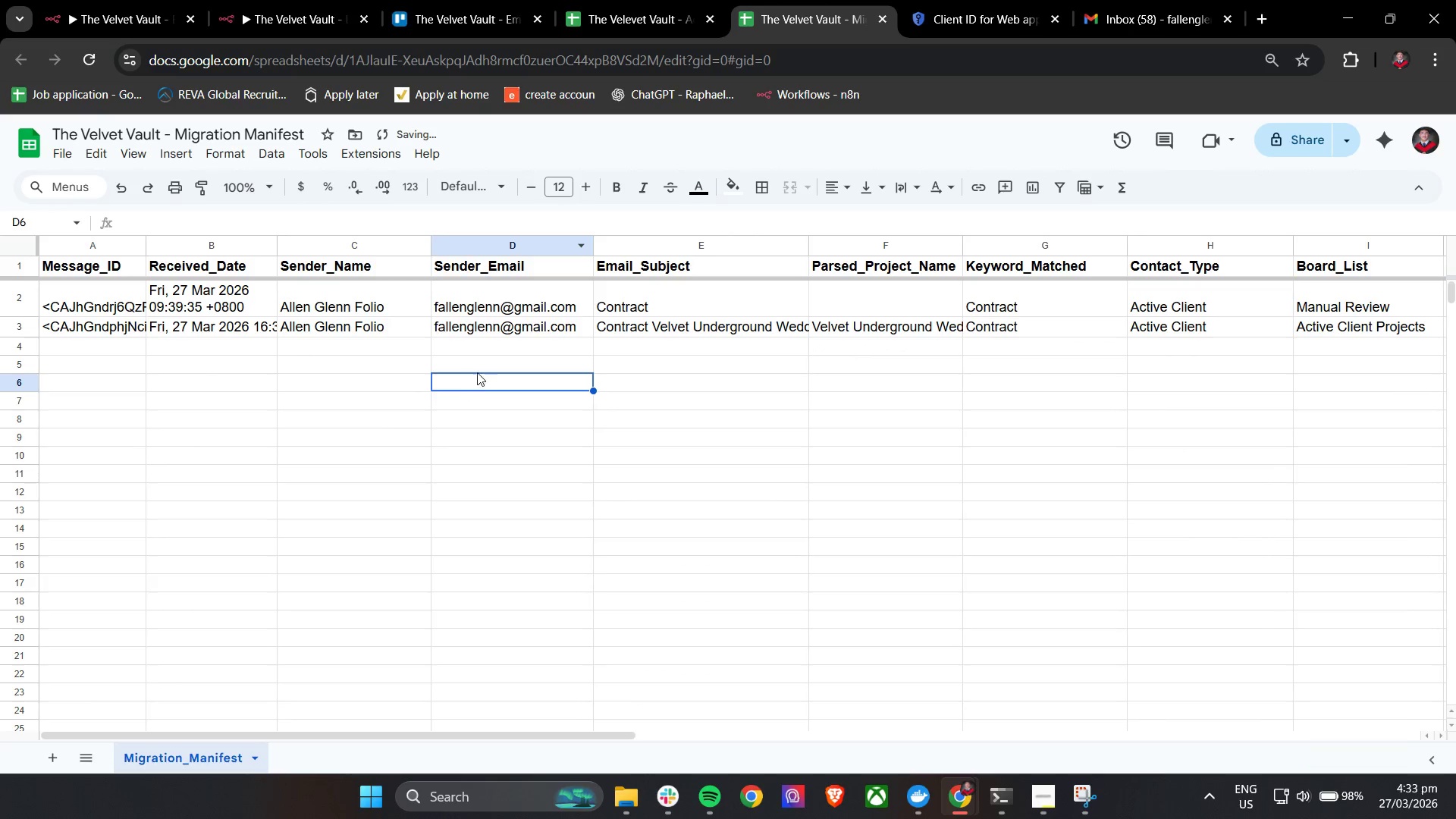 
hold_key(key=ShiftLeft, duration=0.78)
 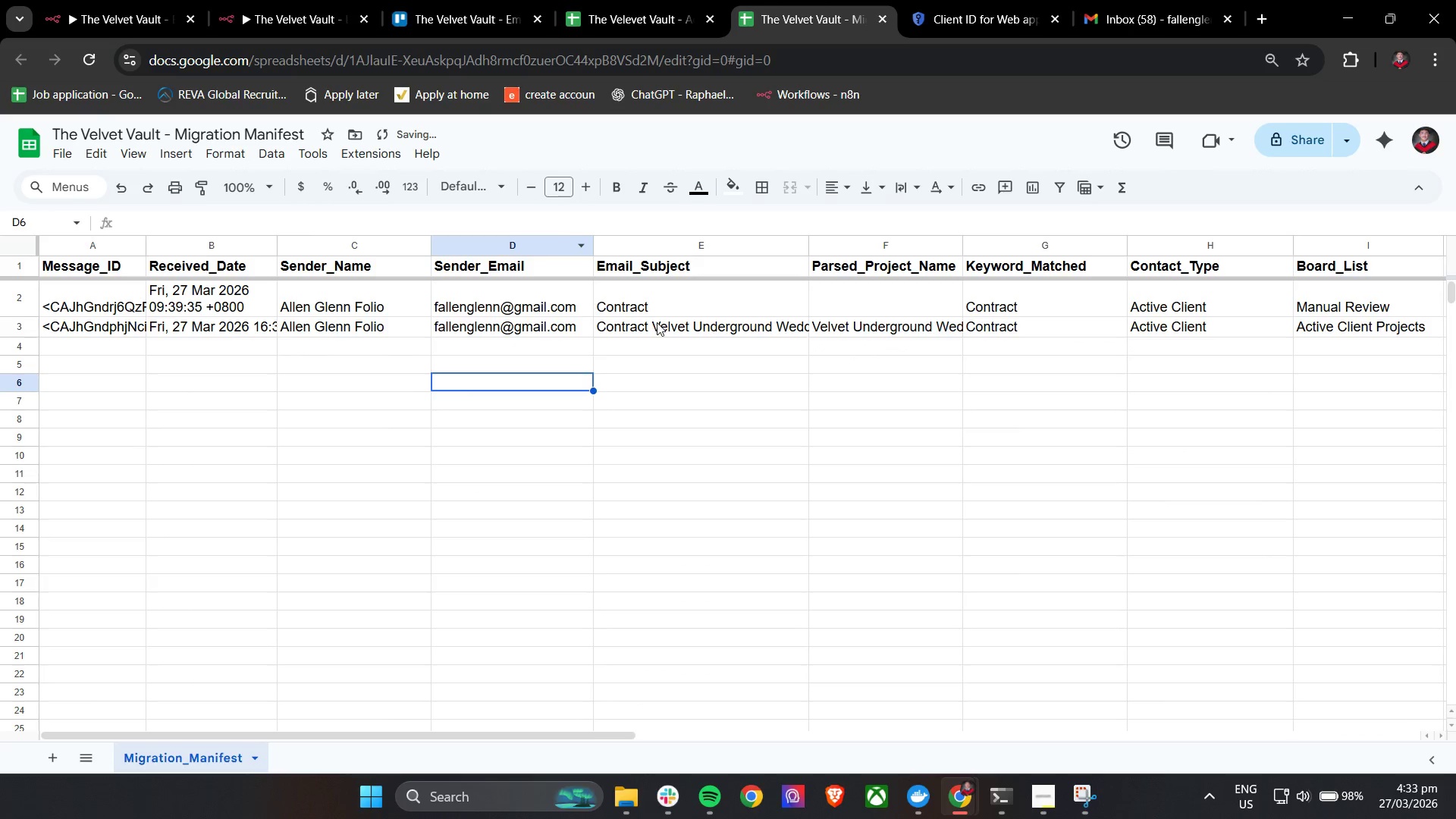 
left_click([657, 322])
 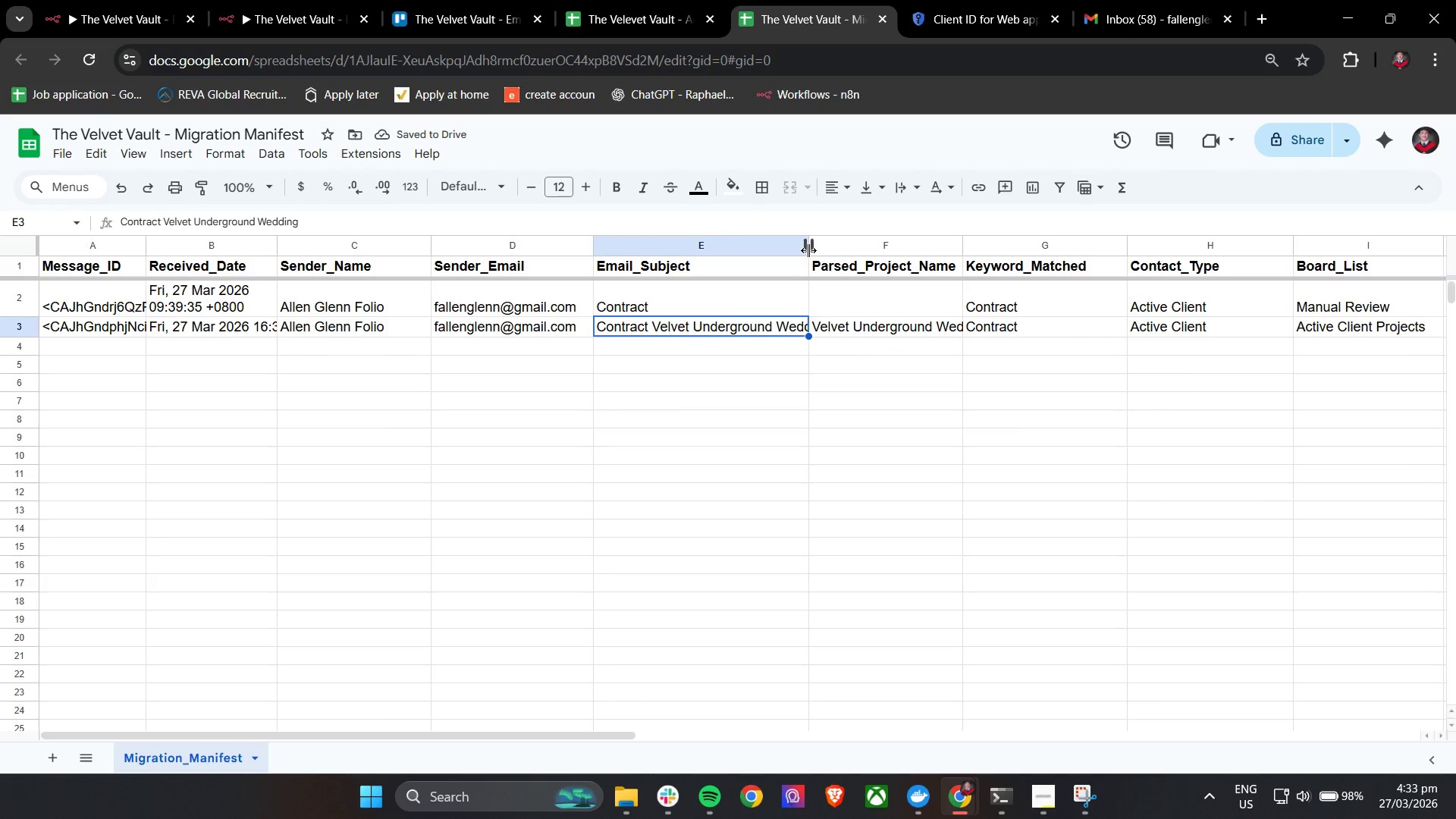 
left_click([713, 333])
 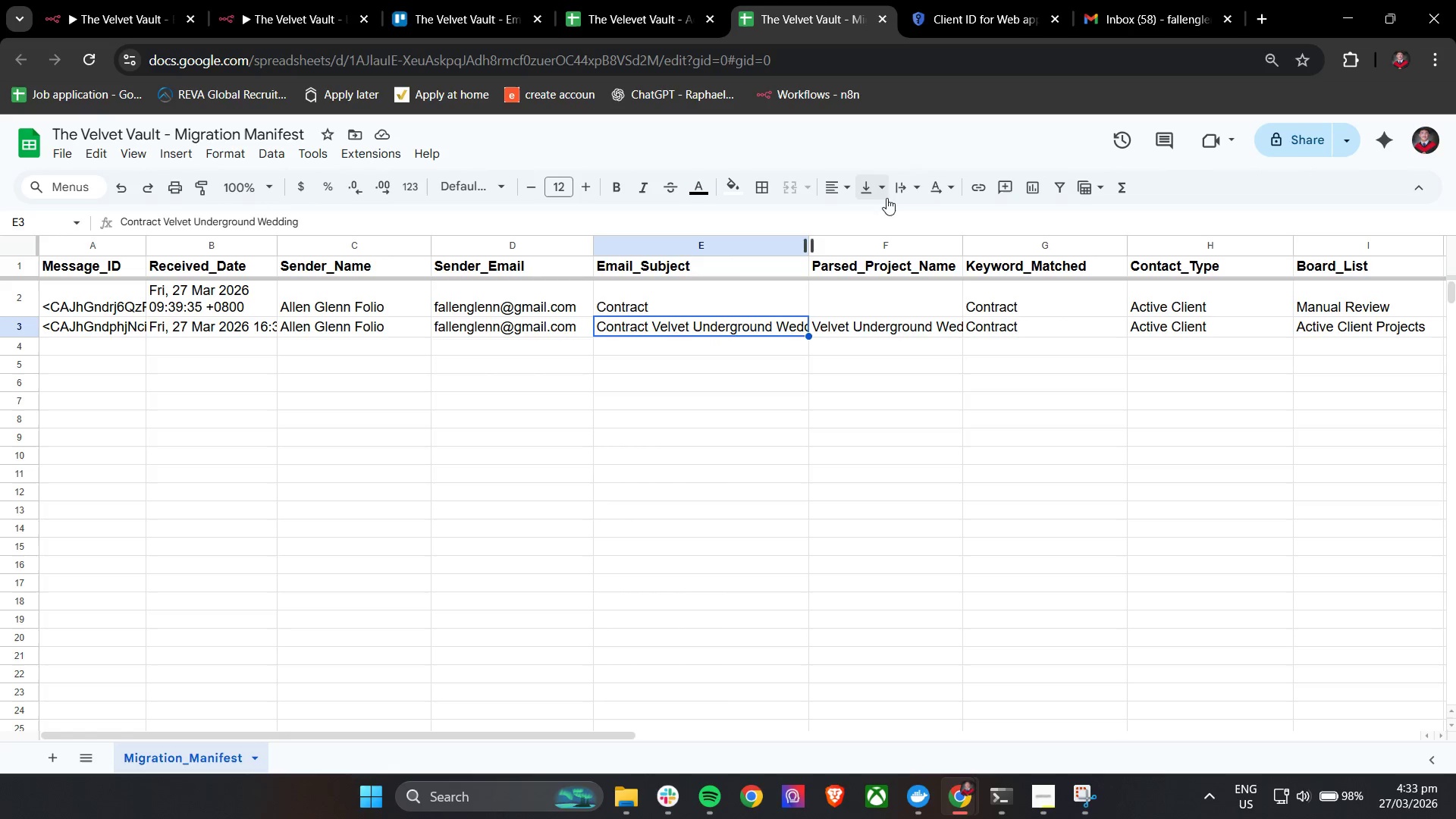 
left_click([896, 190])
 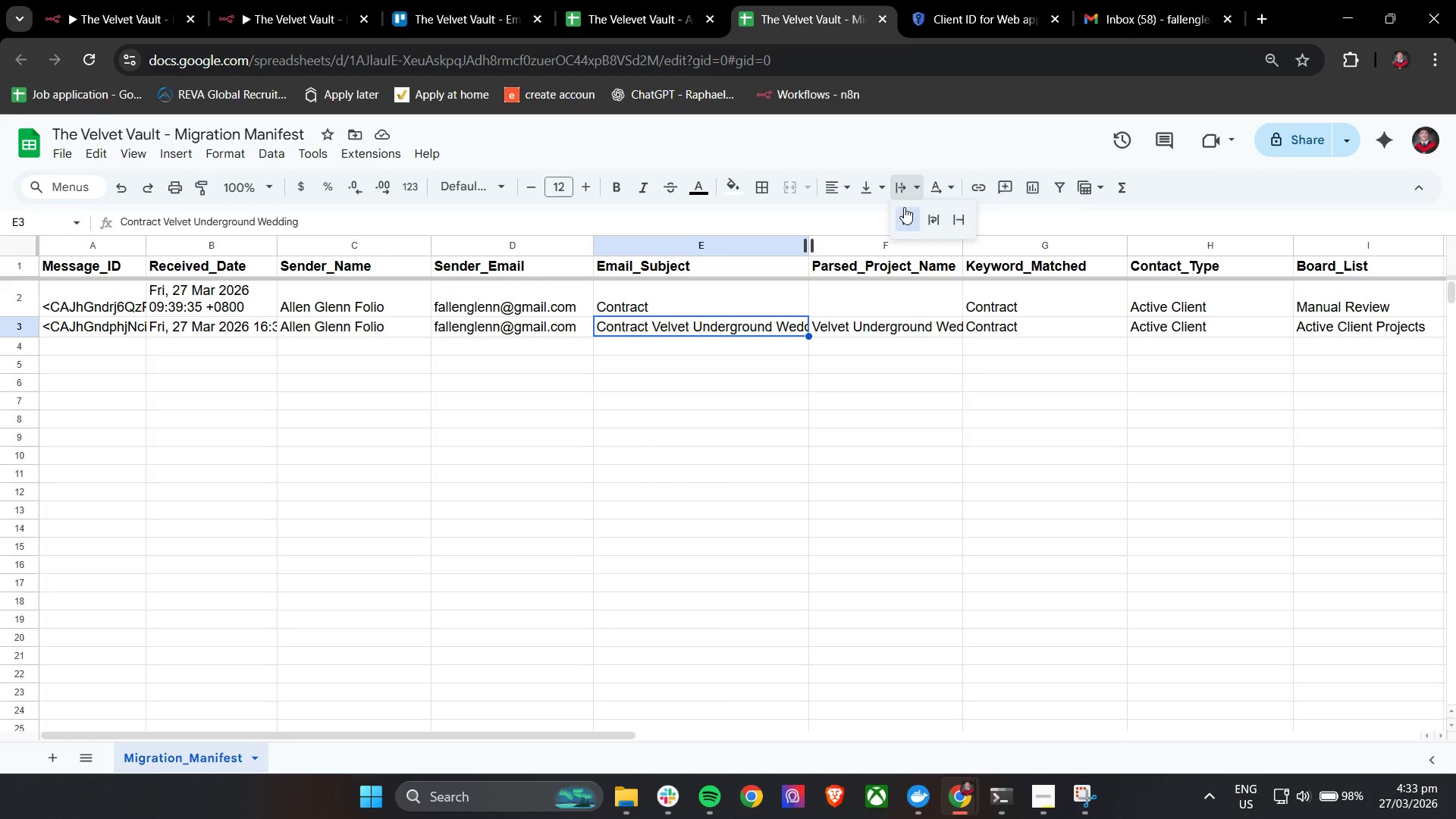 
left_click([927, 215])
 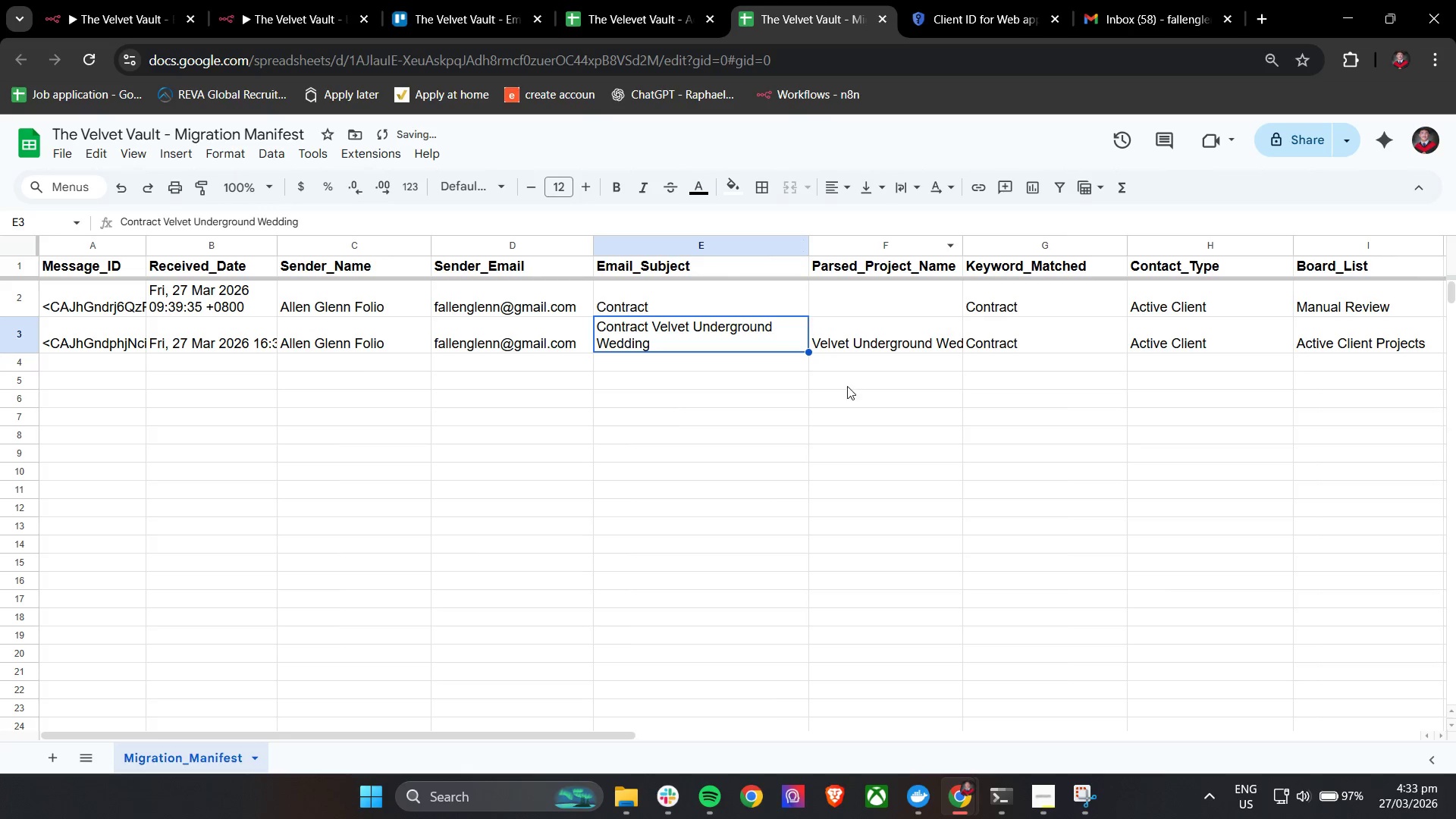 
left_click([847, 393])
 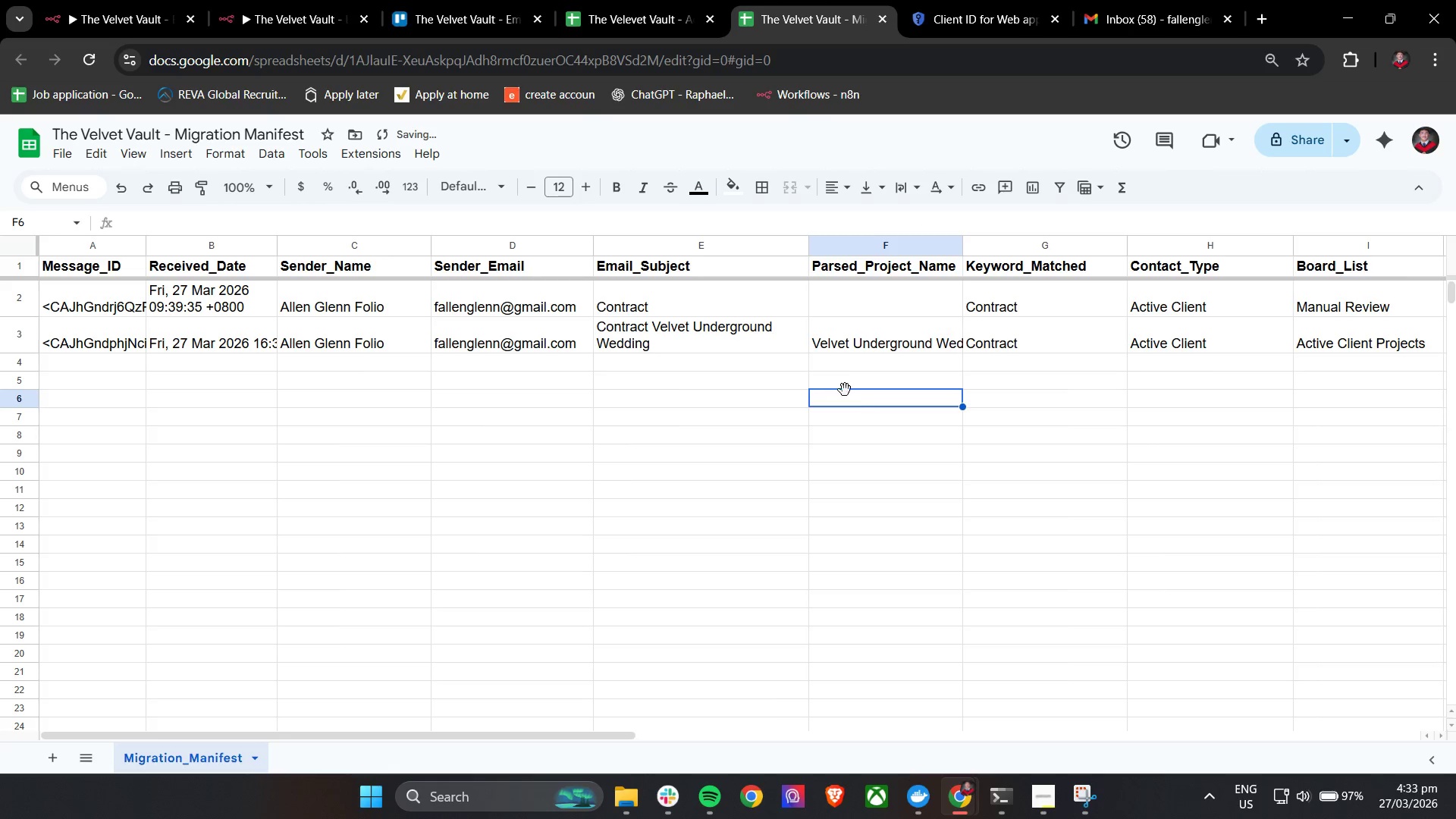 
hold_key(key=ShiftLeft, duration=0.34)
 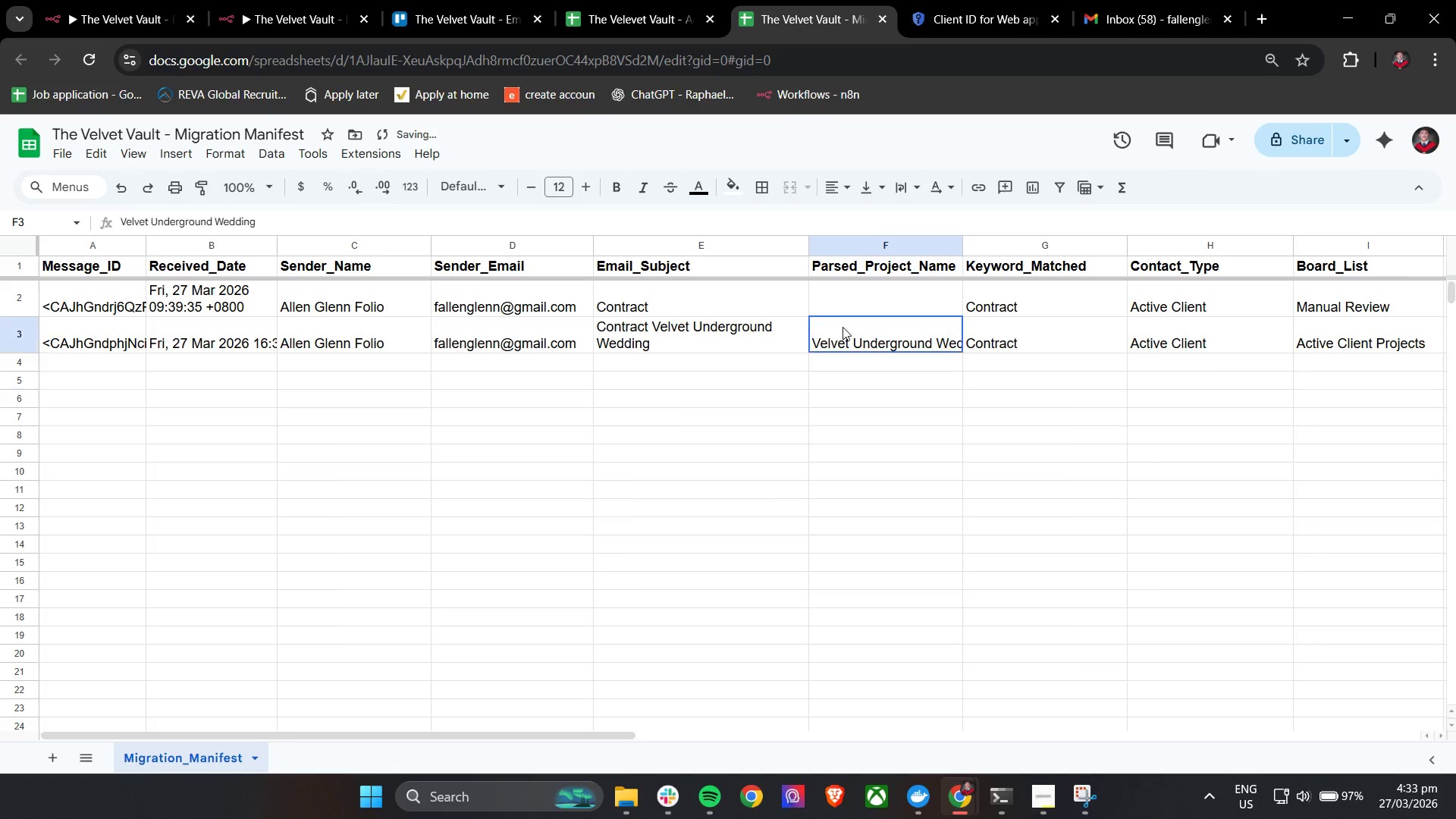 
left_click([843, 327])
 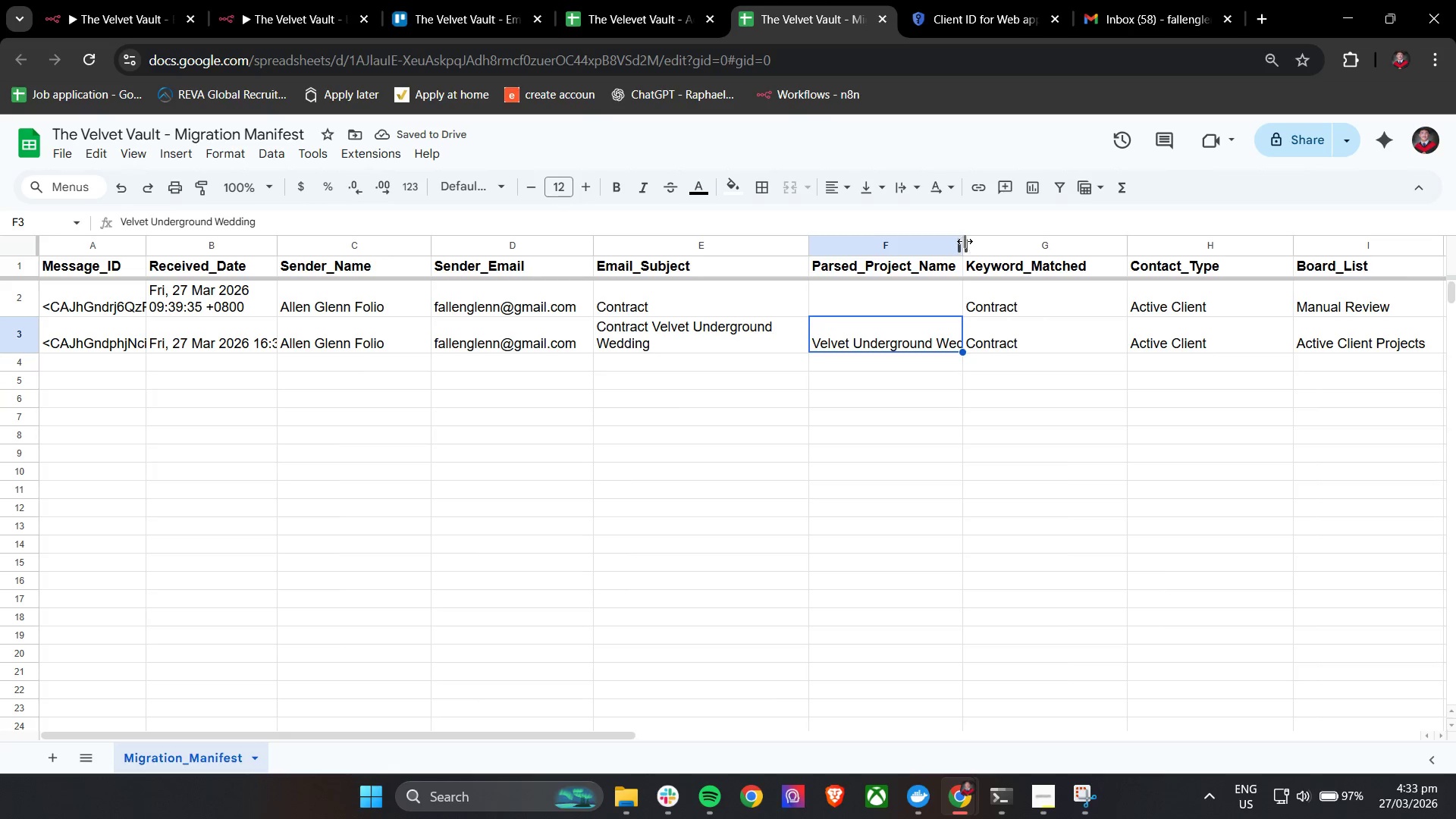 
left_click_drag(start_coordinate=[964, 242], to_coordinate=[988, 243])
 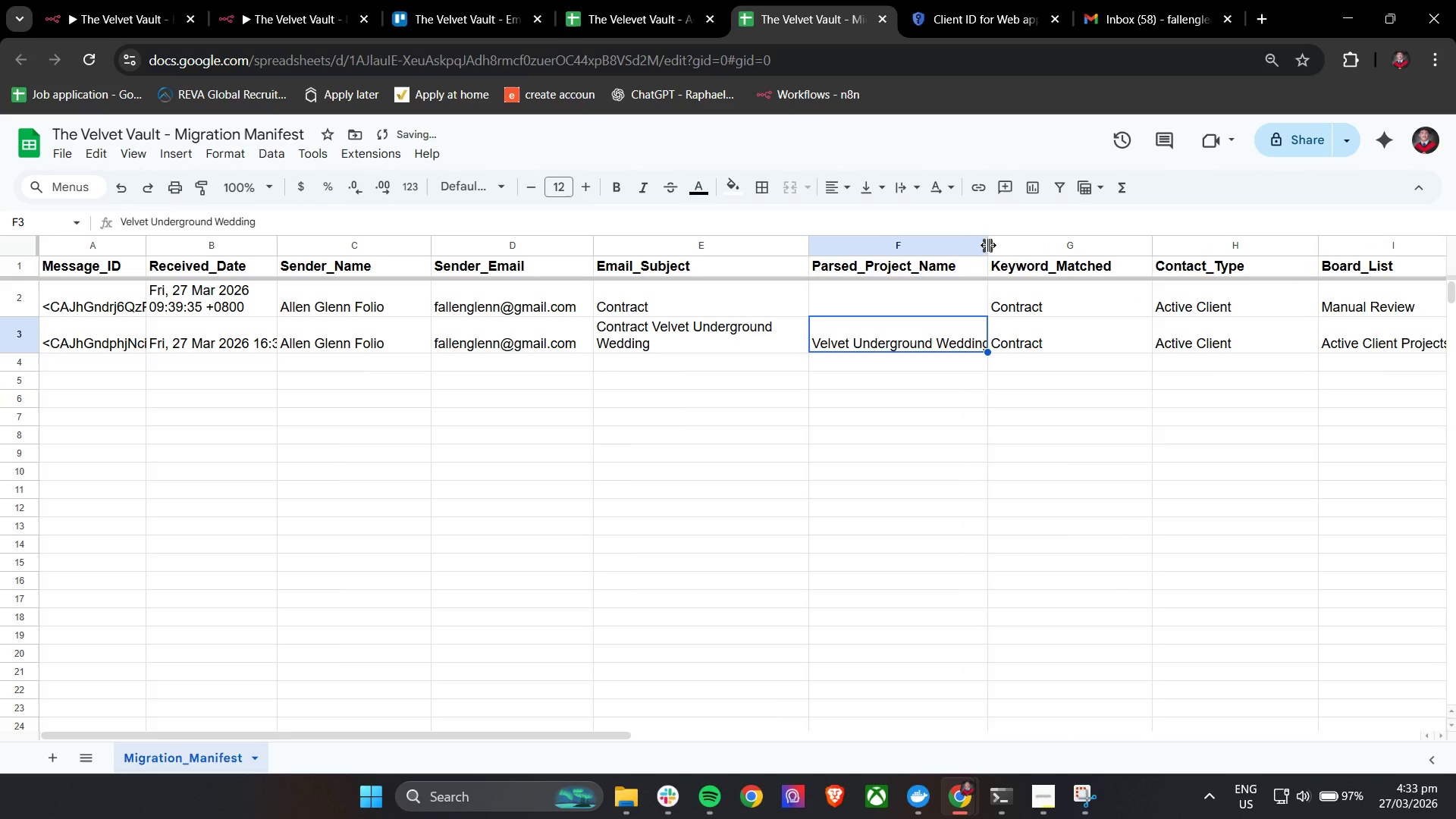 
left_click_drag(start_coordinate=[988, 245], to_coordinate=[1033, 250])
 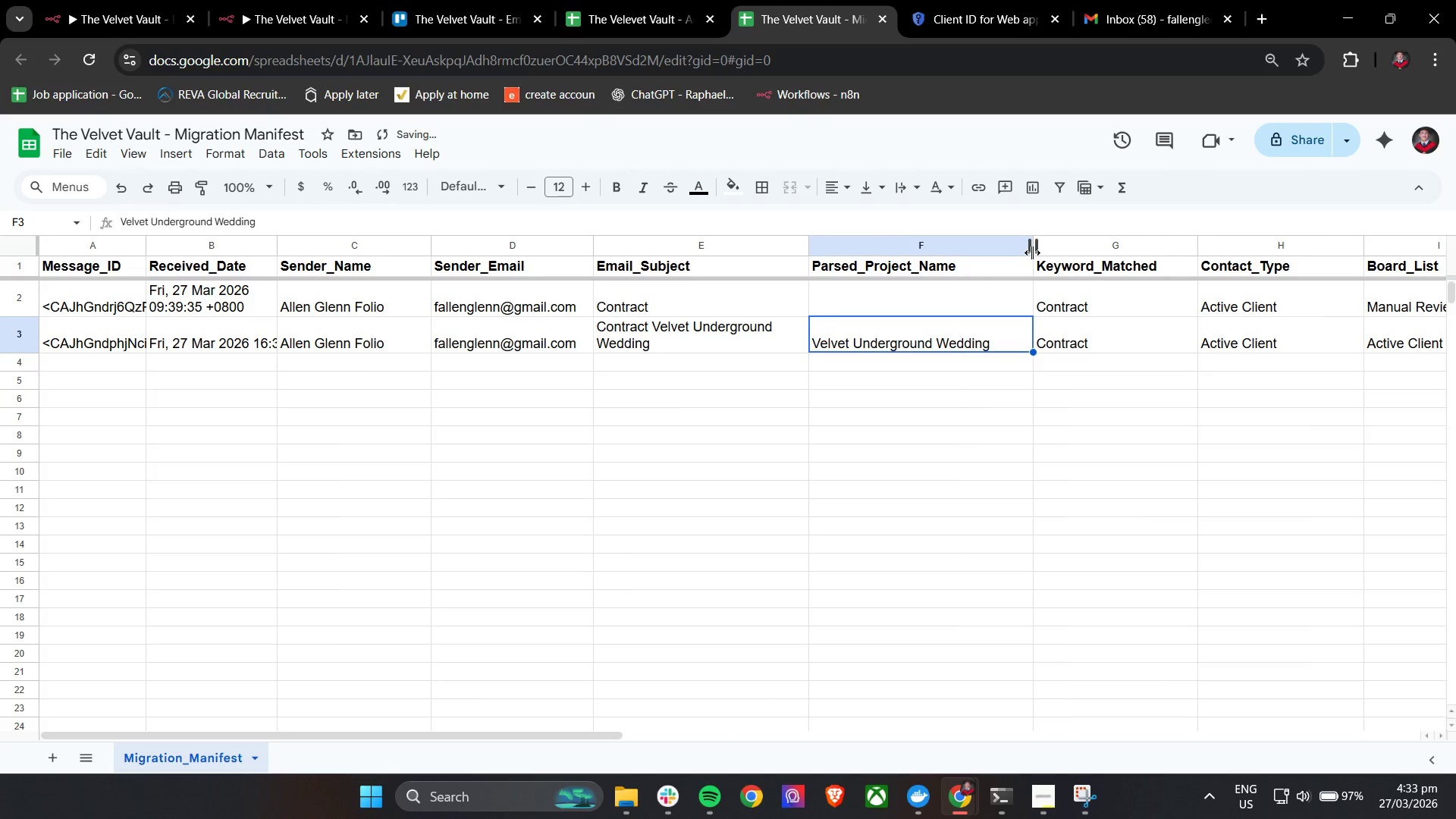 
left_click_drag(start_coordinate=[1033, 253], to_coordinate=[1011, 245])
 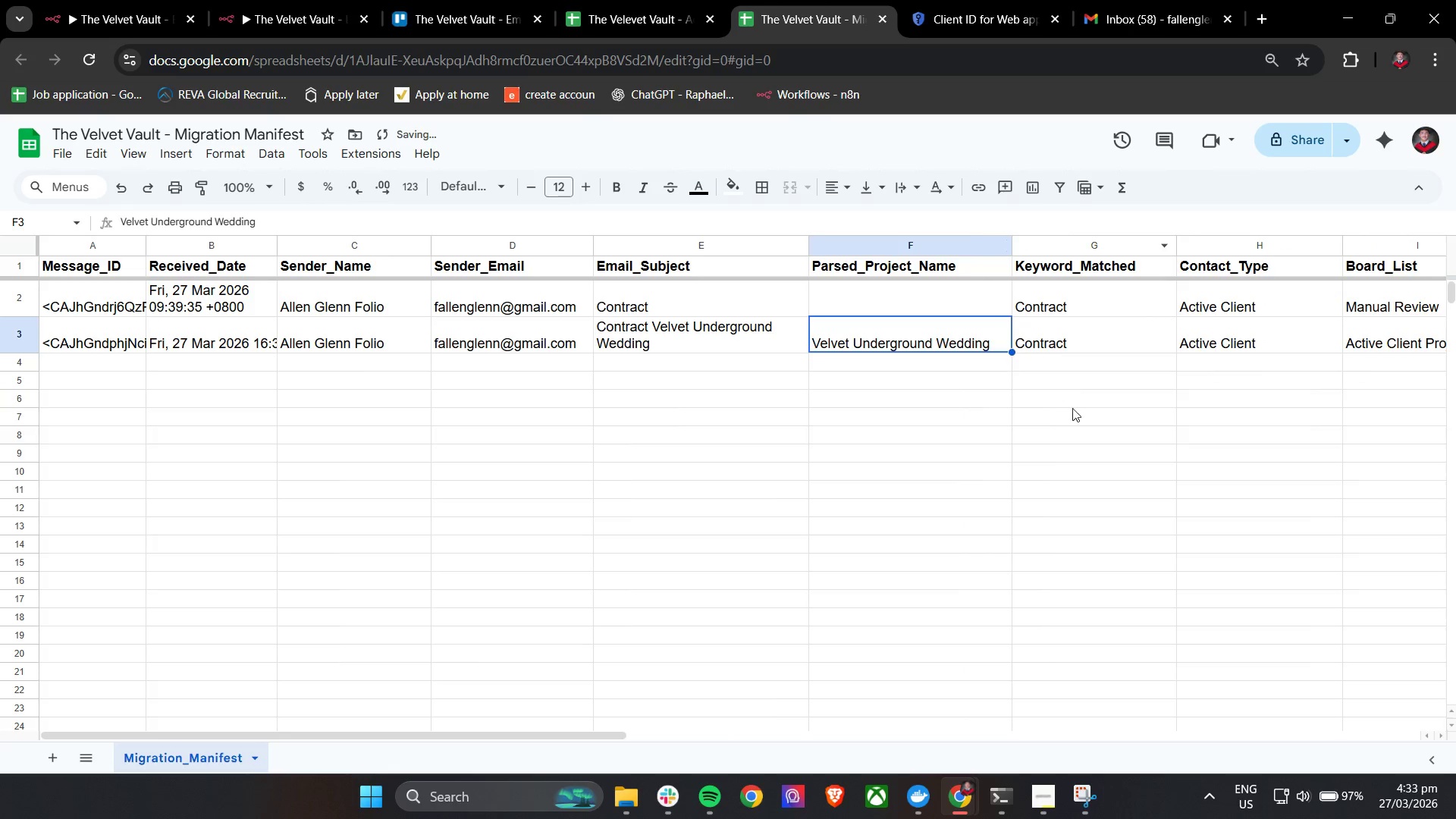 
left_click([1075, 412])
 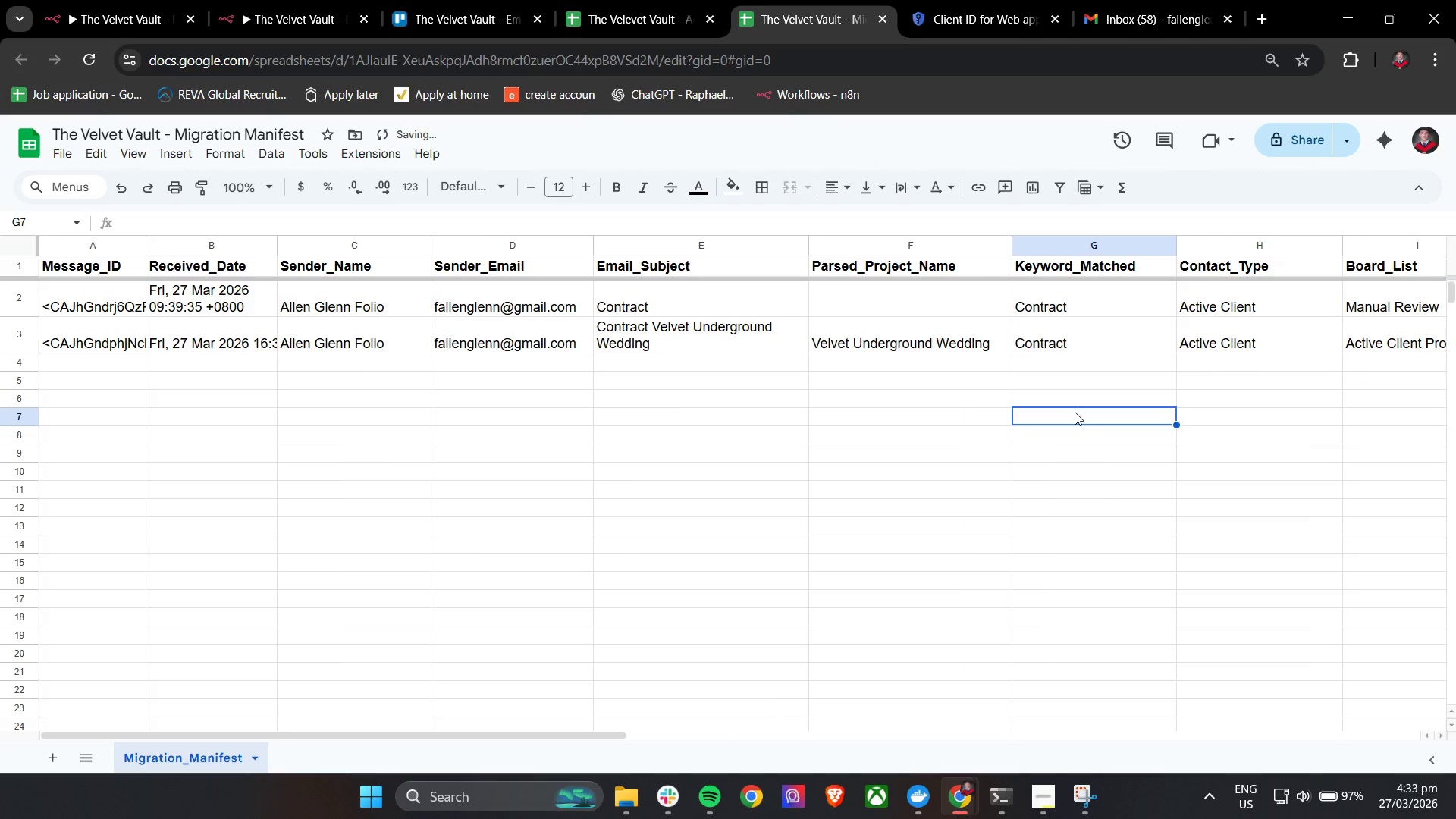 
hold_key(key=ShiftLeft, duration=1.53)
scroll: coordinate [1075, 412], scroll_direction: down, amount: 4.0
 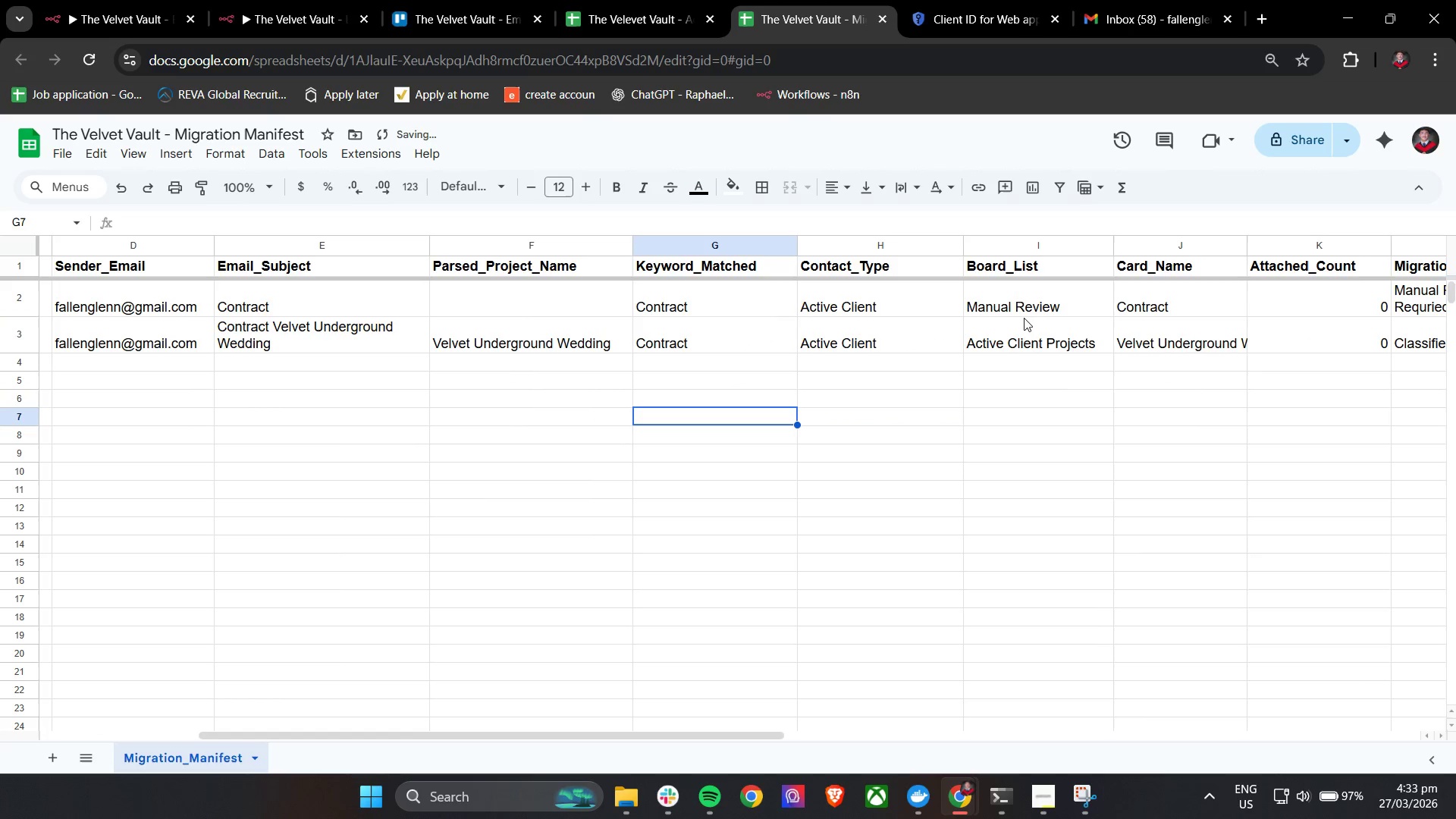 
hold_key(key=ShiftLeft, duration=1.23)
scroll: coordinate [1020, 335], scroll_direction: down, amount: 3.0
 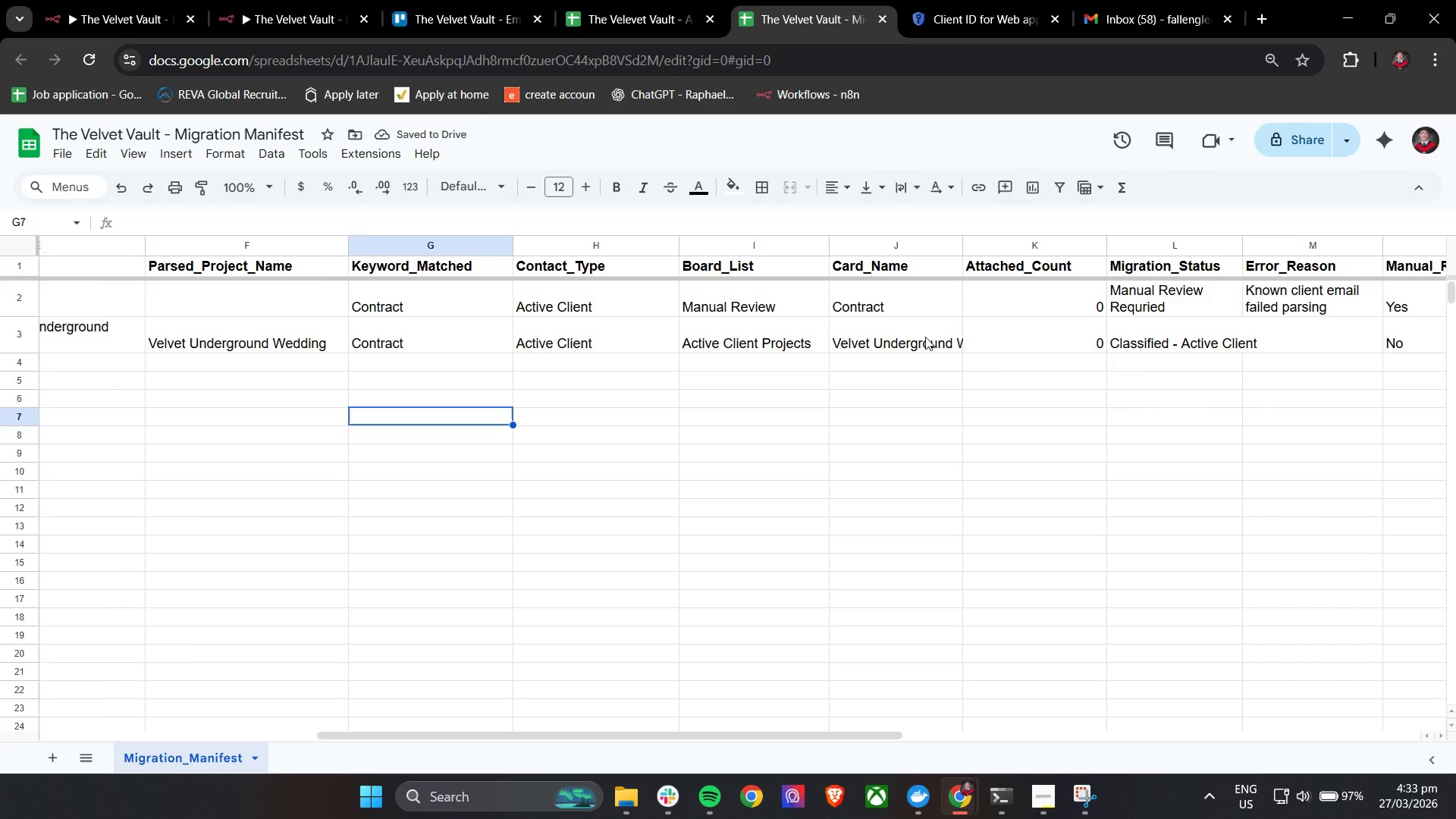 
left_click([890, 341])
 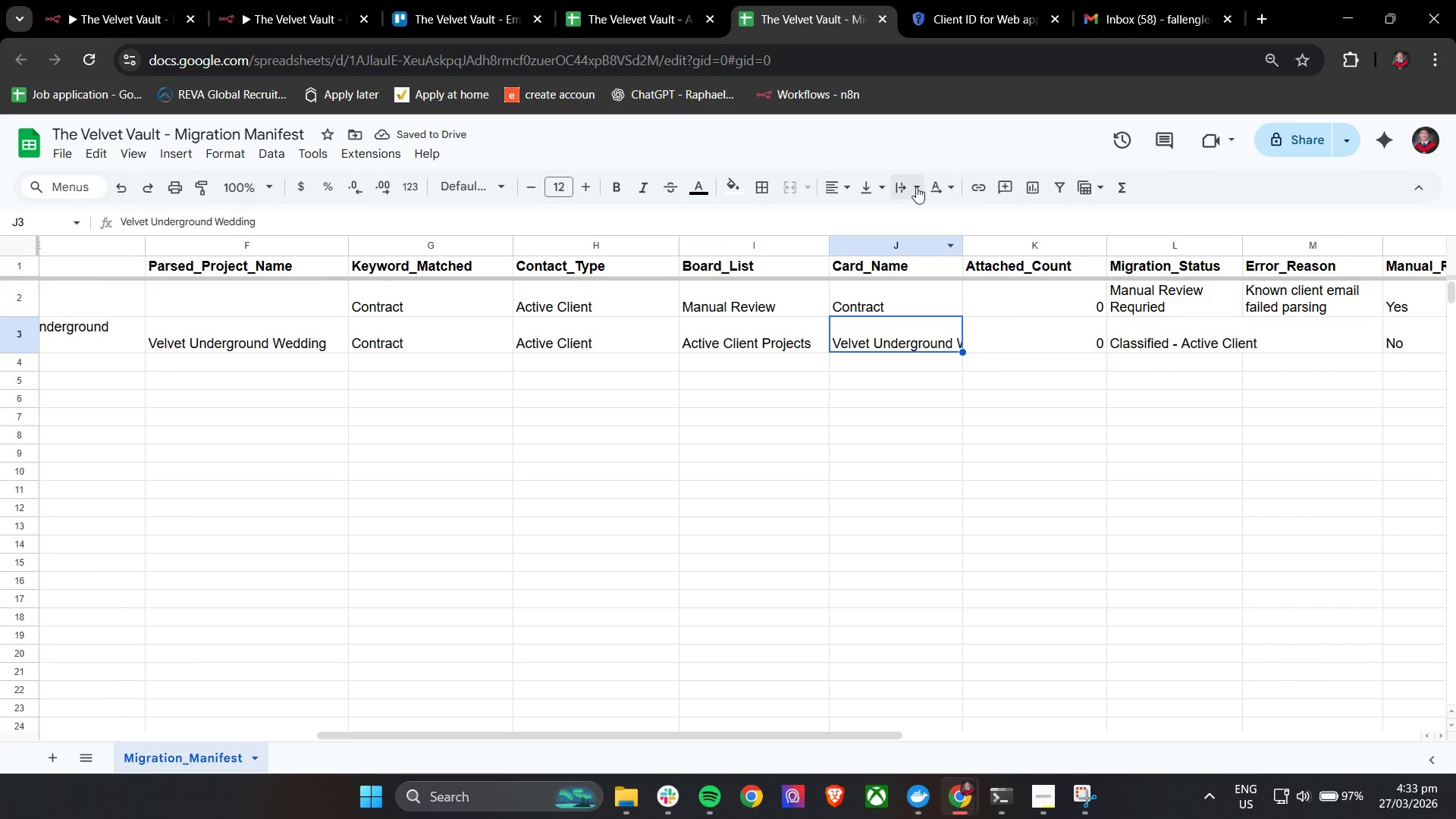 
left_click([910, 187])
 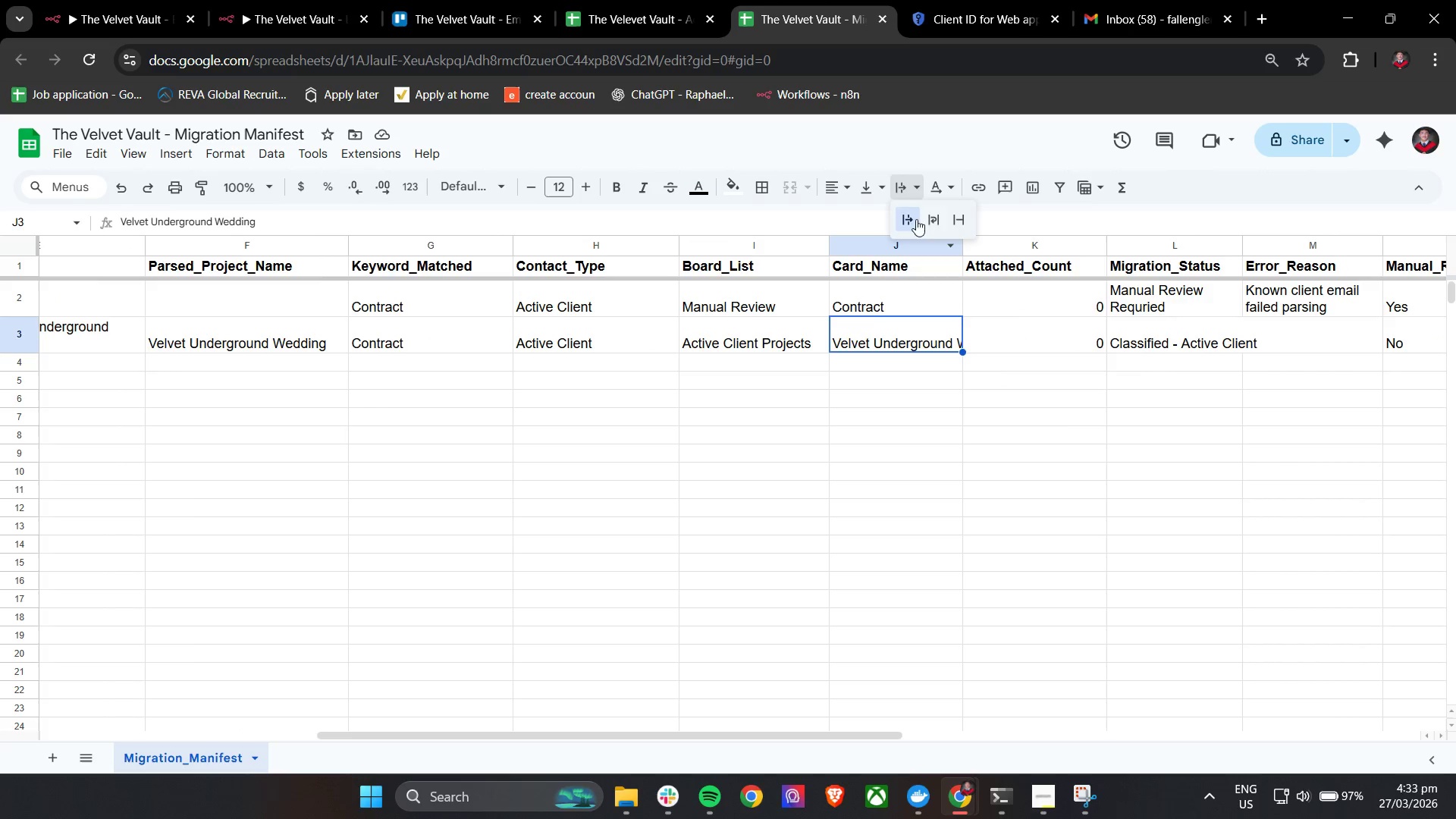 
left_click([934, 210])
 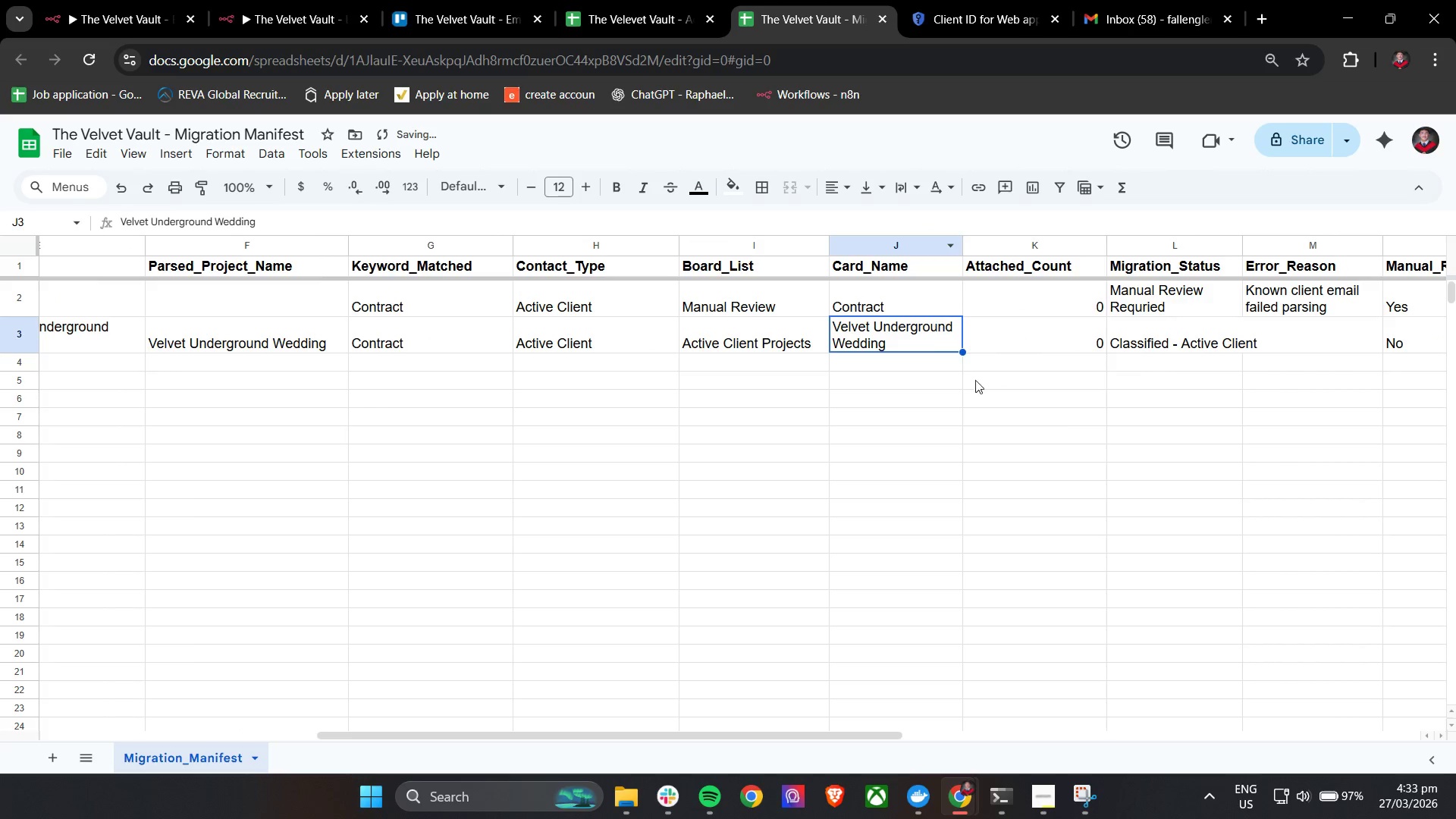 
left_click([998, 395])
 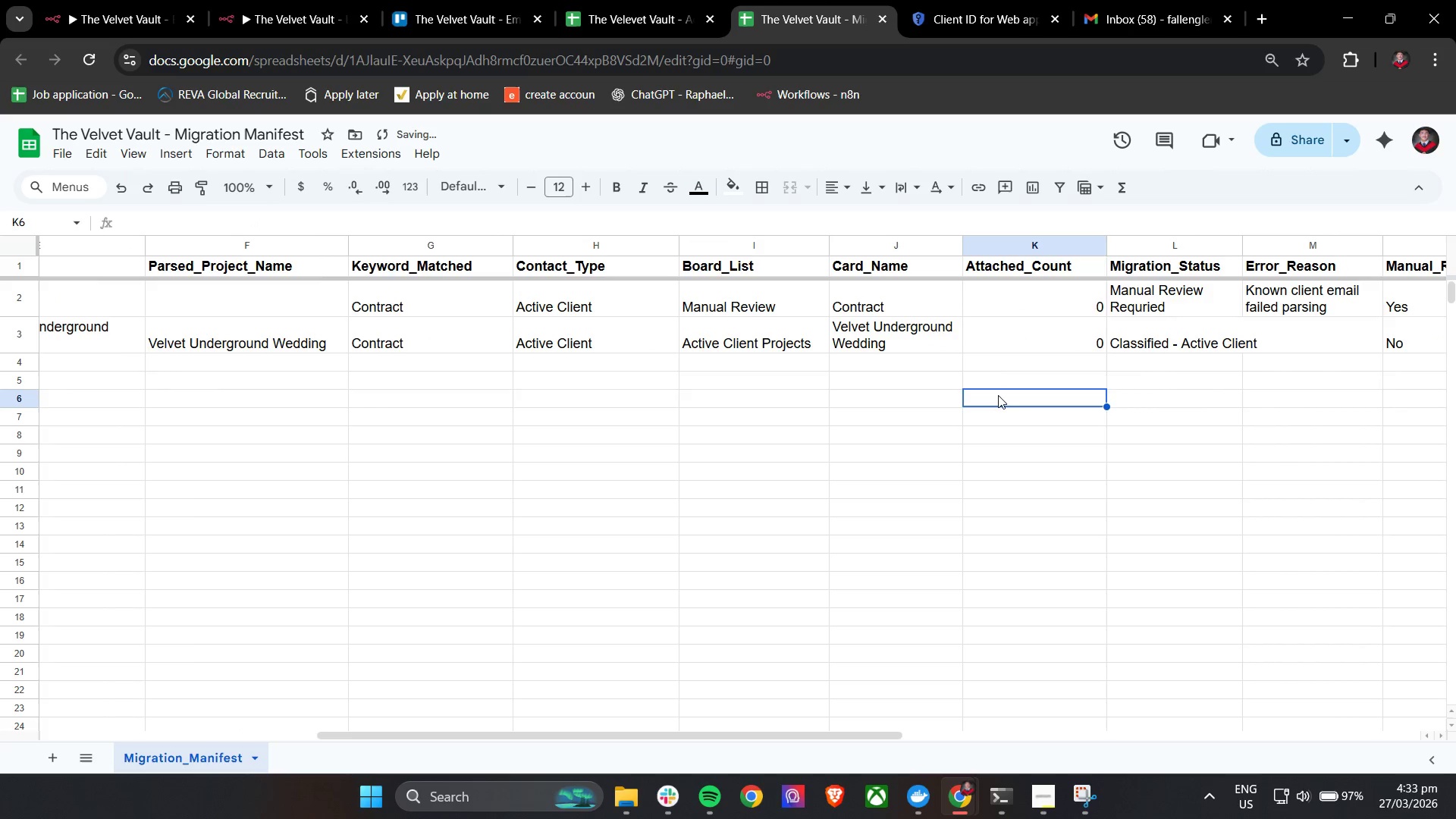 
hold_key(key=ShiftLeft, duration=0.97)
scroll: coordinate [998, 395], scroll_direction: down, amount: 2.0
 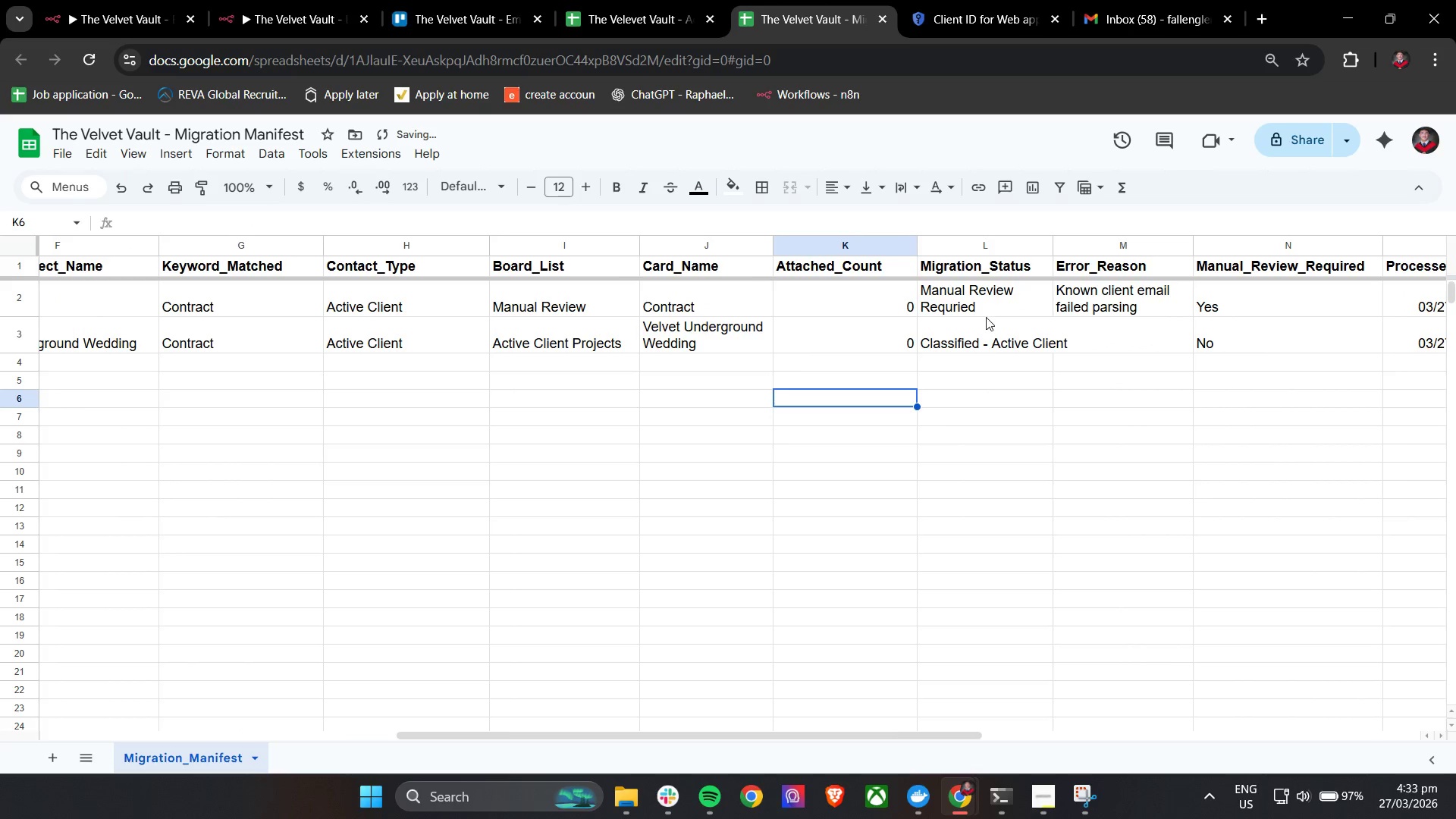 
left_click([984, 332])
 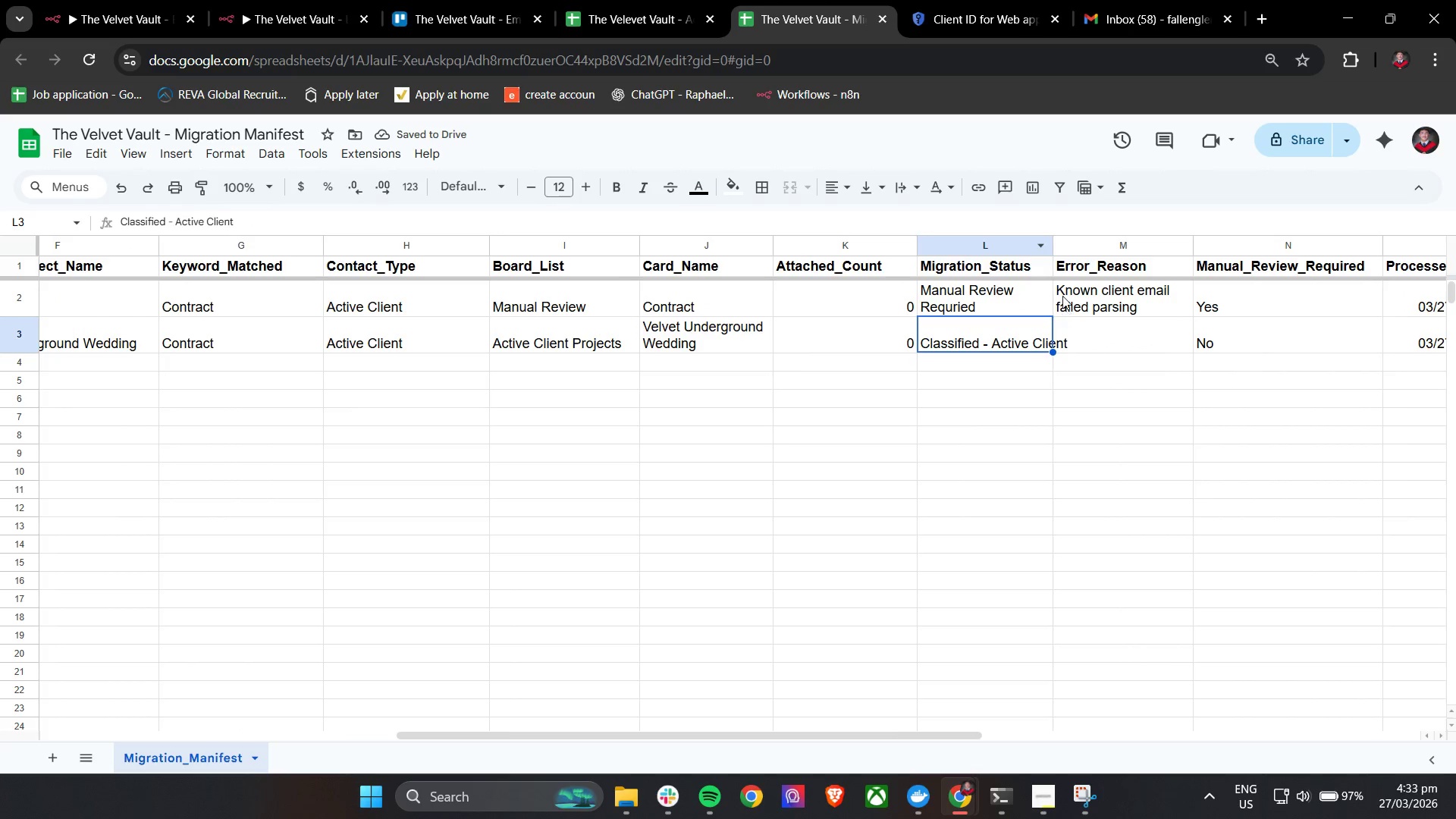 
left_click_drag(start_coordinate=[1053, 246], to_coordinate=[1081, 252])
 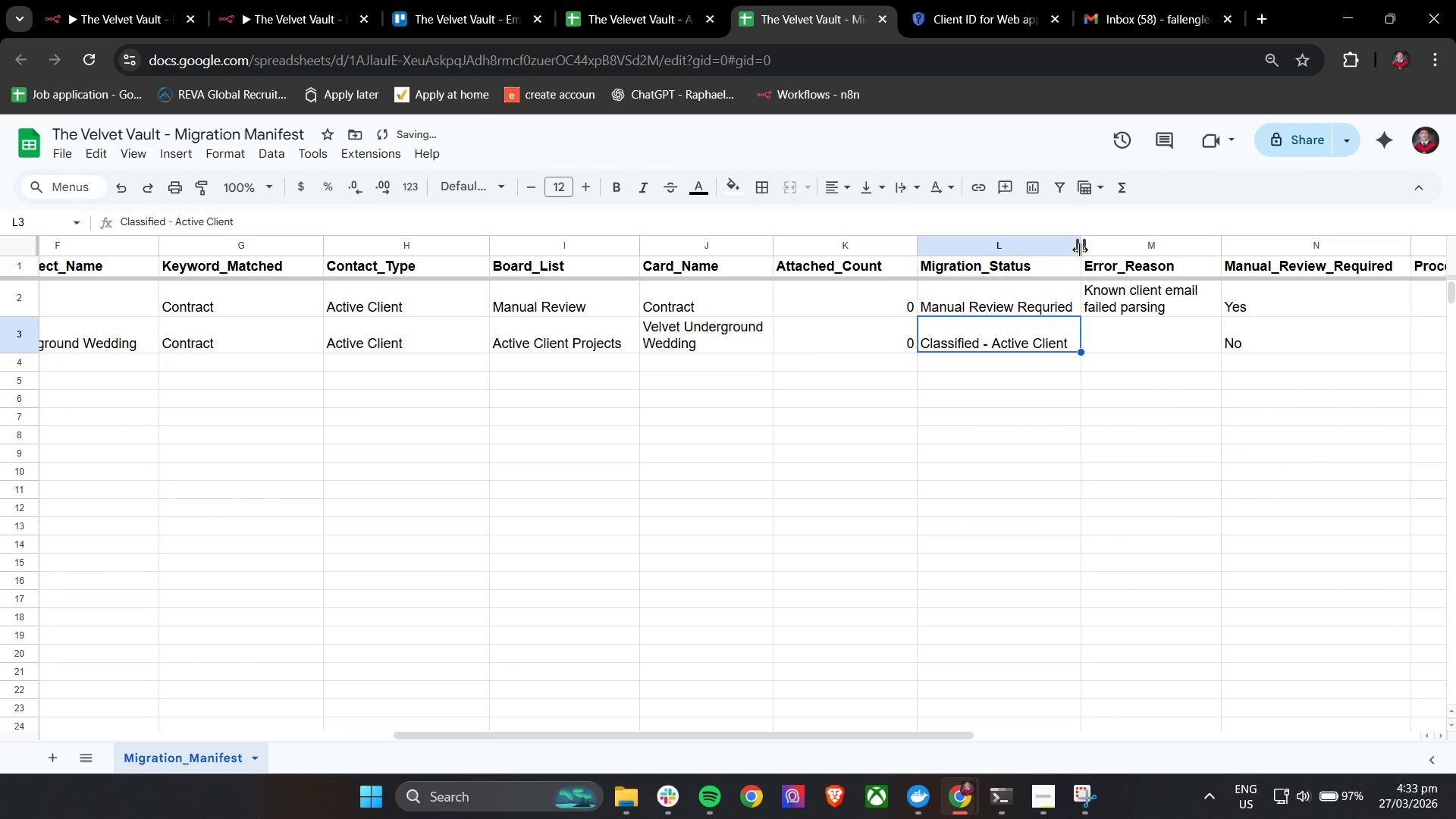 
left_click_drag(start_coordinate=[1080, 248], to_coordinate=[1093, 250])
 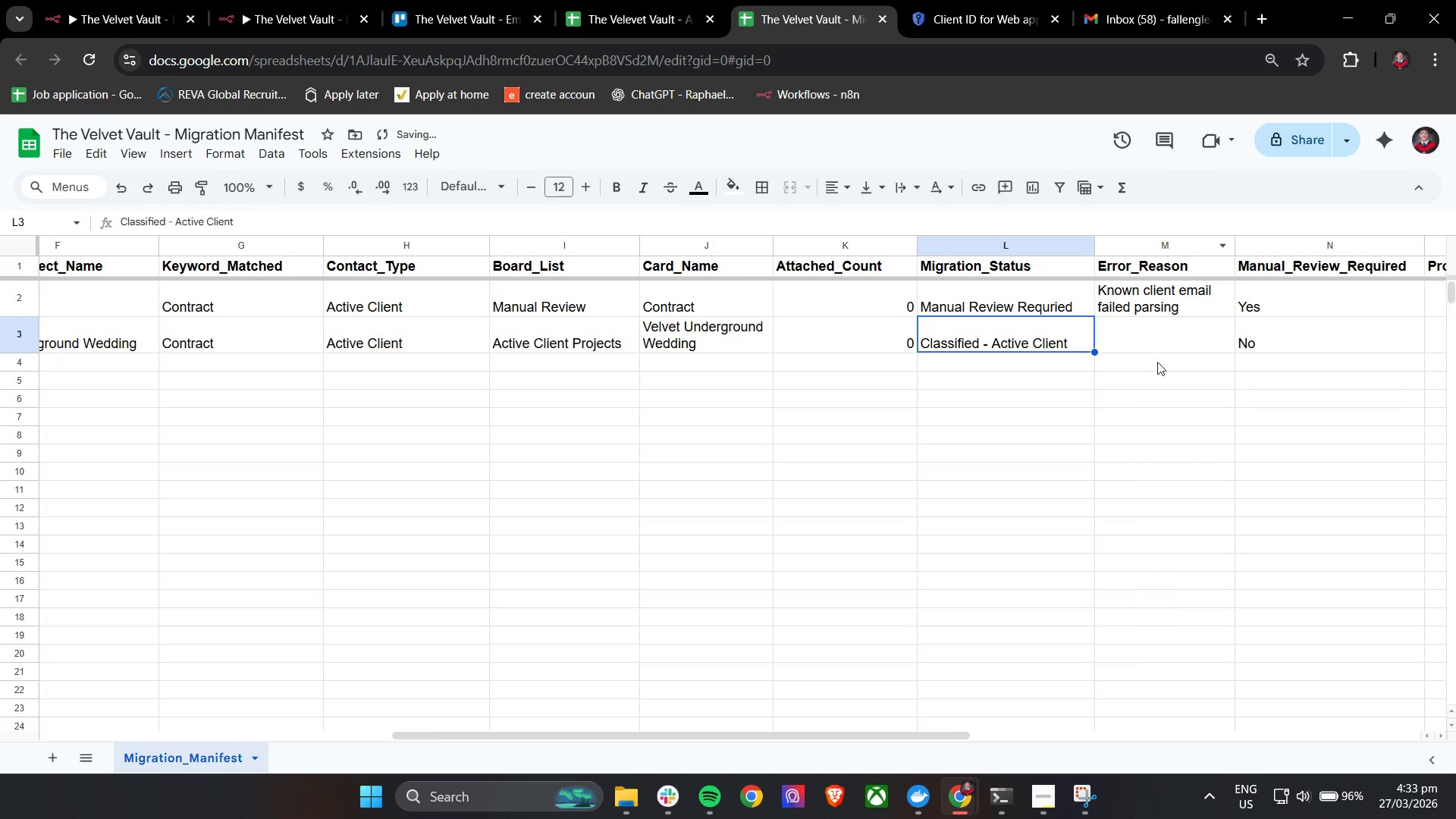 
left_click([1167, 388])
 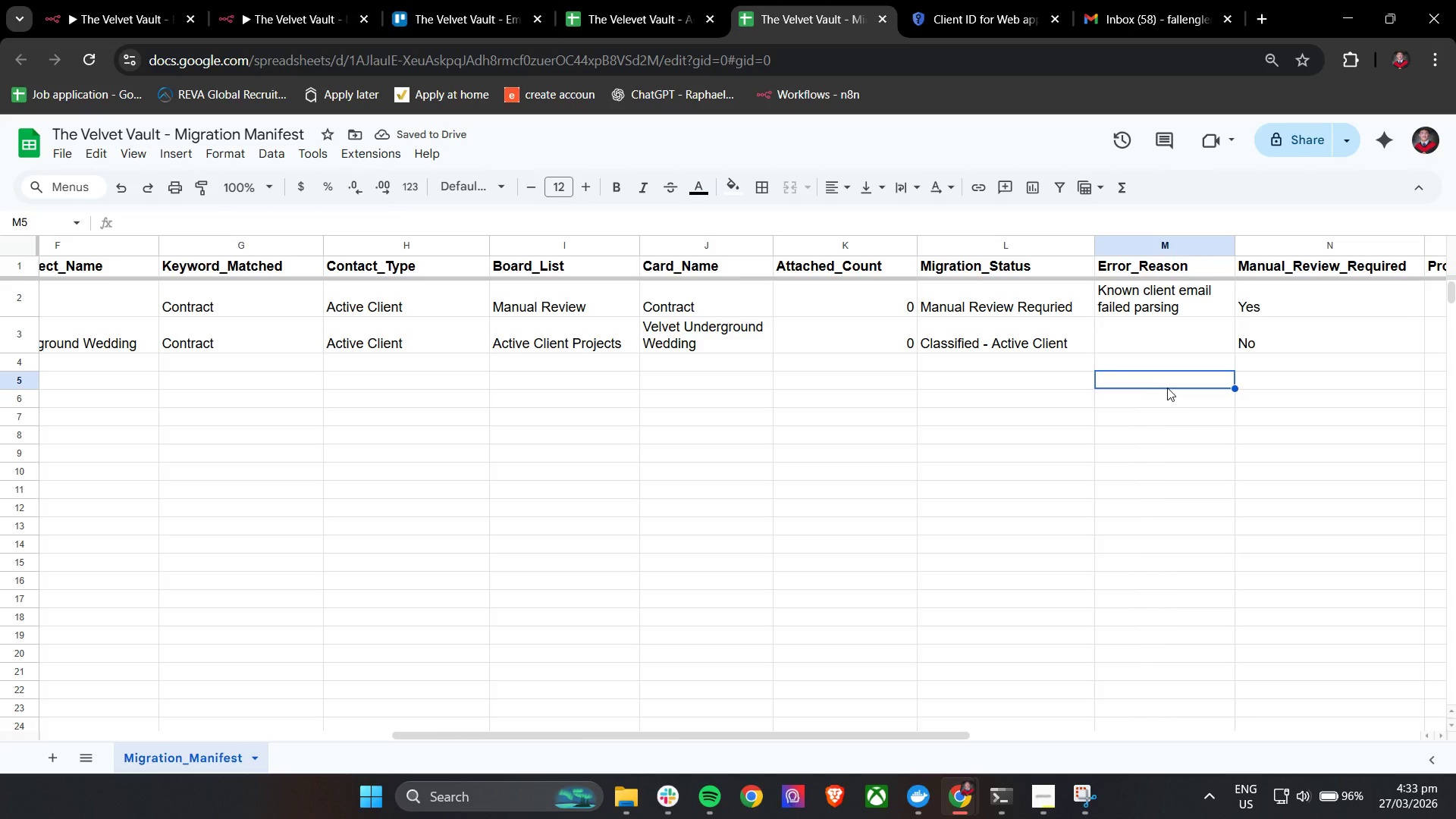 
wait(5.49)
 